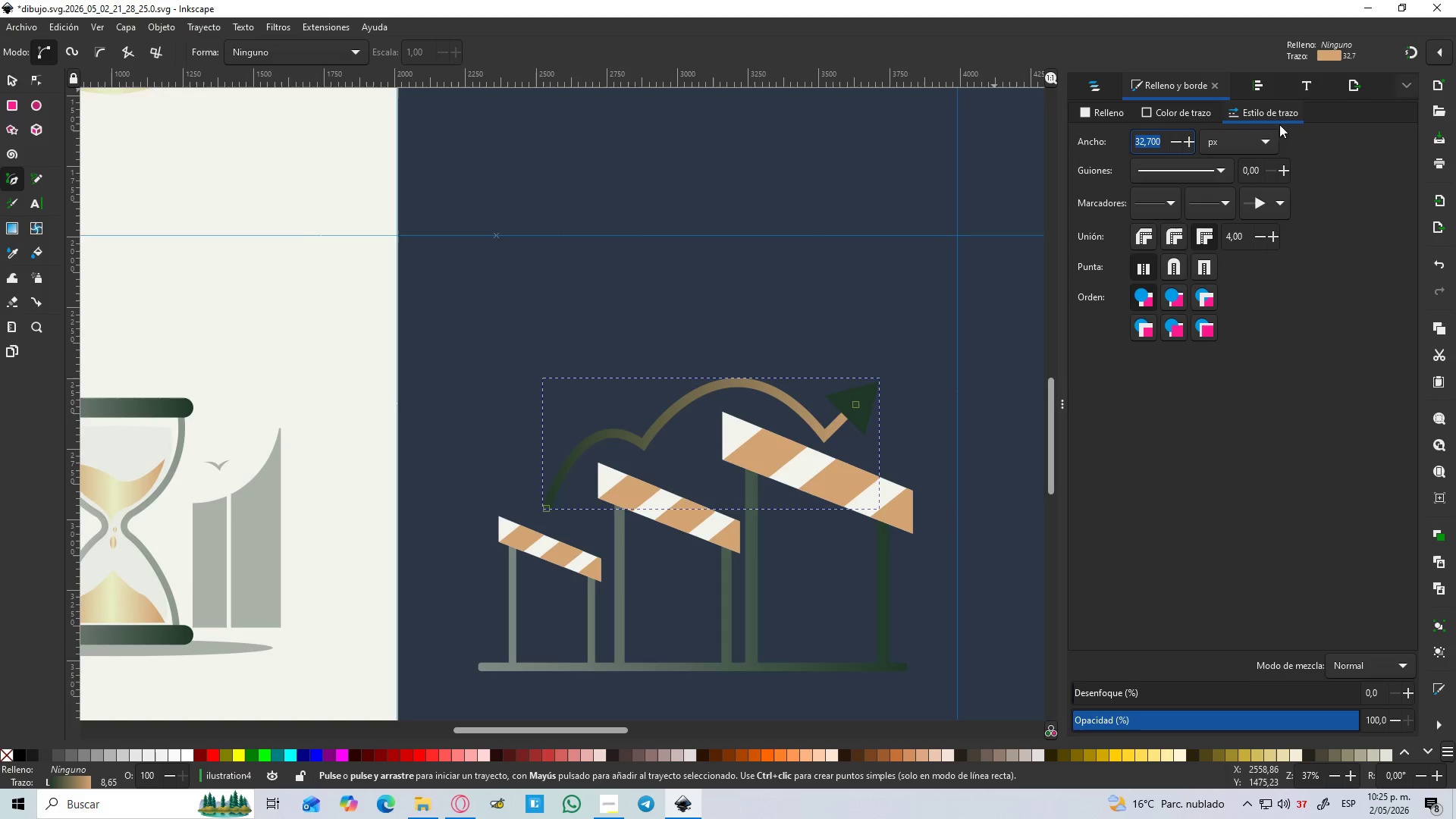 
mouse_move([1244, 185])
 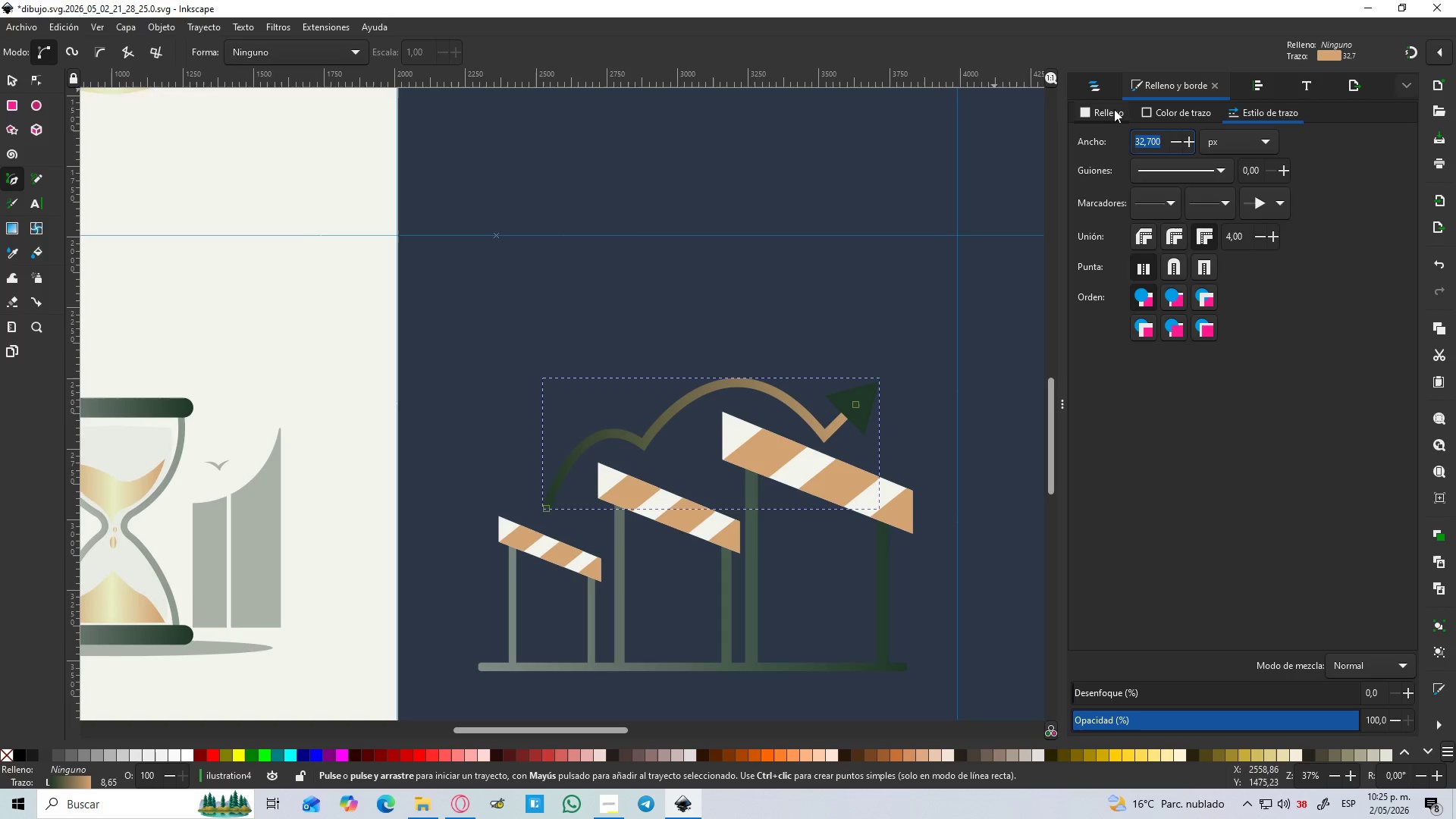 
left_click([1114, 109])
 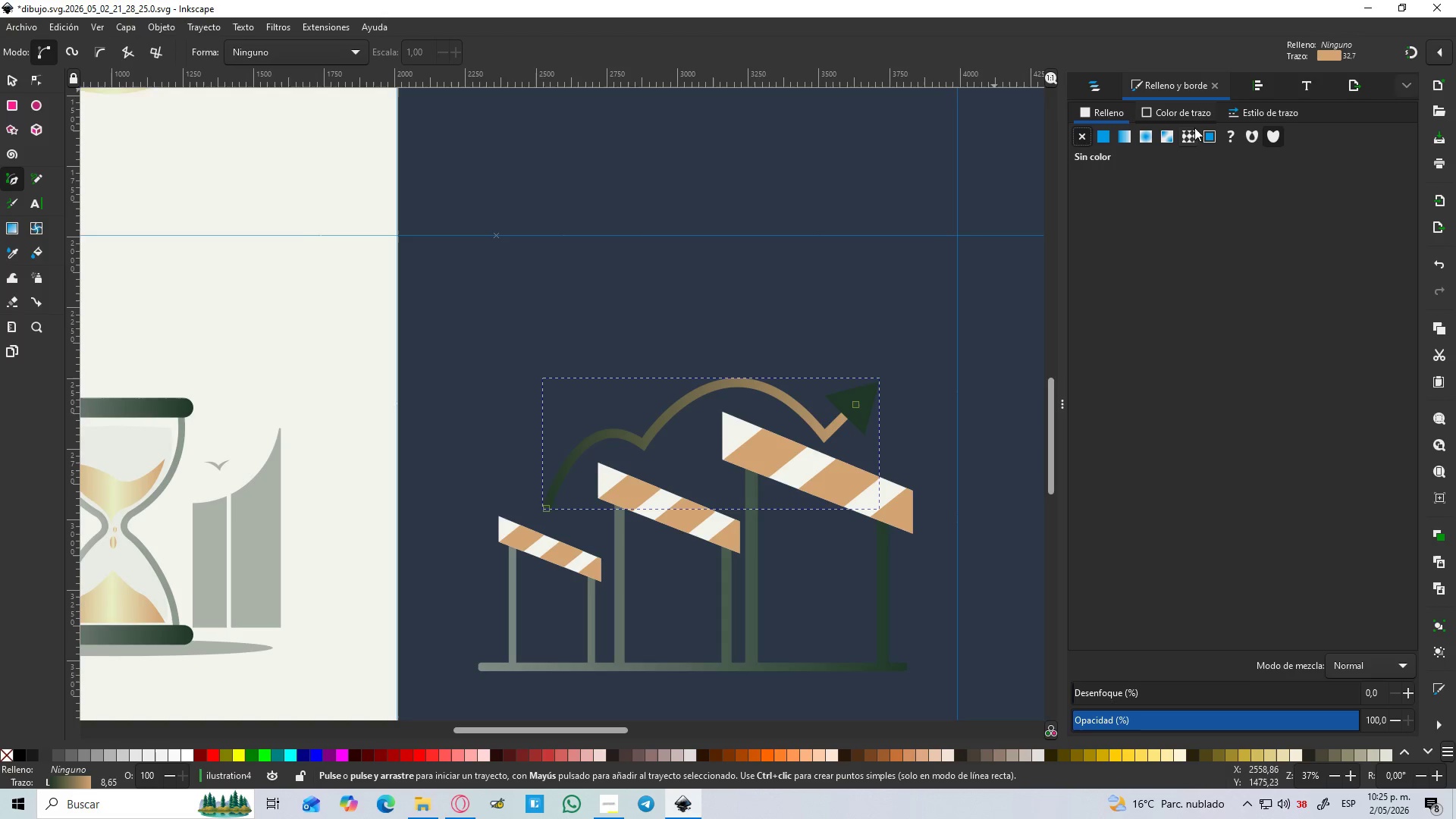 
left_click([1188, 114])
 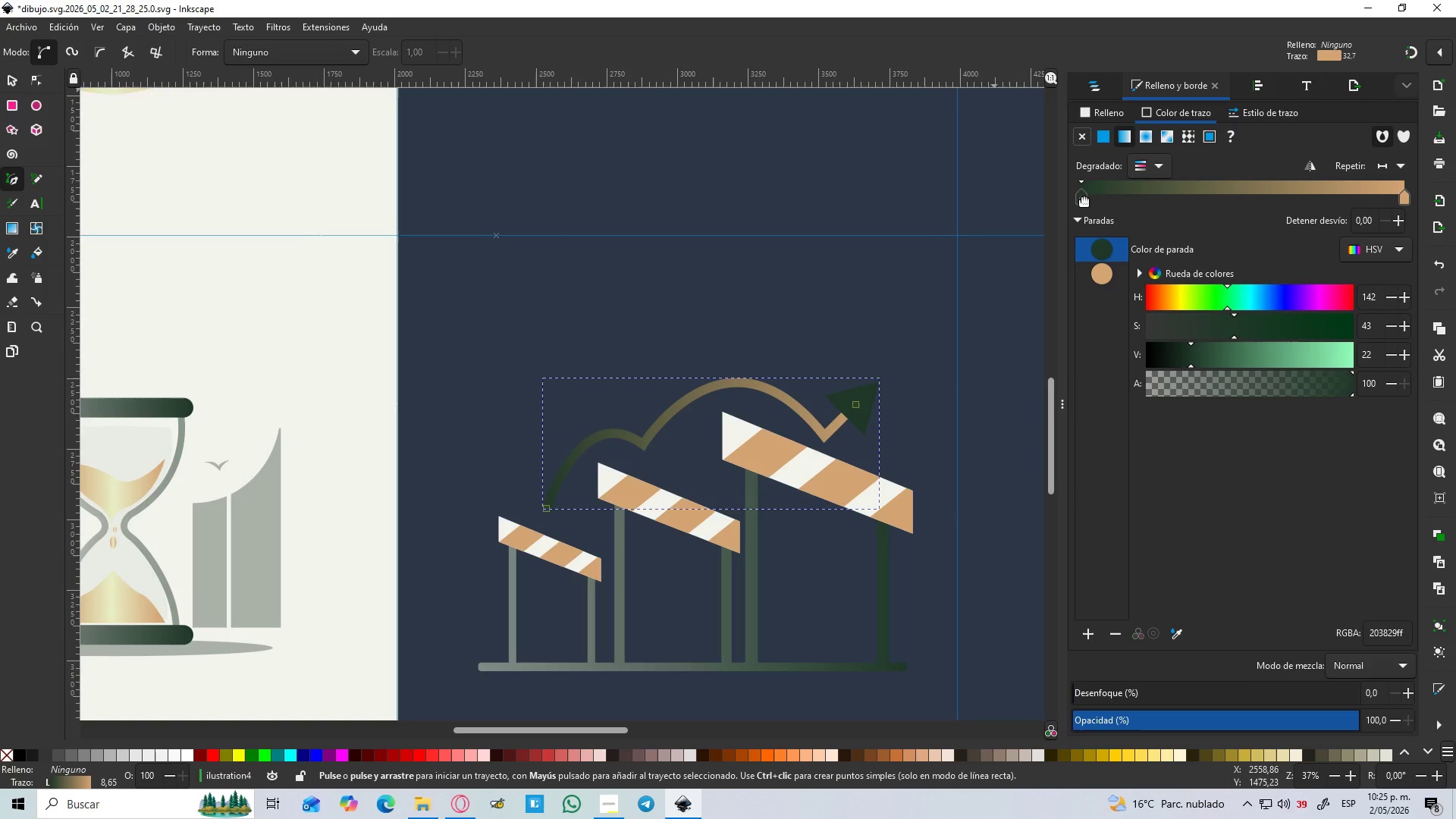 
left_click_drag(start_coordinate=[1084, 199], to_coordinate=[1388, 229])
 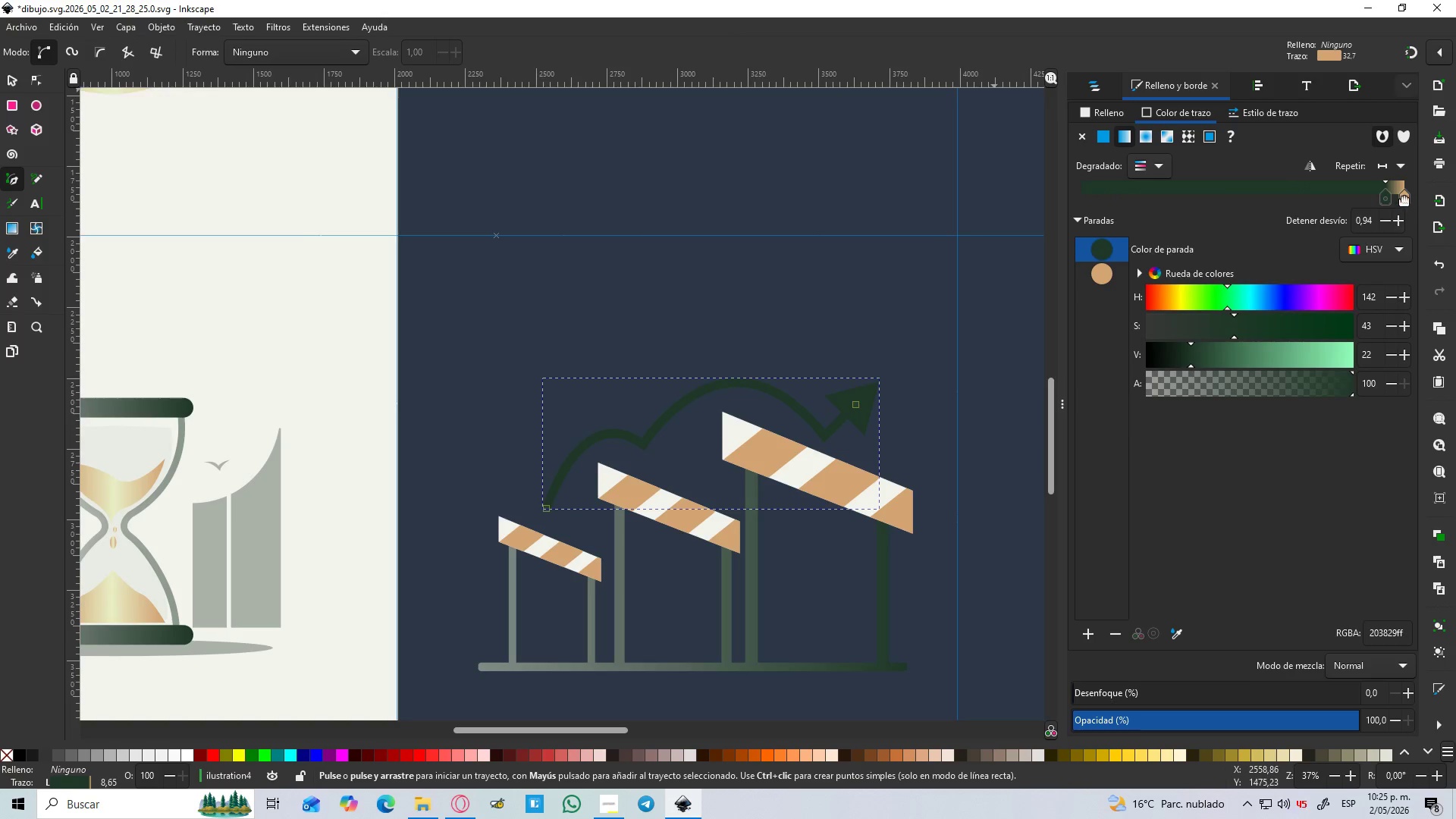 
left_click_drag(start_coordinate=[1404, 196], to_coordinate=[1412, 205])
 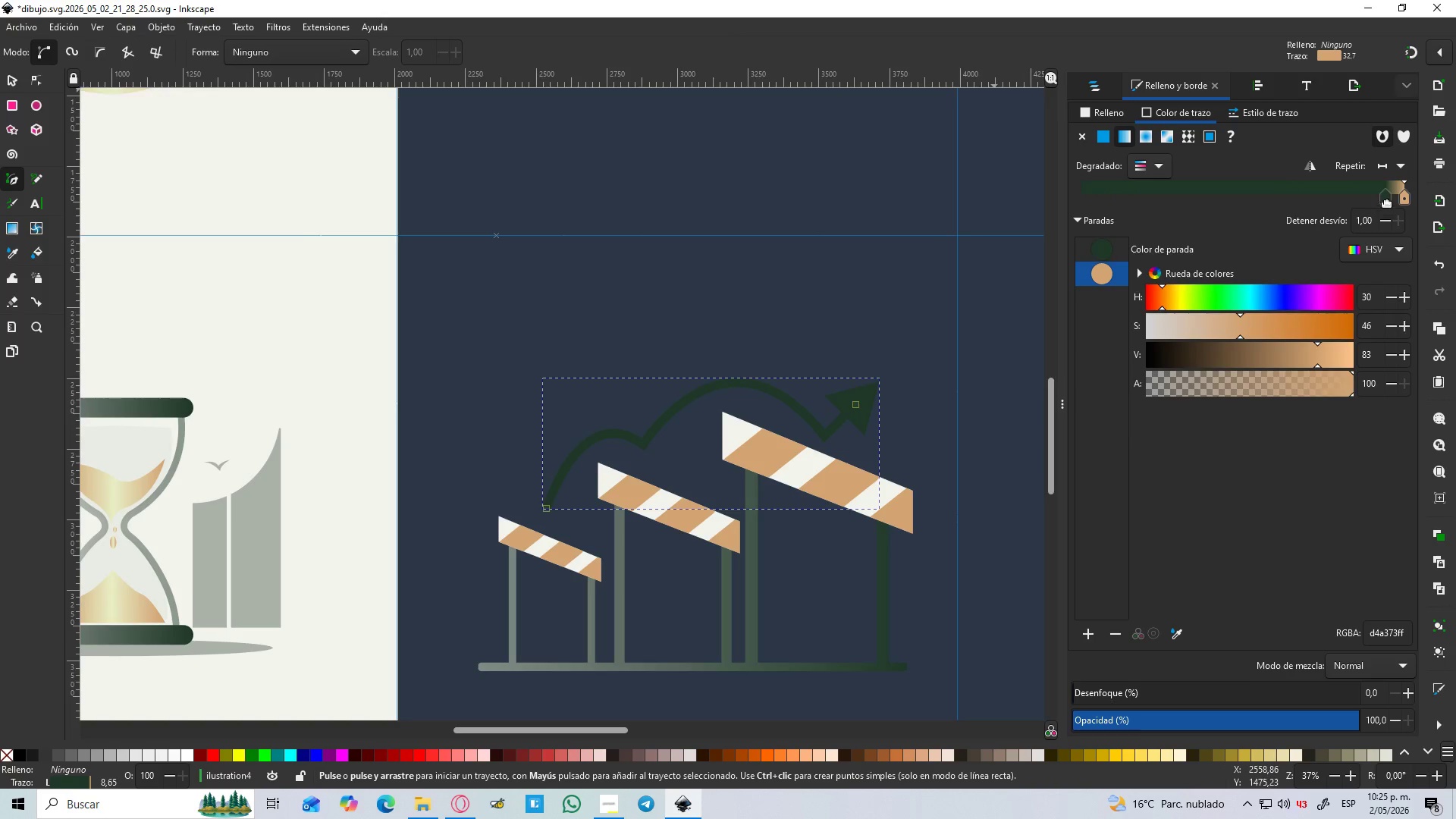 
left_click_drag(start_coordinate=[1387, 202], to_coordinate=[1059, 238])
 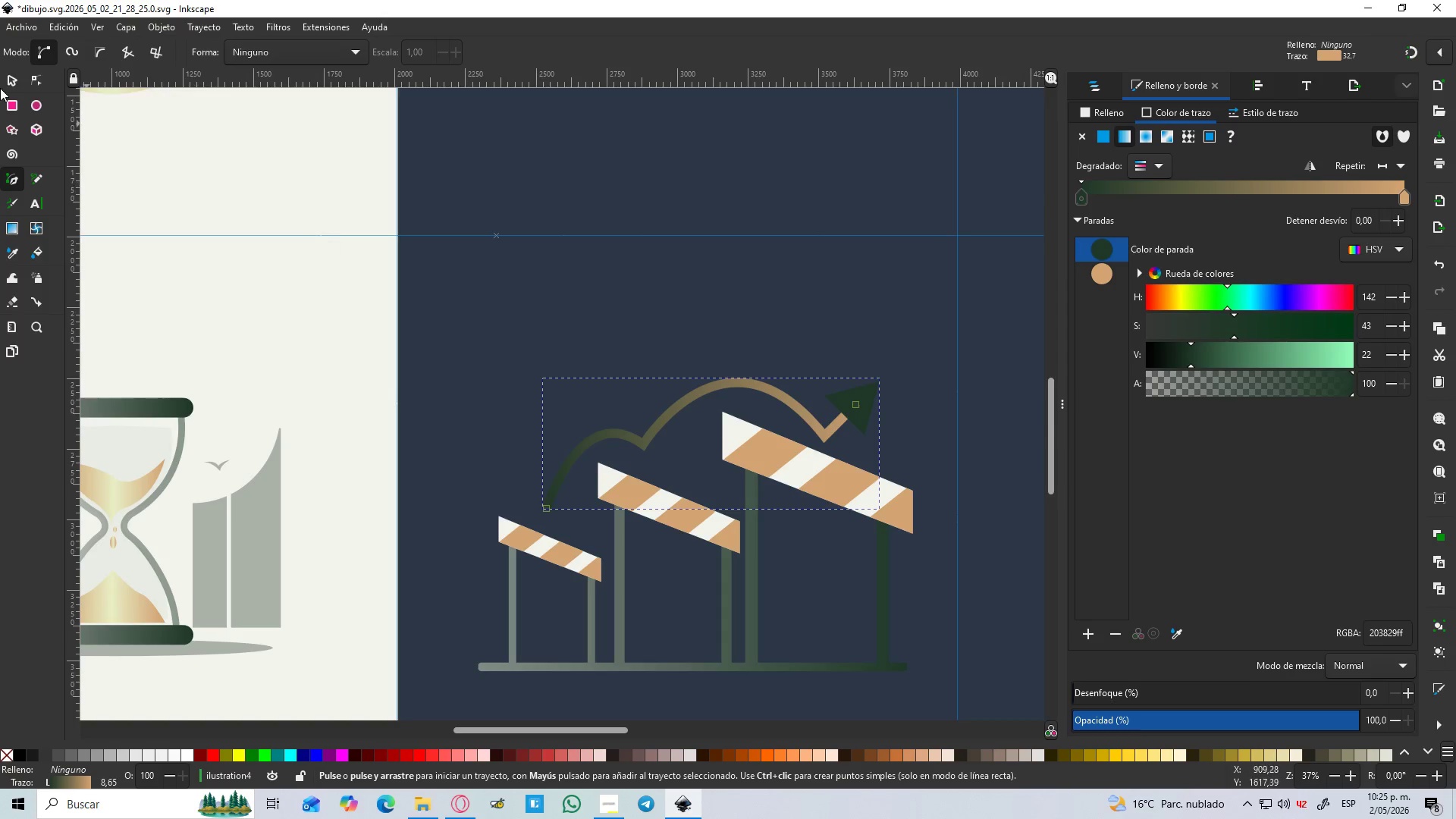 
left_click([8, 87])
 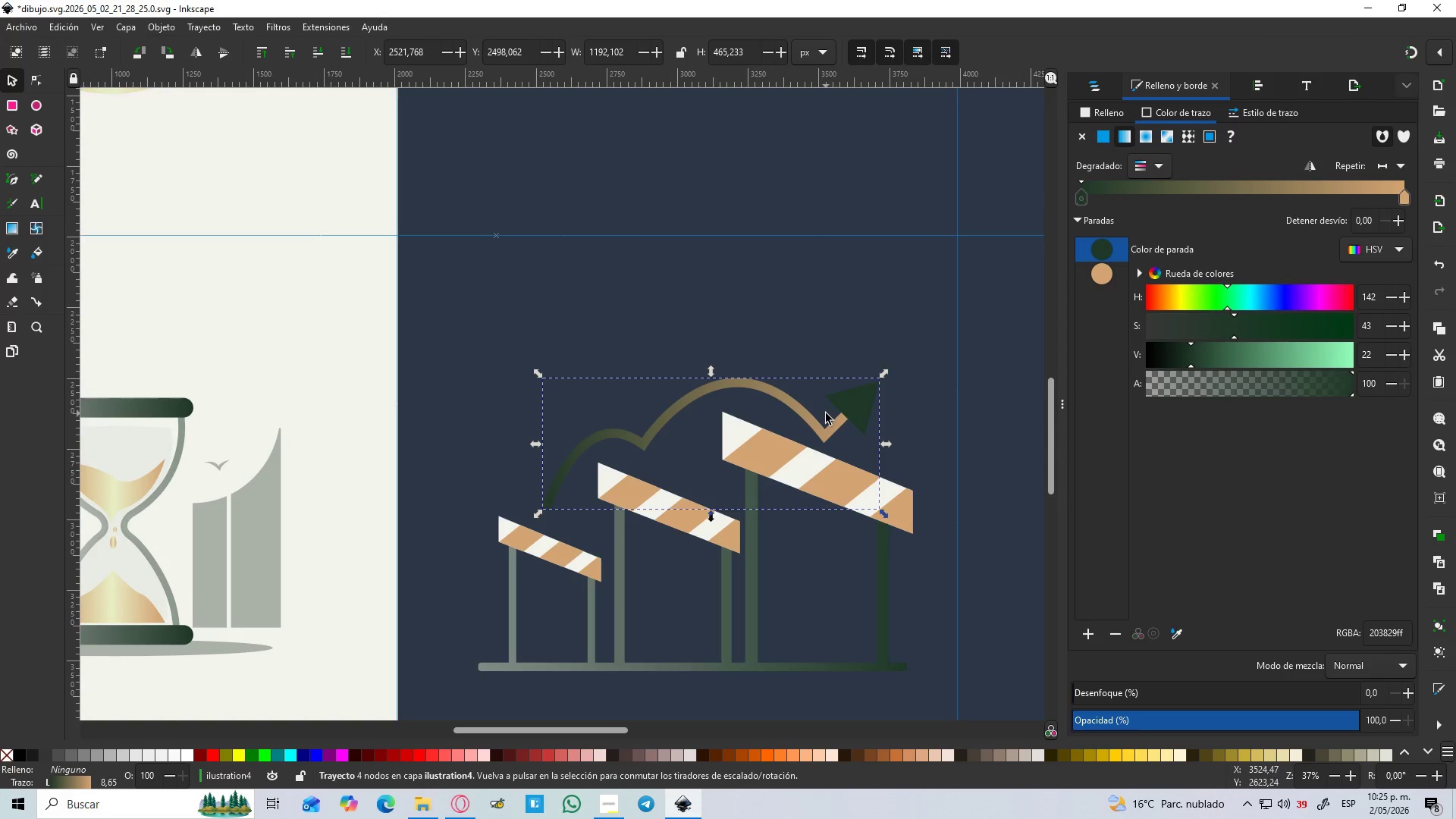 
key(N)
 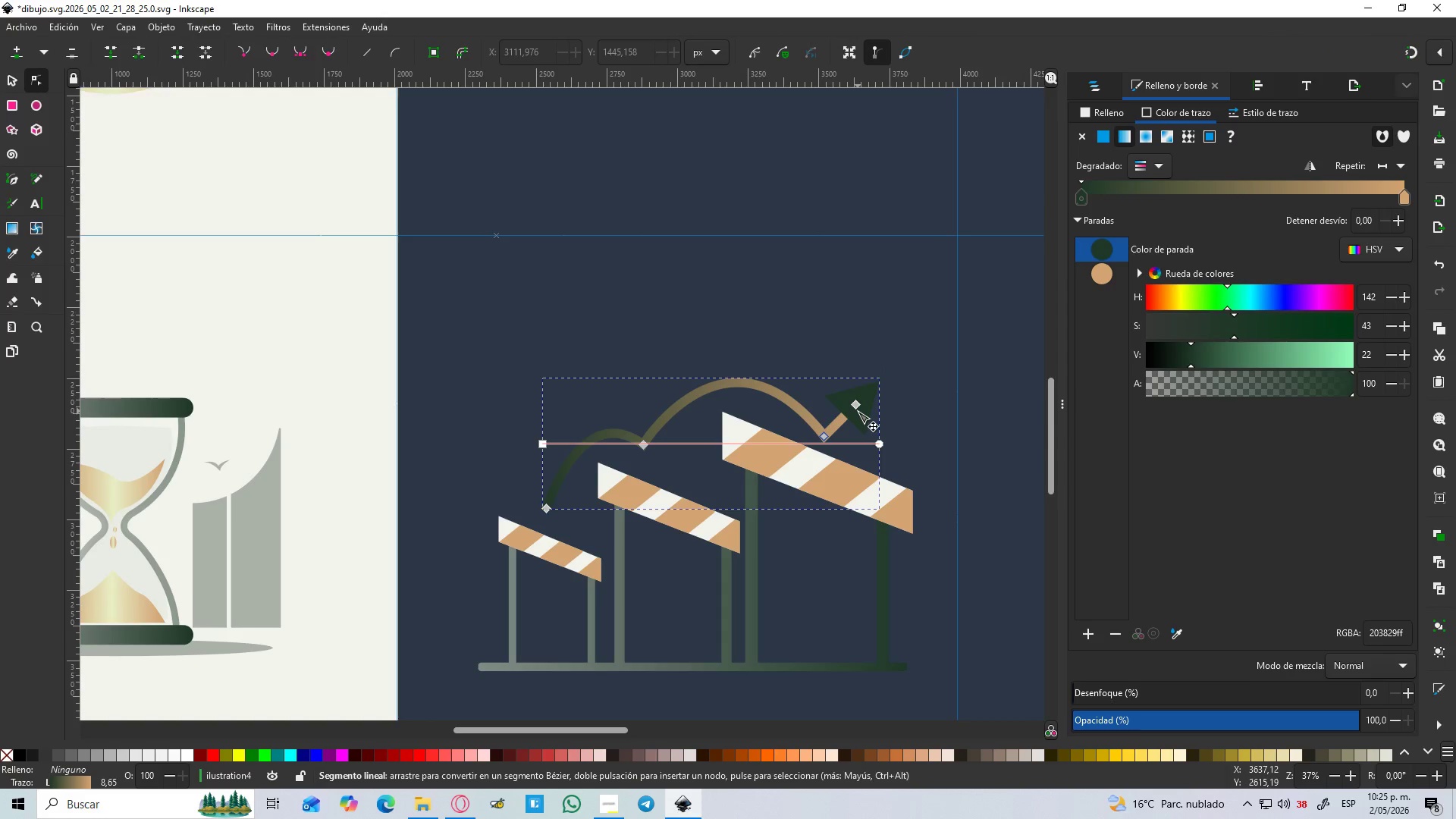 
left_click([858, 411])
 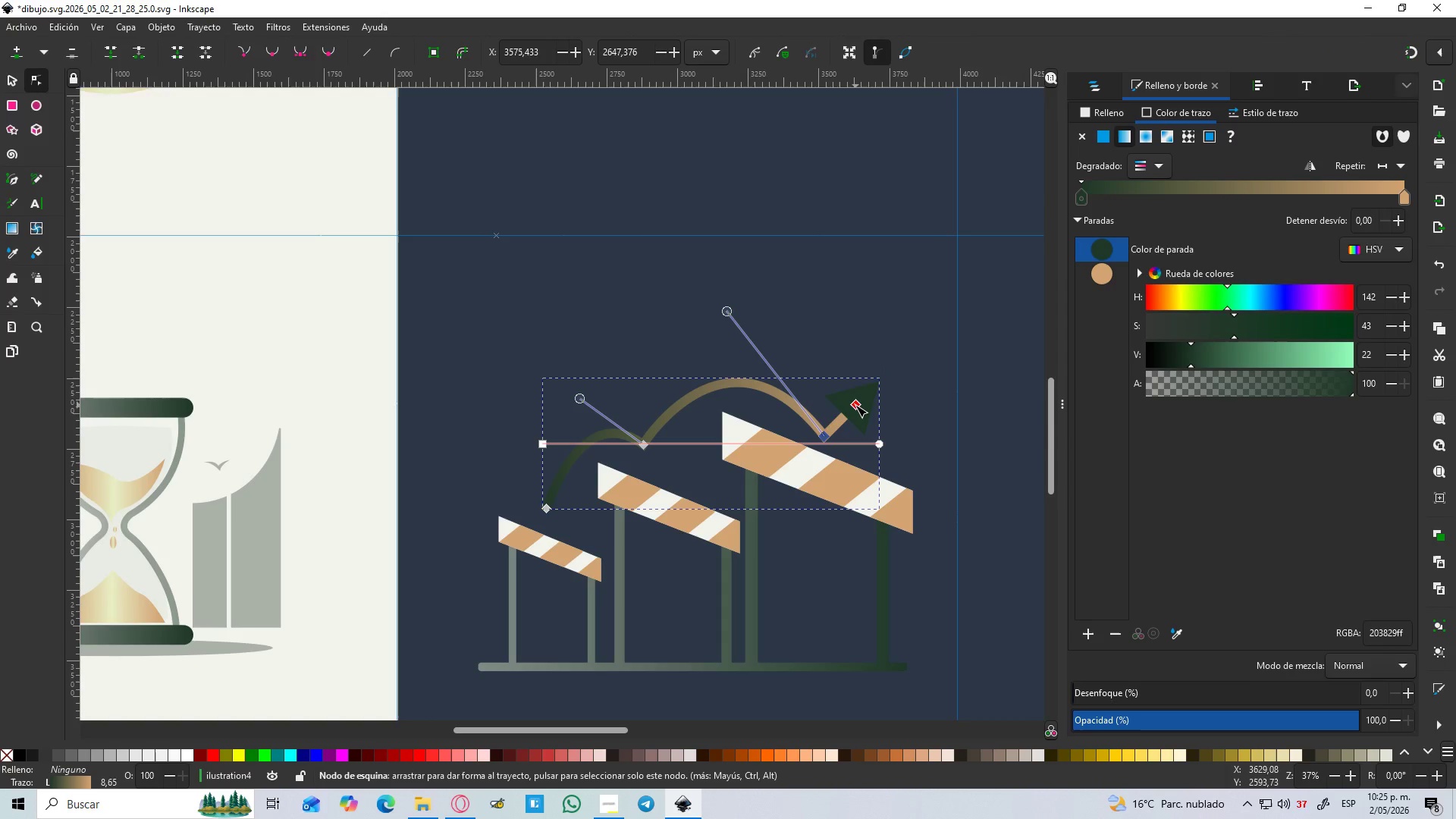 
left_click([855, 405])
 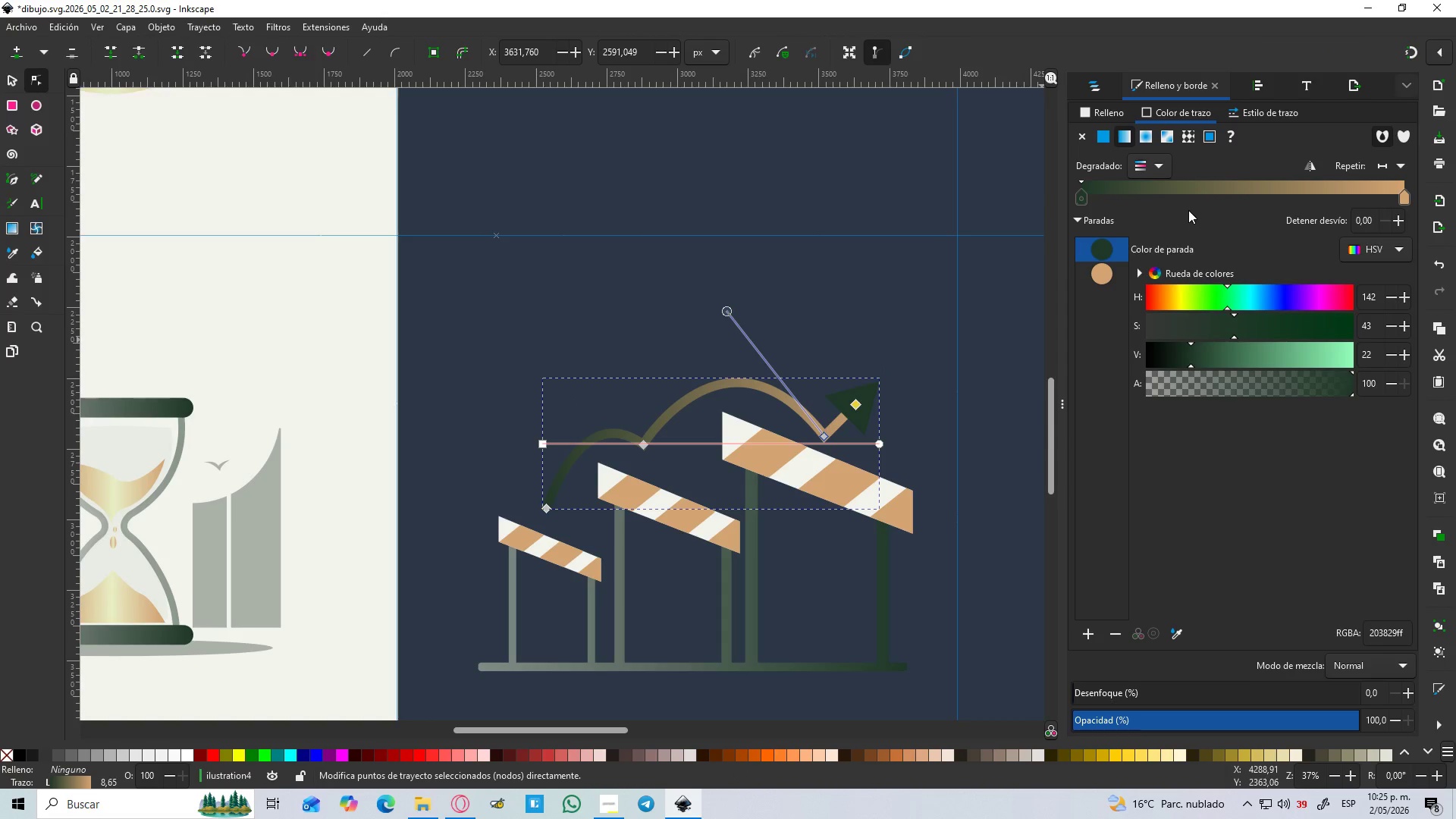 
left_click([1105, 275])
 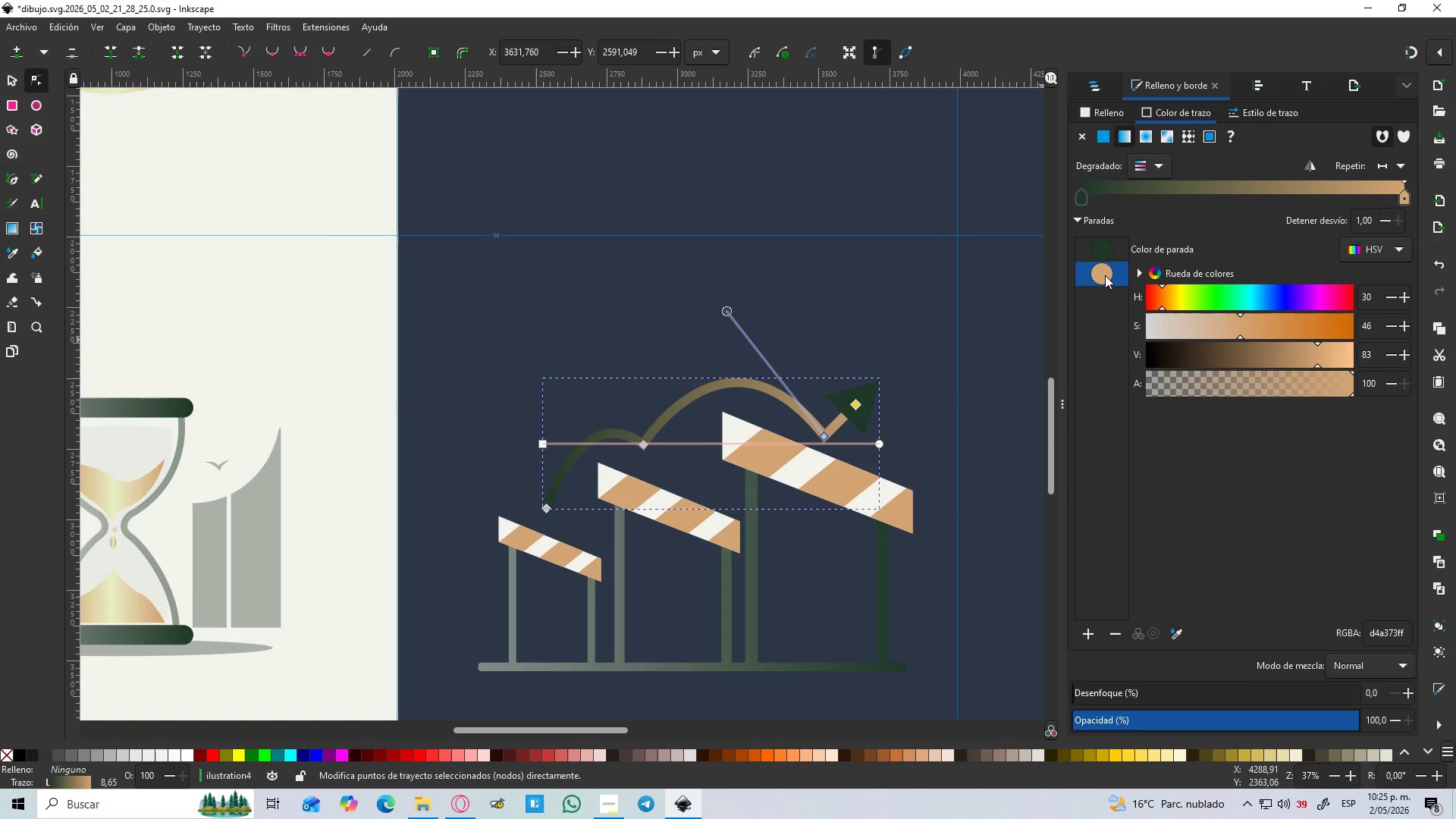 
left_click_drag(start_coordinate=[1105, 275], to_coordinate=[1094, 263])
 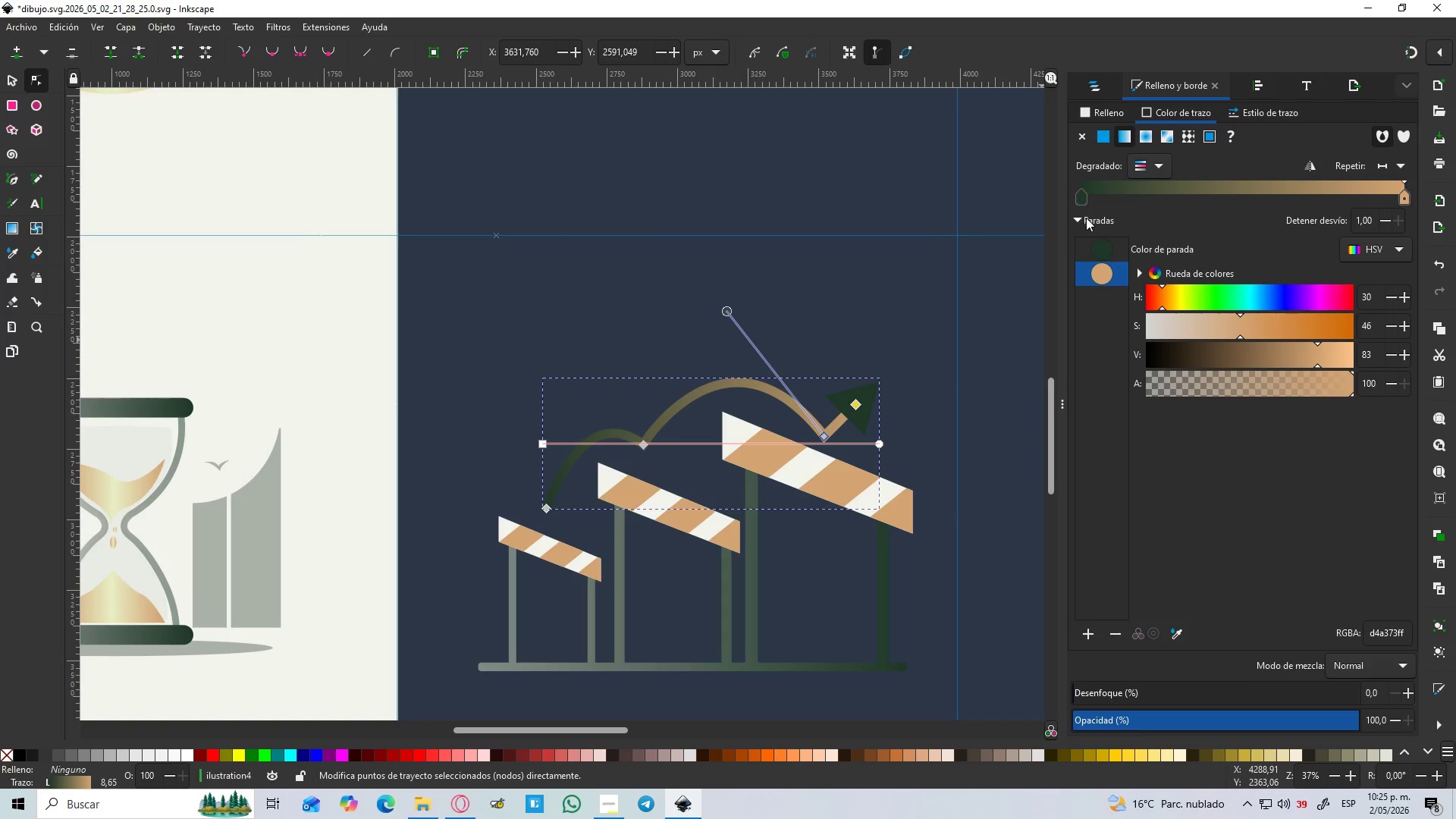 
left_click([1087, 221])
 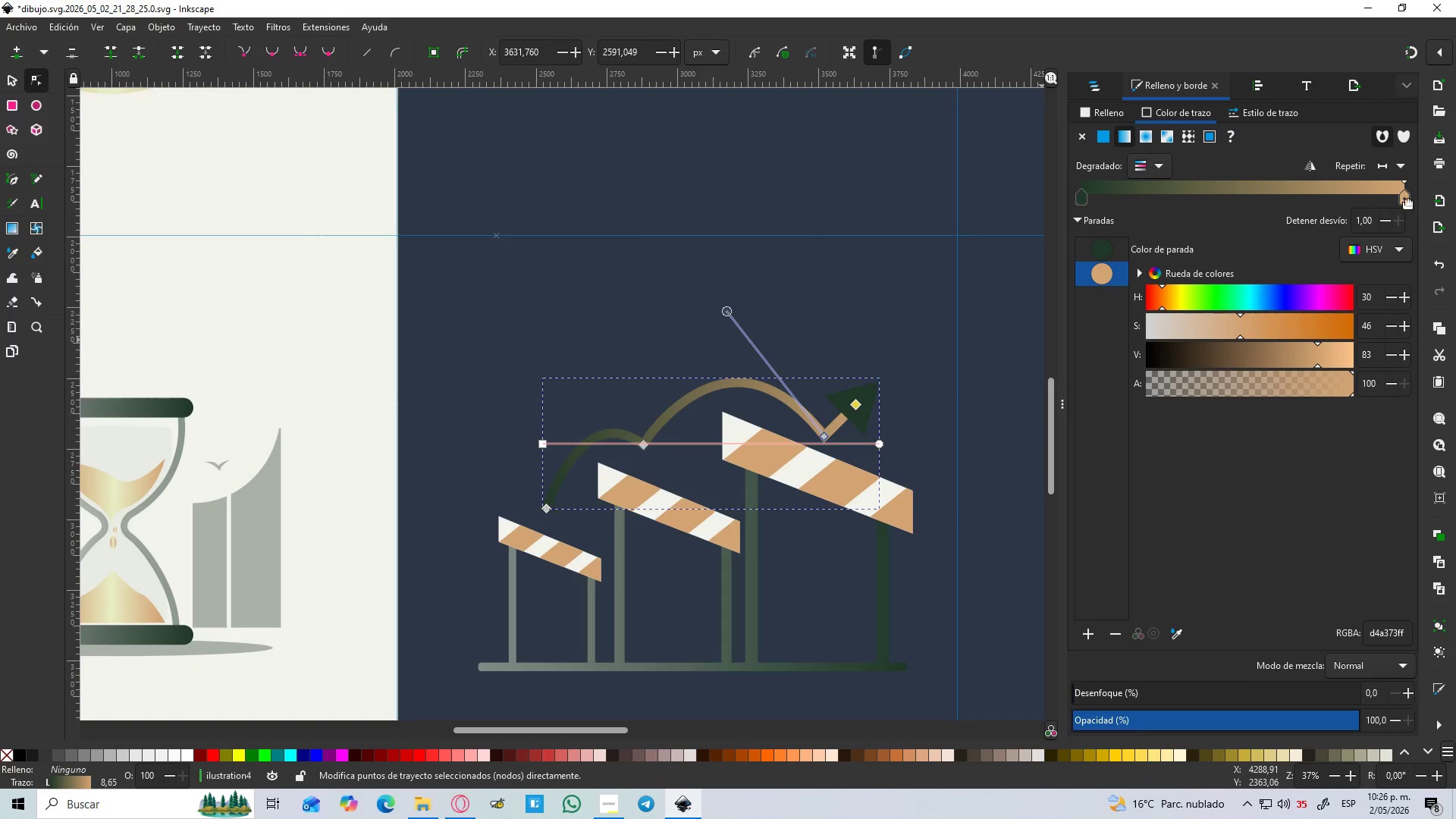 
wait(7.17)
 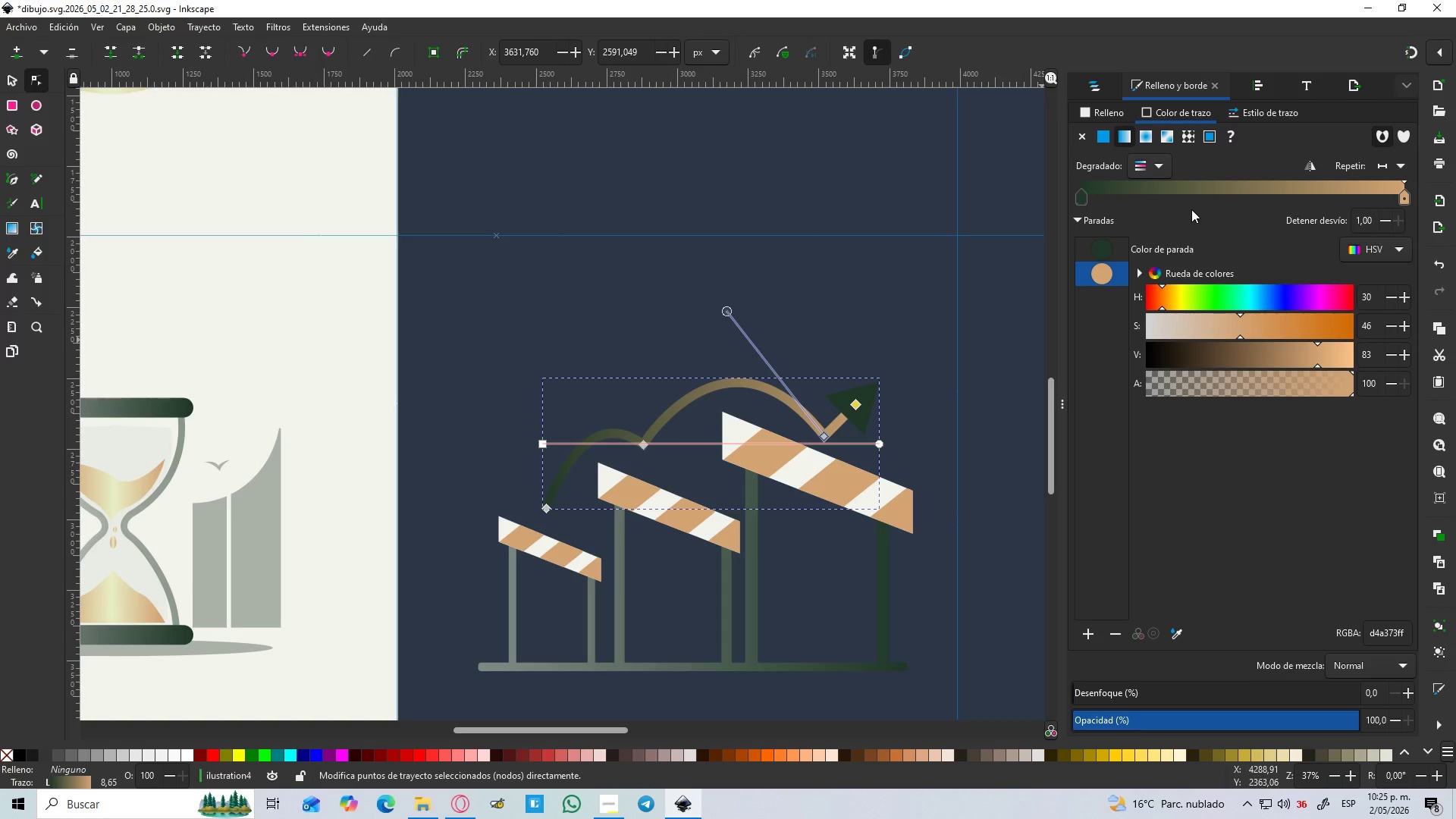 
key(D)
 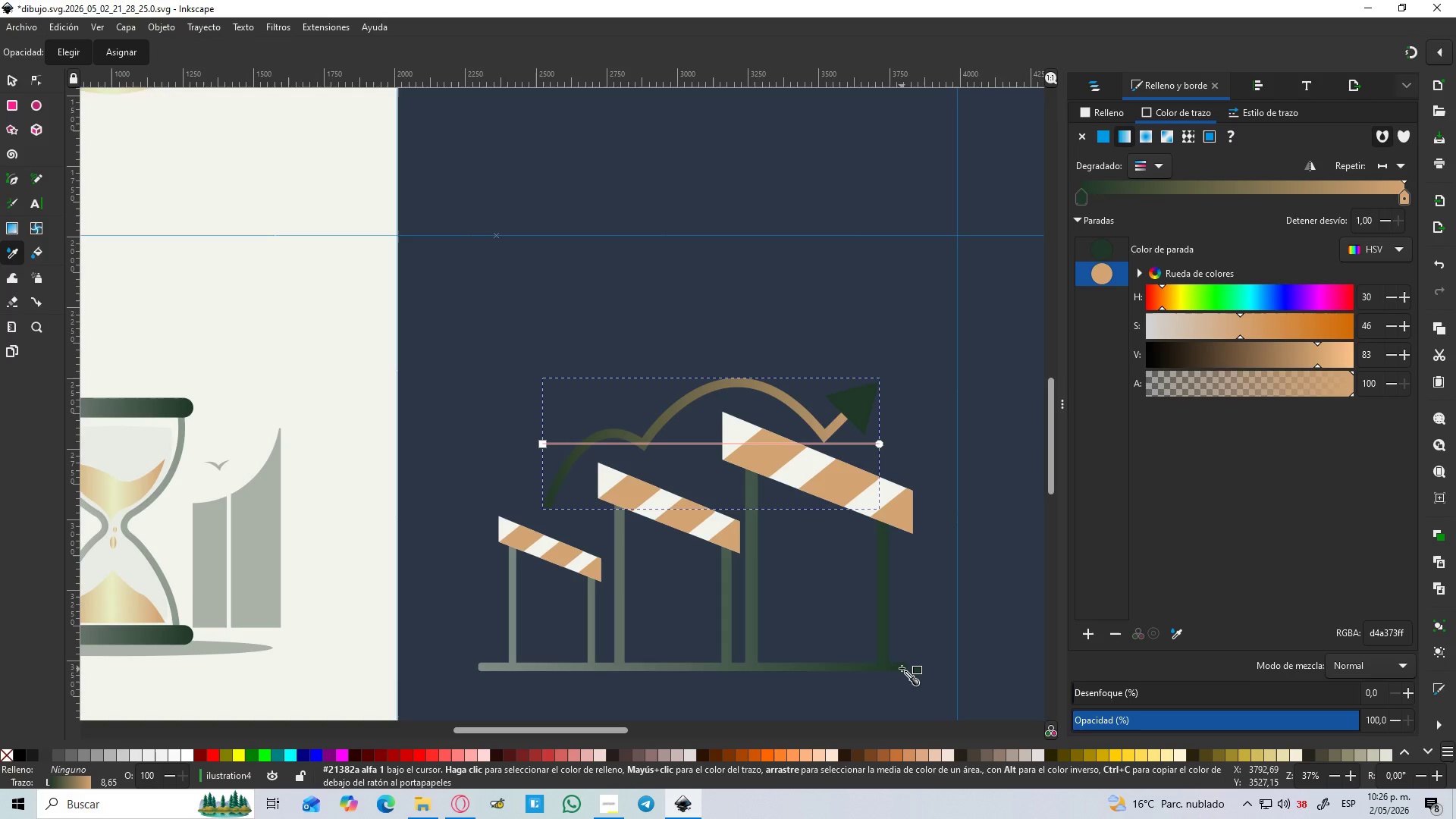 
left_click([902, 668])
 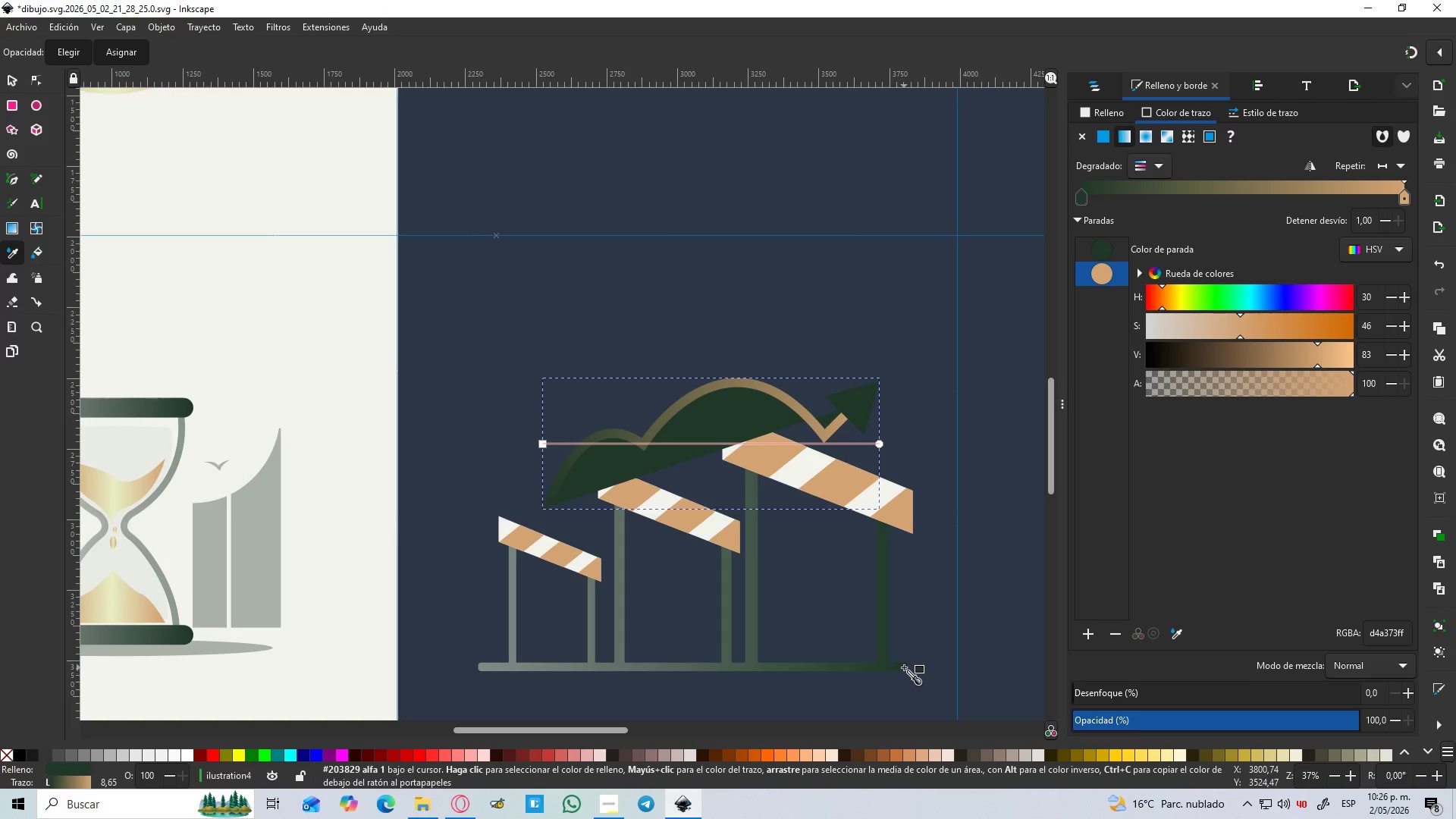 
key(Control+Z)
 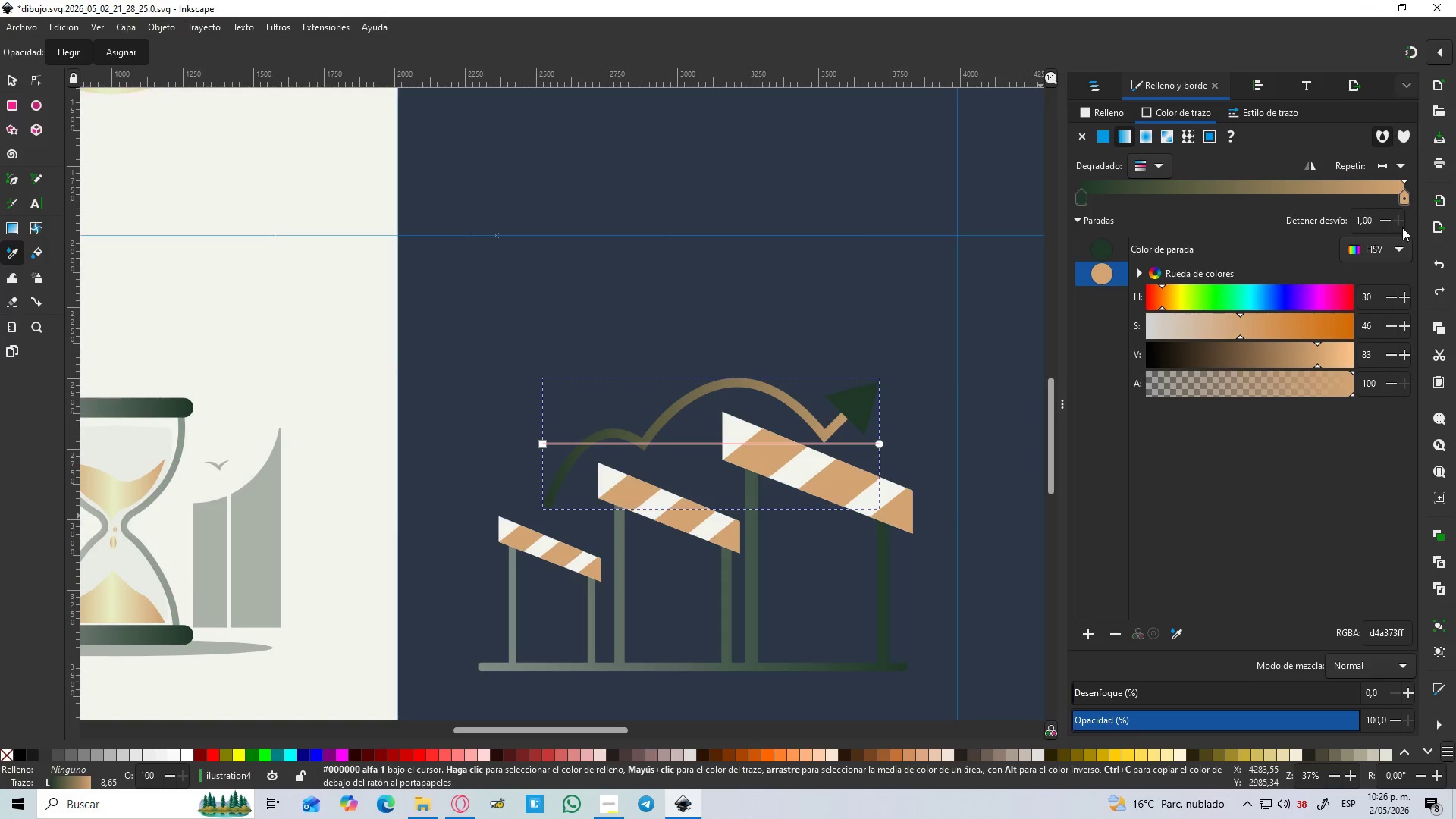 
left_click([1182, 629])
 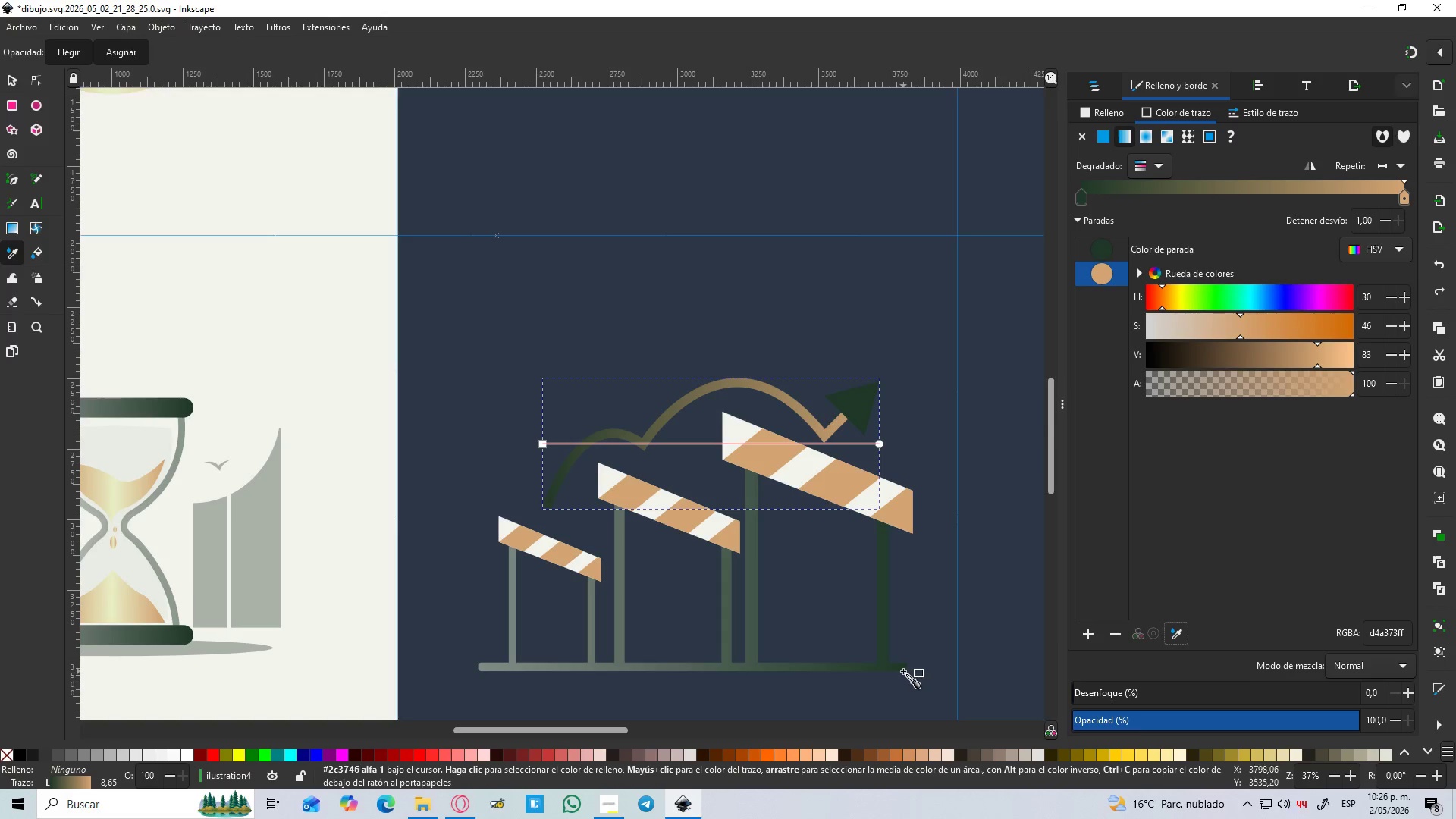 
left_click([902, 671])
 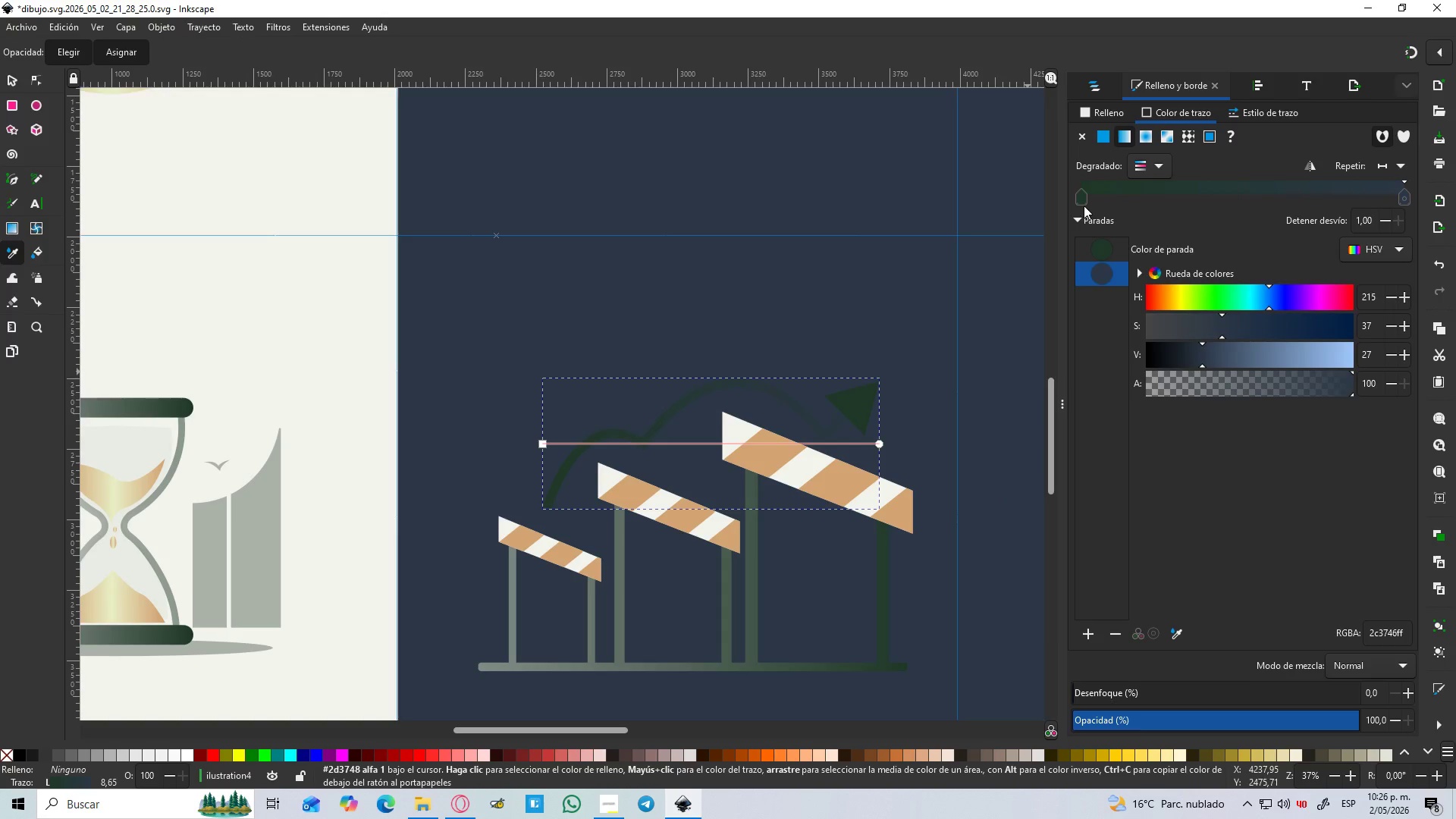 
left_click([1079, 203])
 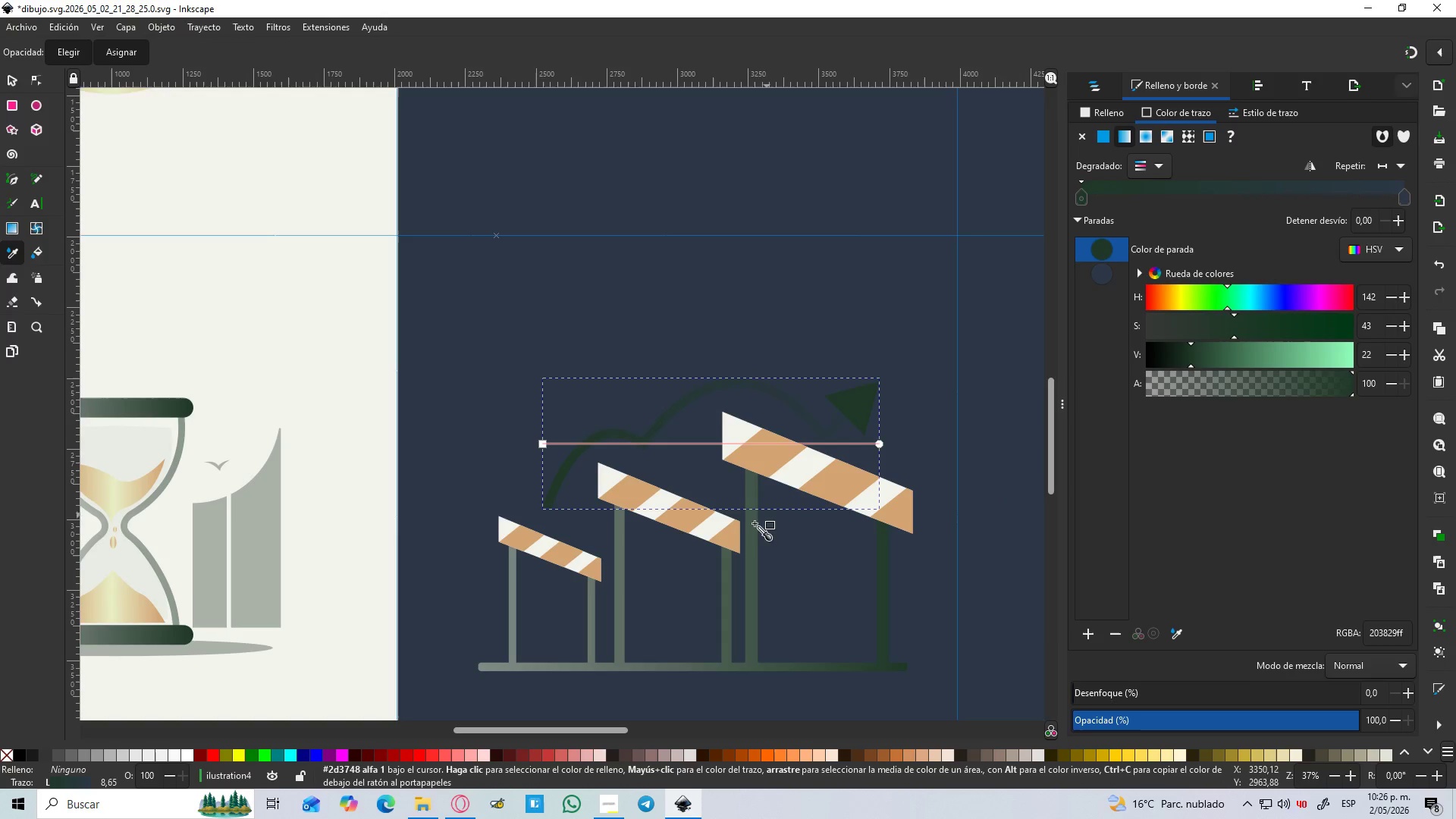 
key(D)
 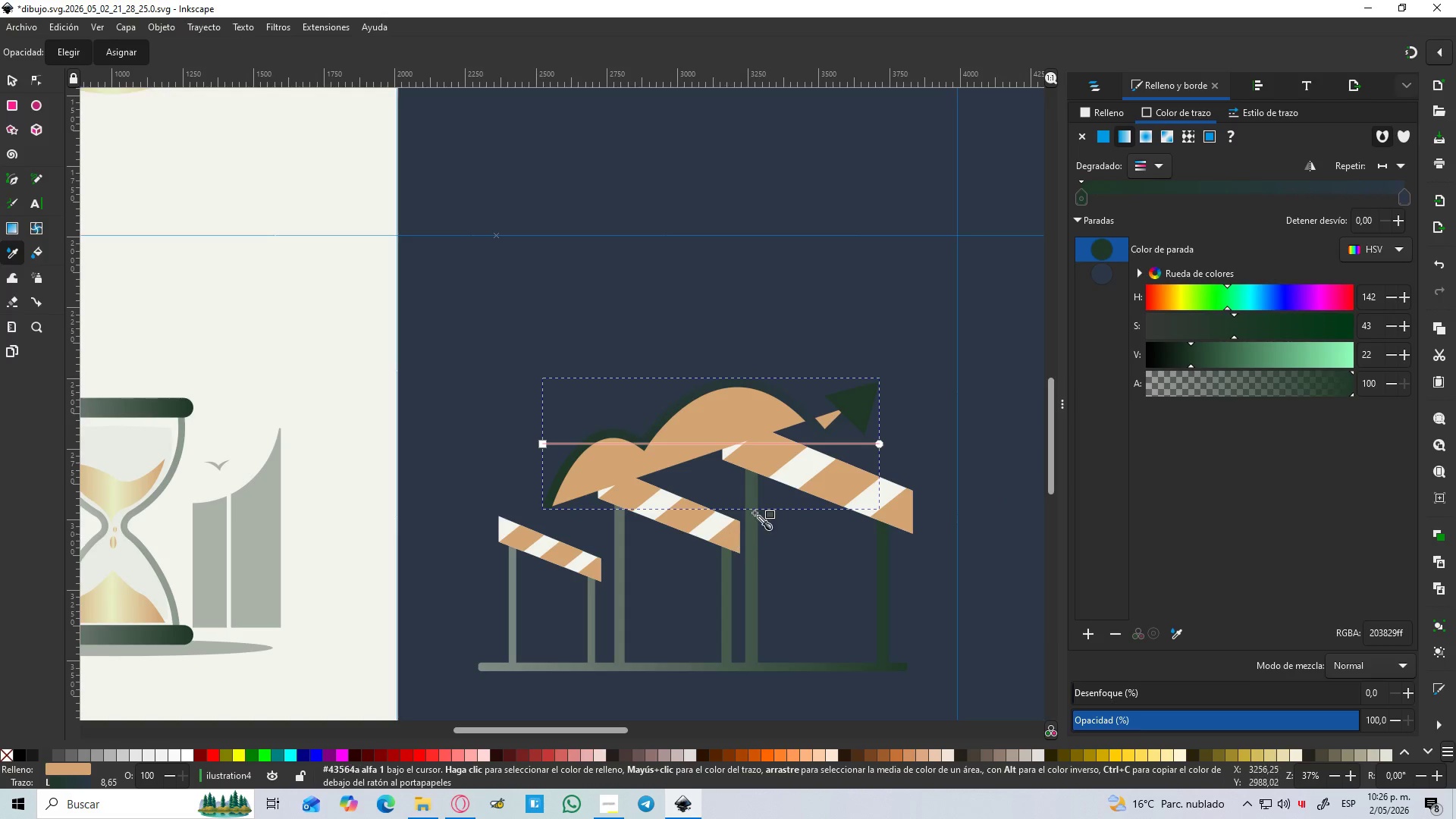 
key(Control+Z)
 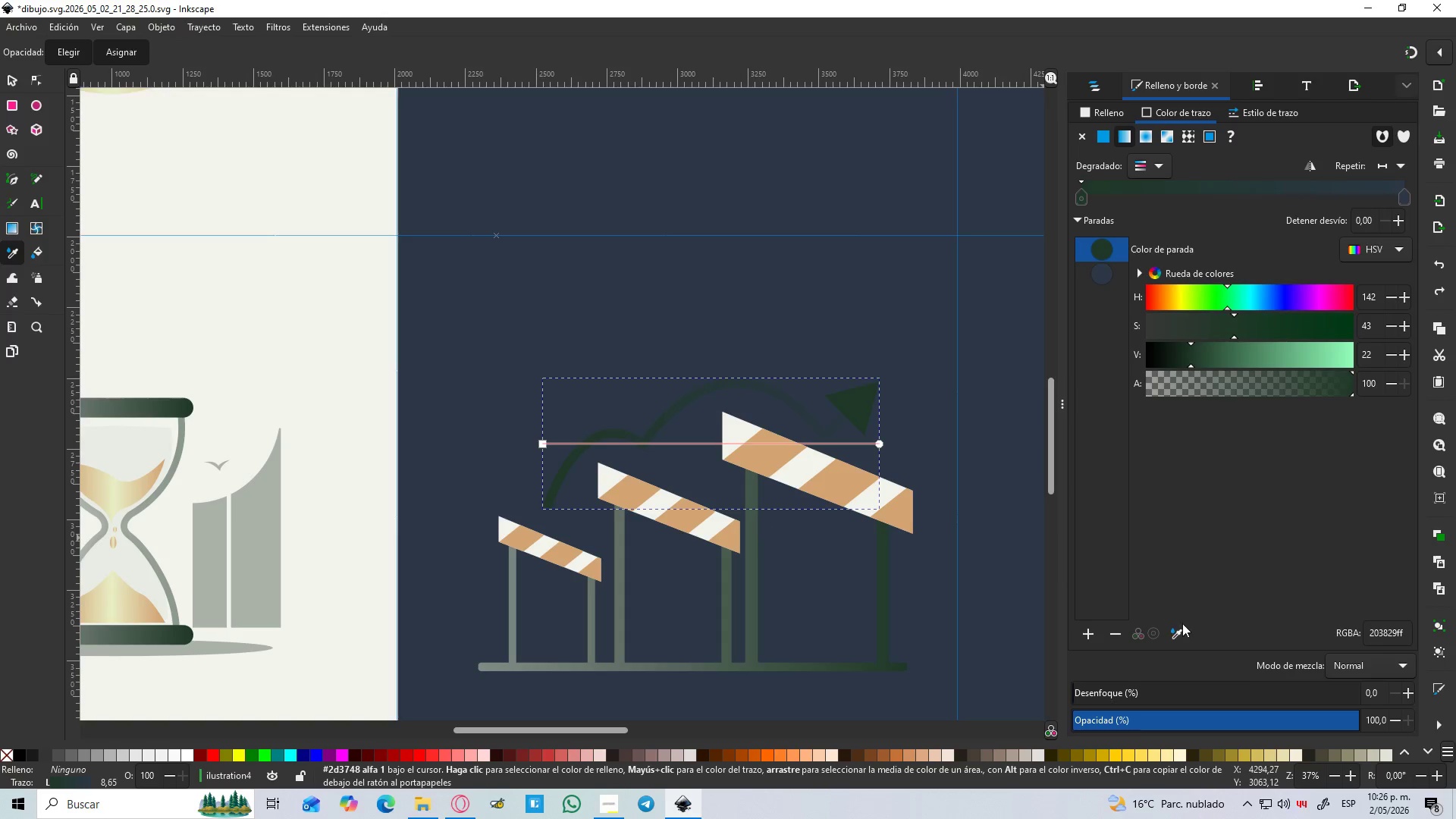 
left_click([1181, 632])
 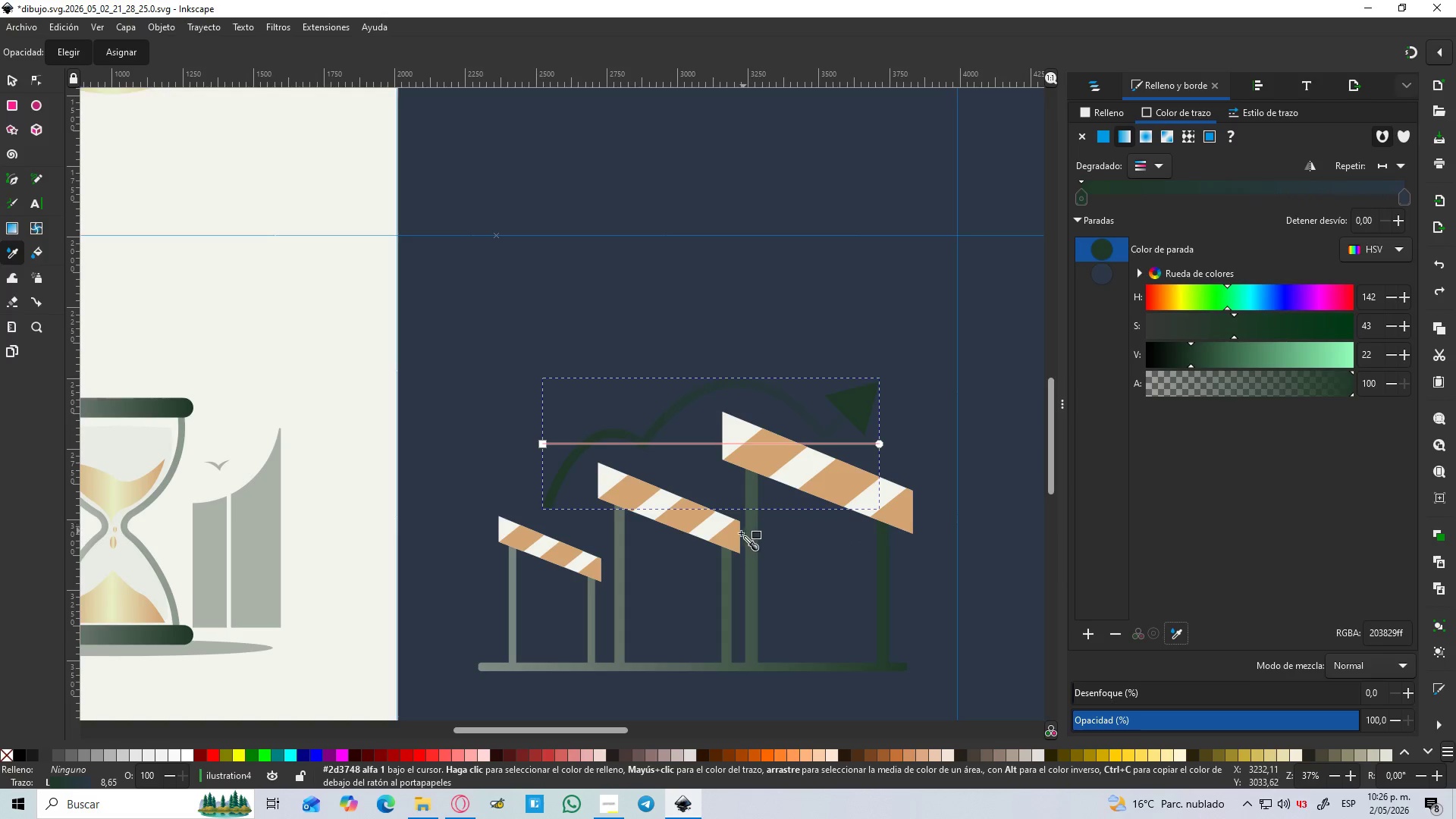 
left_click([730, 540])
 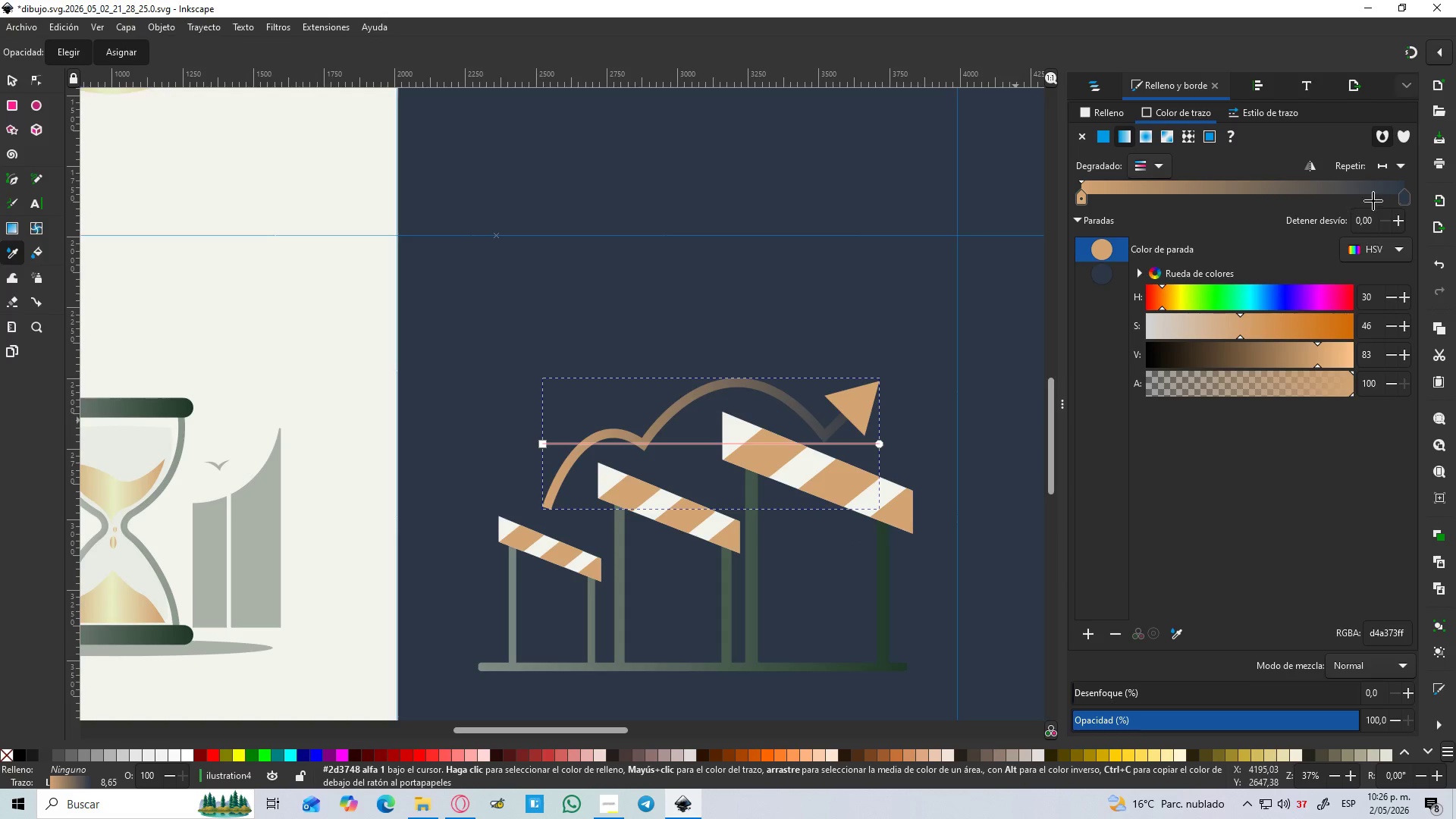 
left_click([1409, 200])
 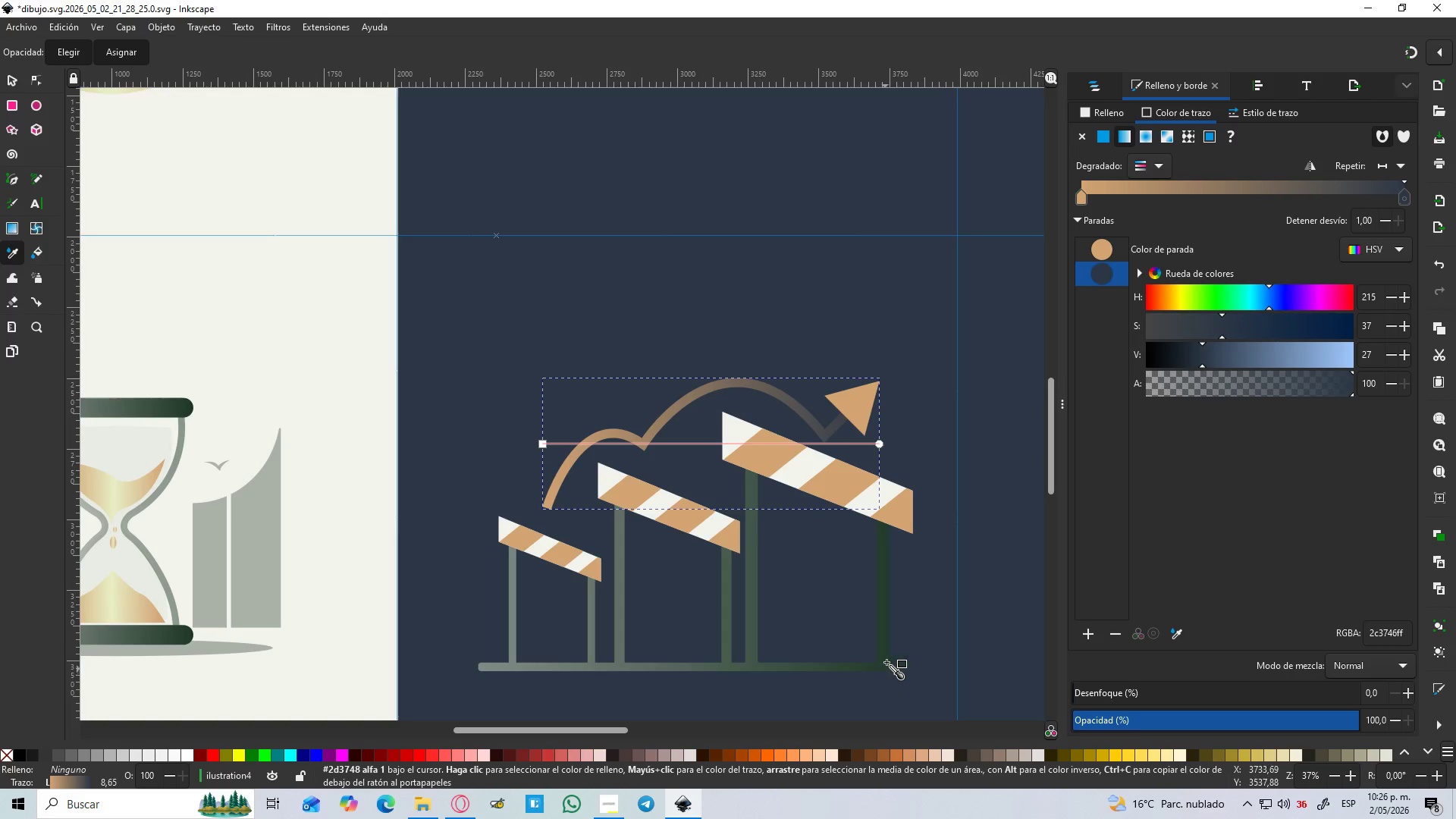 
hold_key(key=ControlLeft, duration=1.5)
scroll: coordinate [882, 647], scroll_direction: up, amount: 2.0
 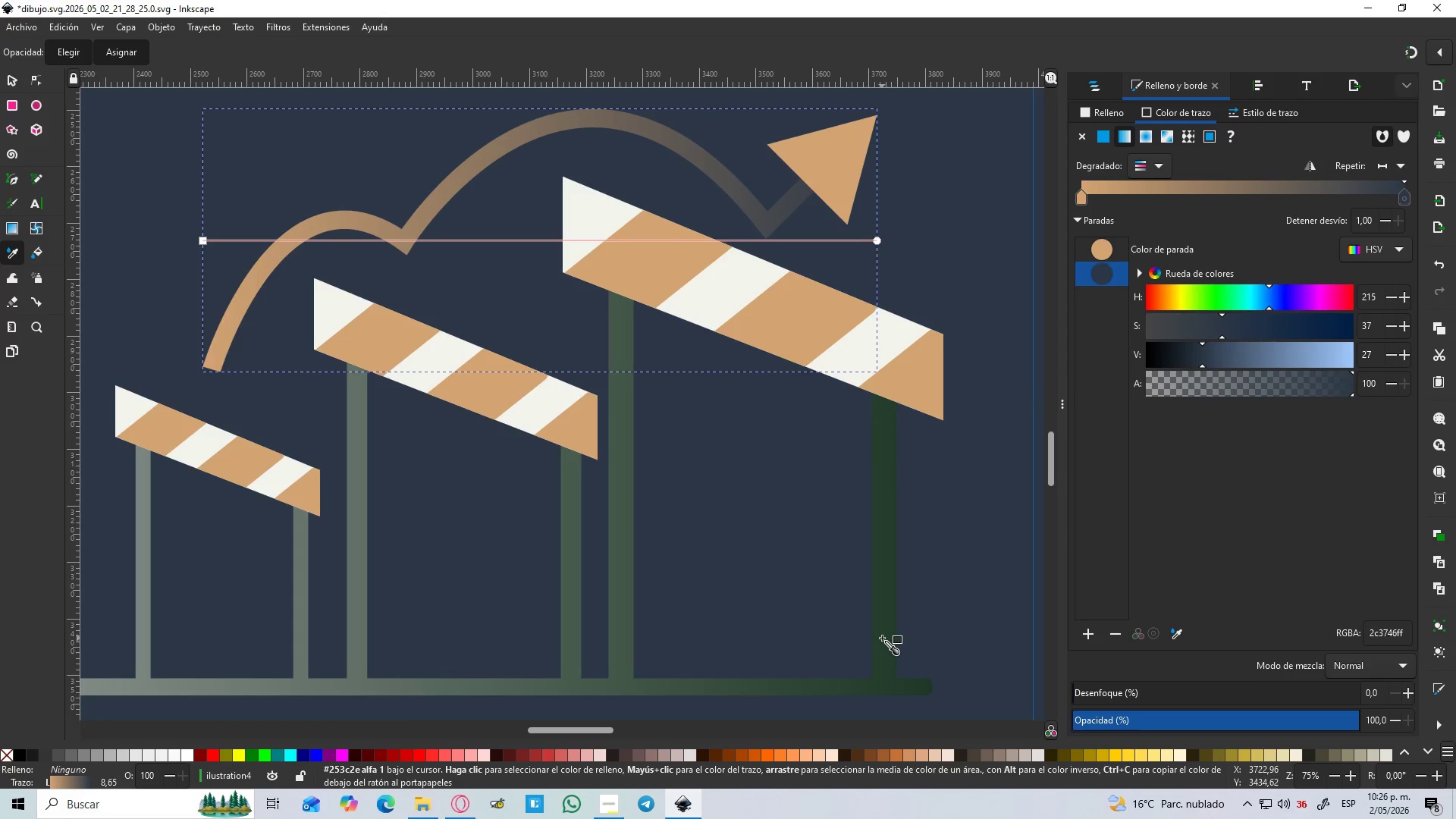 
hold_key(key=ControlLeft, duration=1.52)
left_click([922, 689])
 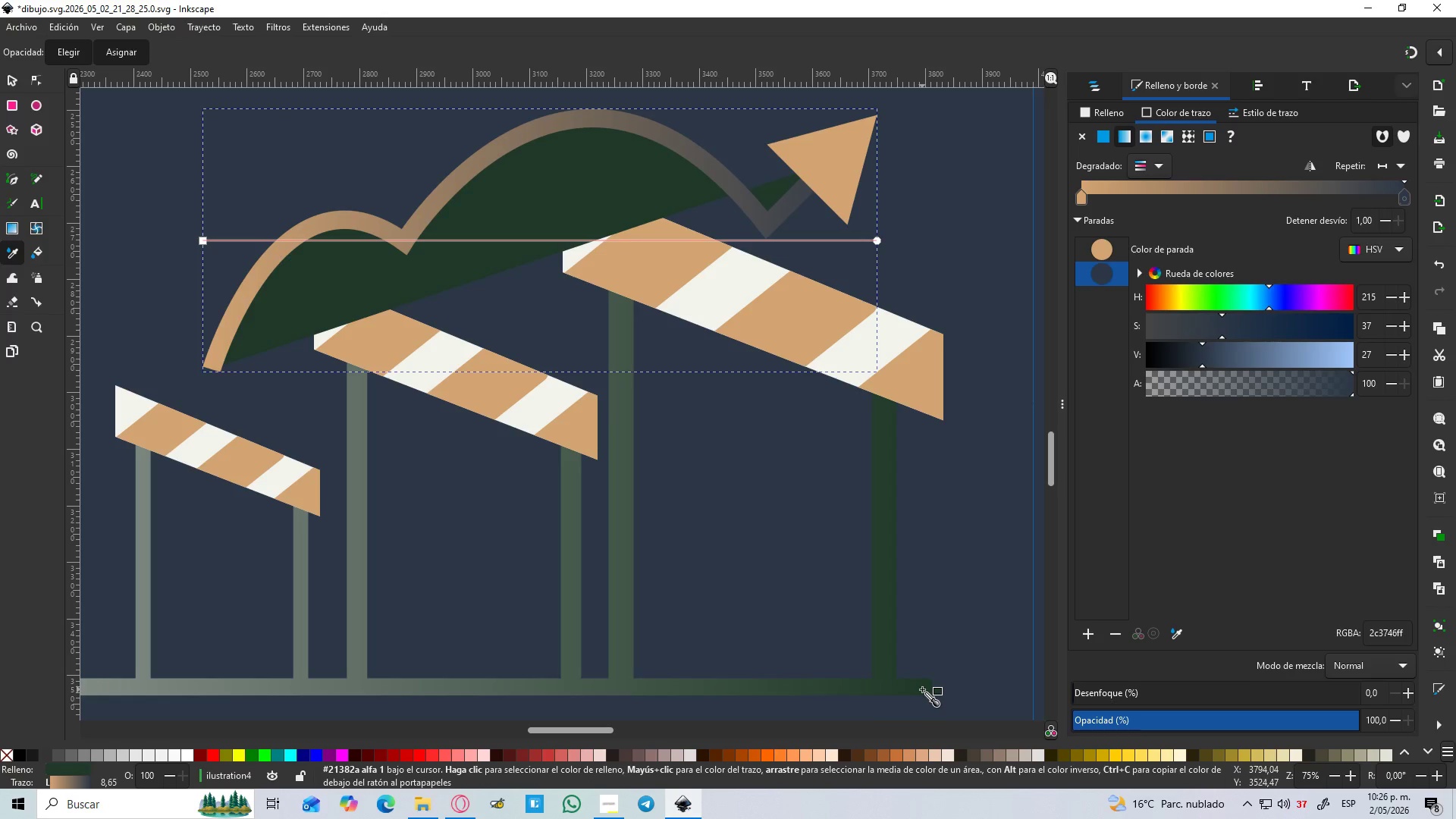 
key(Control+Z)
 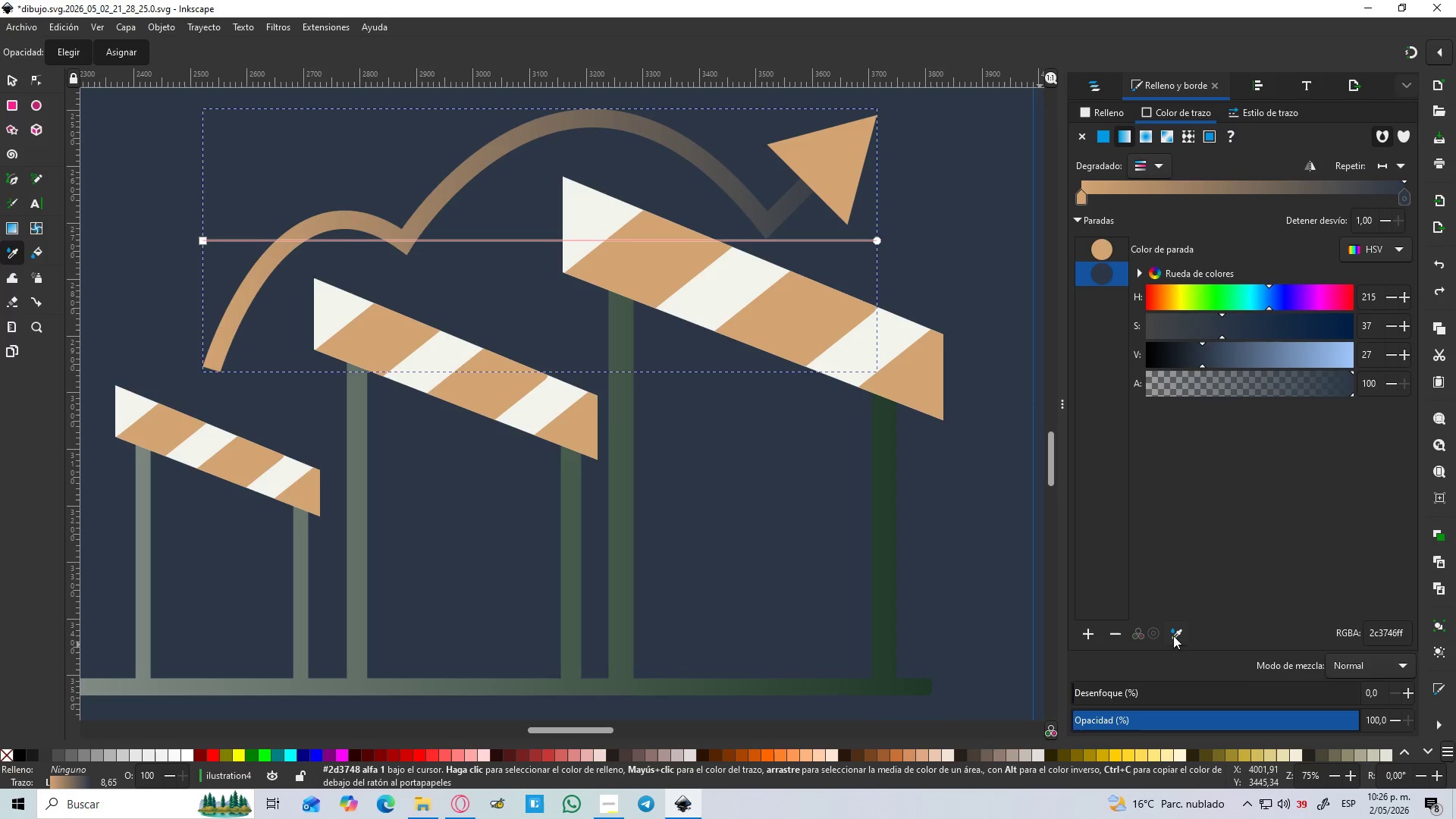 
left_click([1178, 633])
 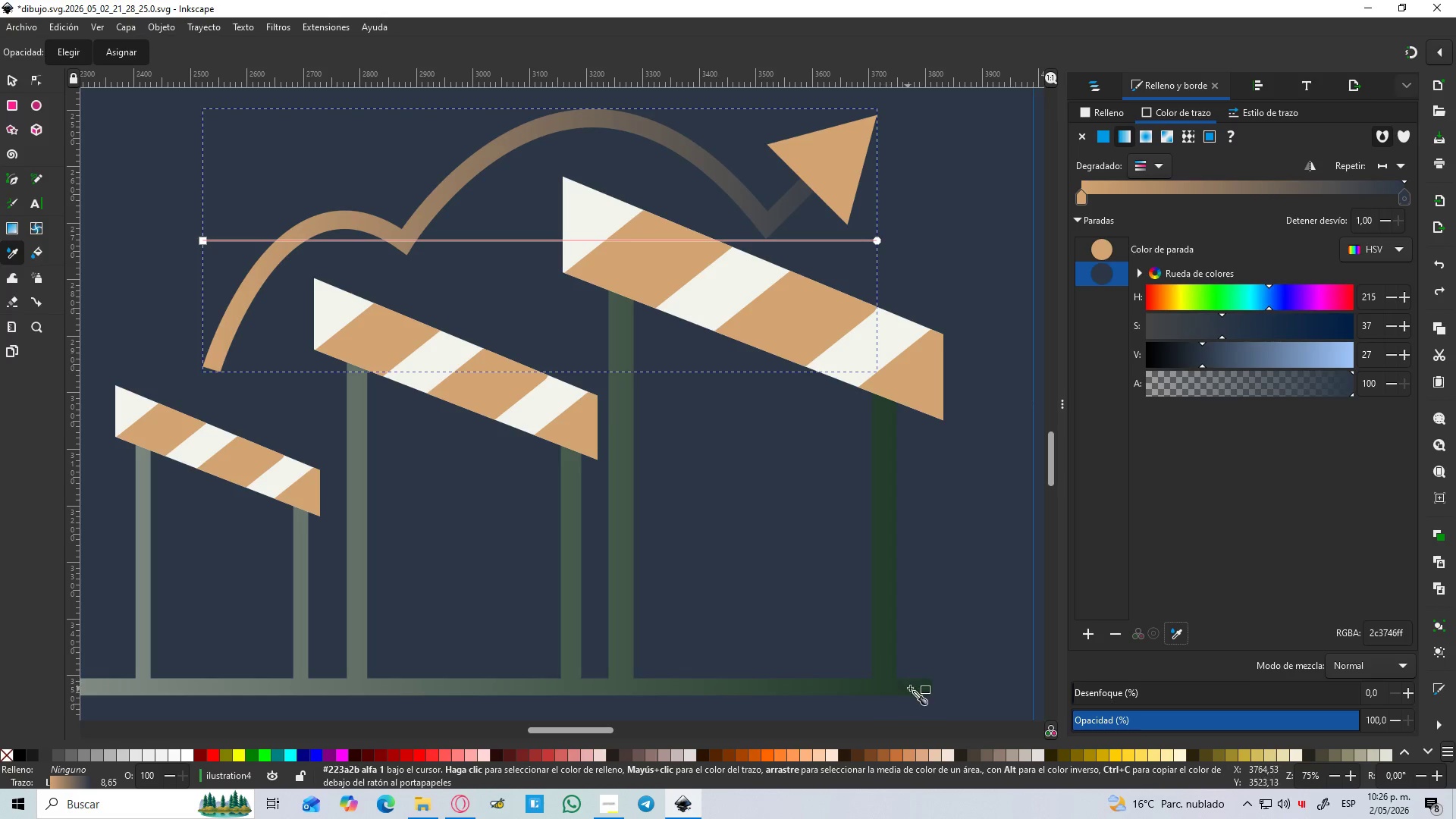 
left_click([918, 687])
 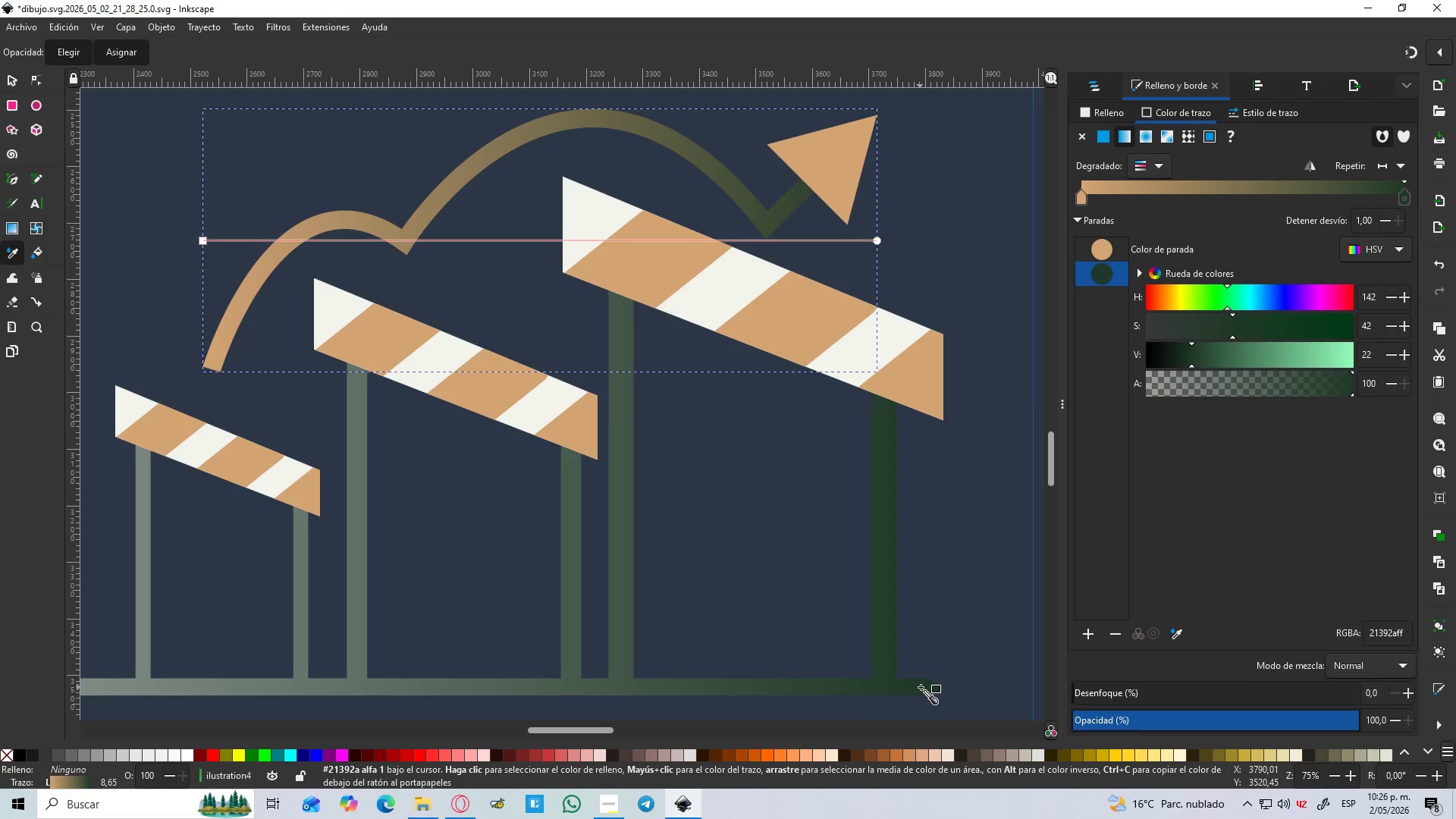 
hold_key(key=ControlLeft, duration=0.67)
scroll: coordinate [872, 610], scroll_direction: down, amount: 3.0
 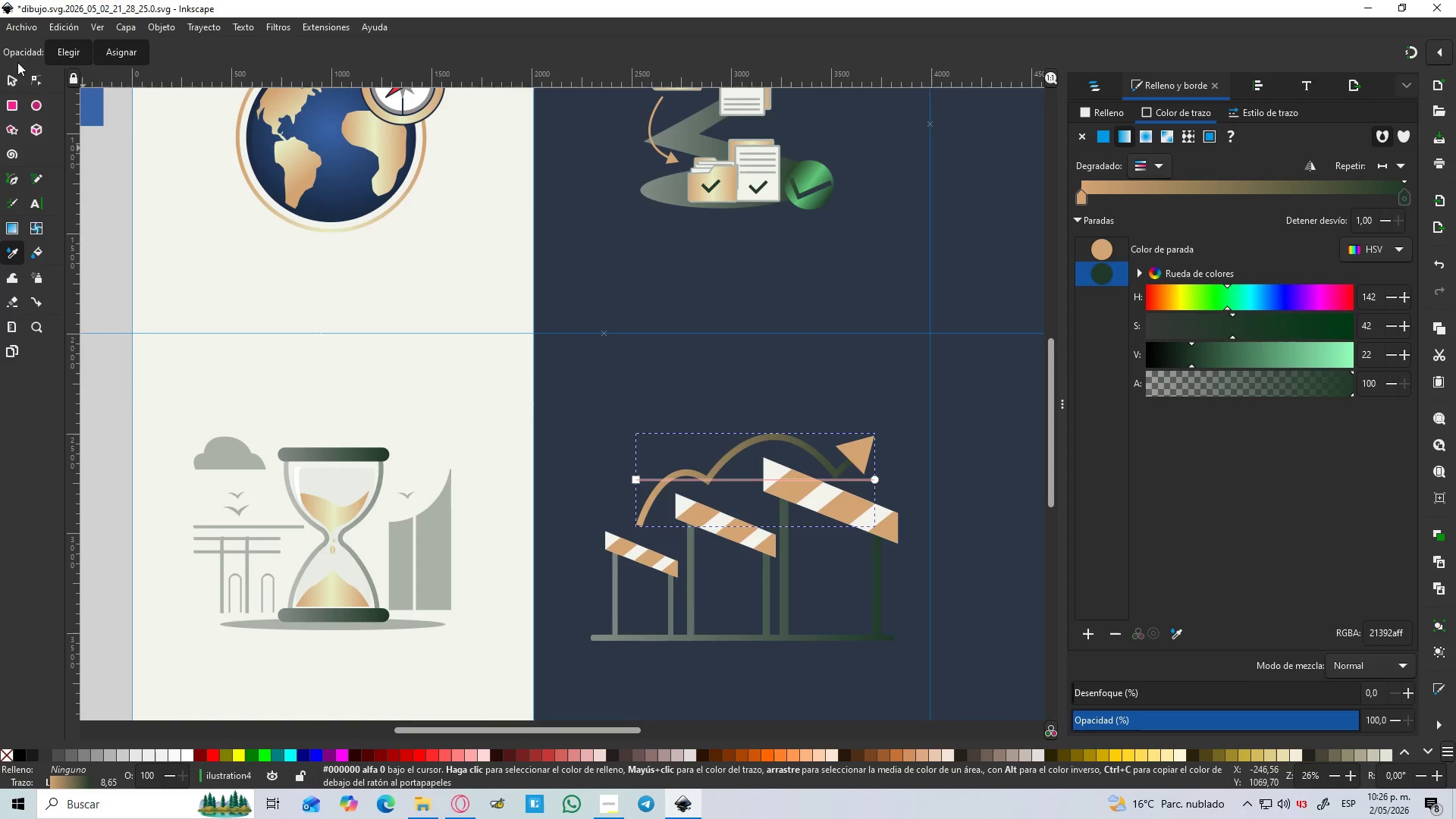 
left_click([5, 75])
 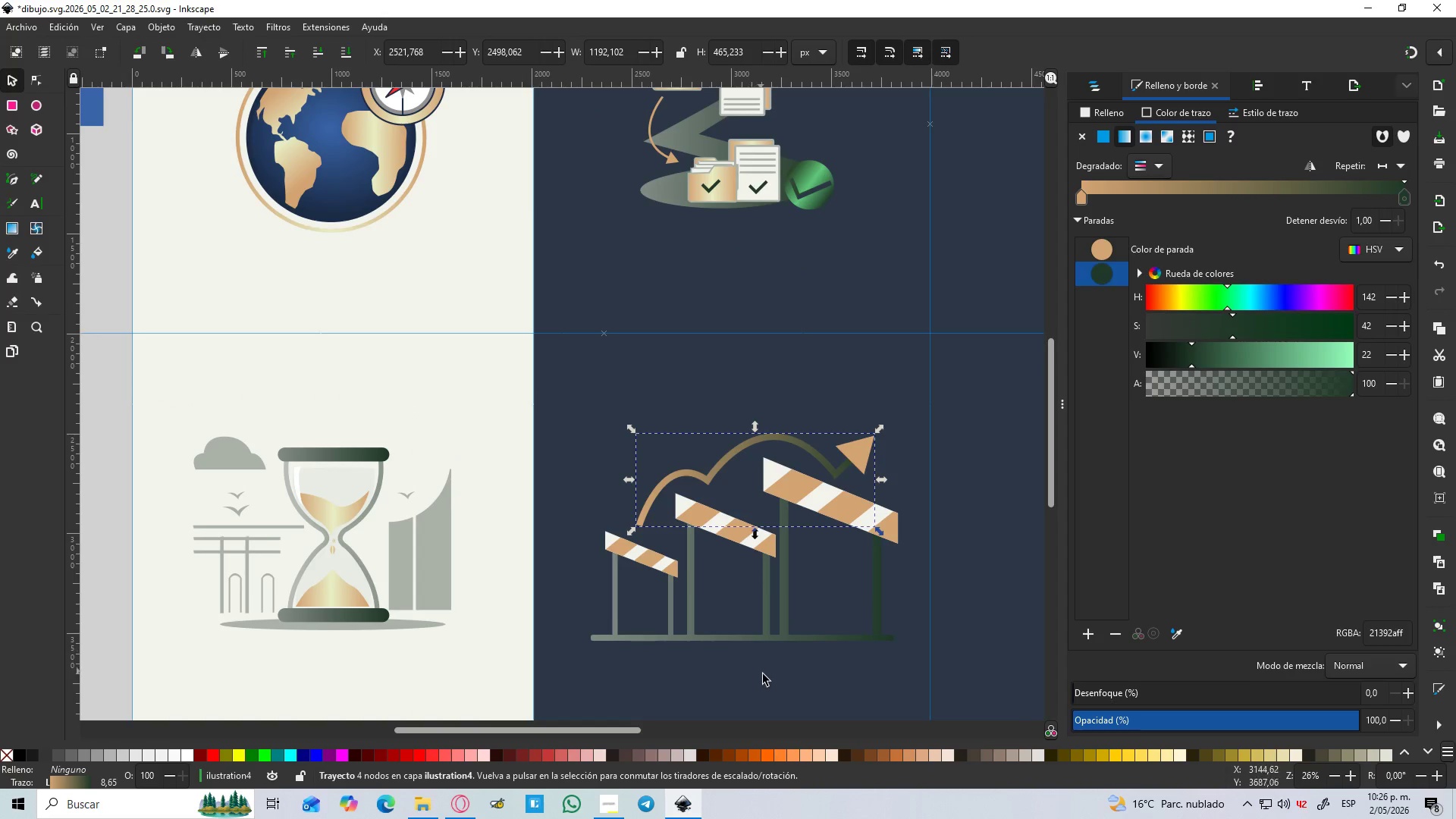 
left_click([786, 690])
 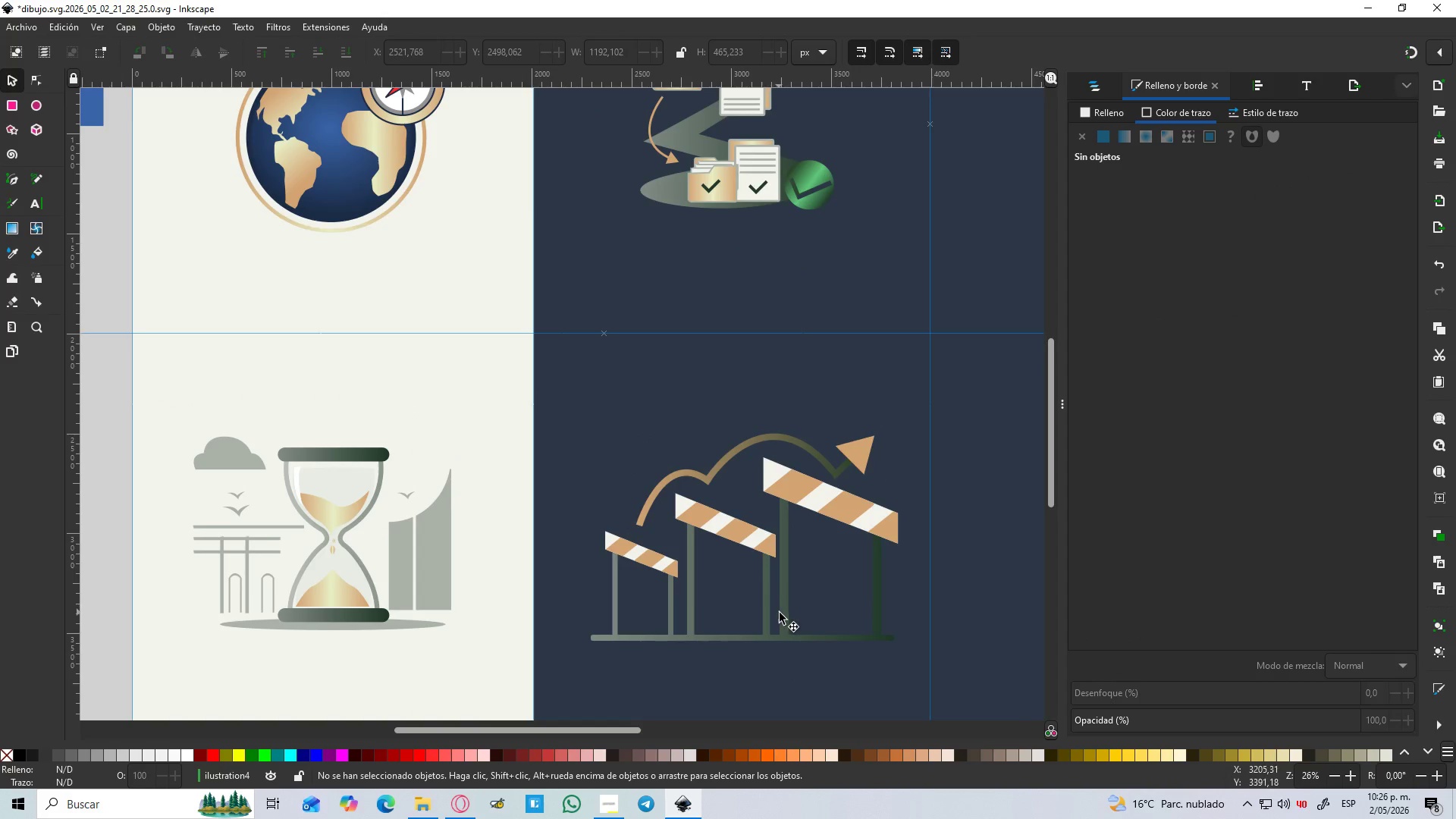 
hold_key(key=ControlLeft, duration=1.5)
scroll: coordinate [682, 483], scroll_direction: up, amount: 1.0
 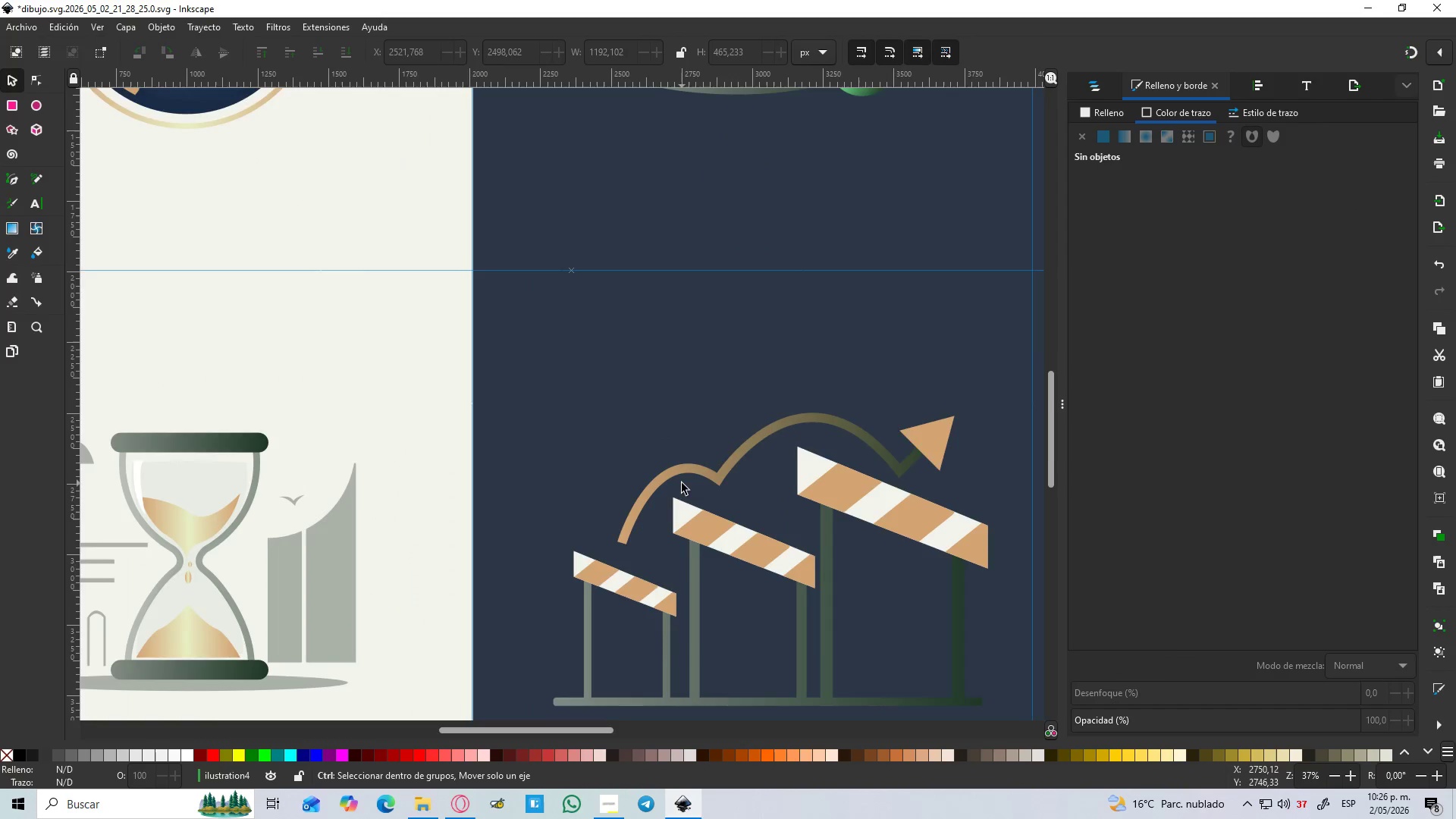 
hold_key(key=ControlLeft, duration=0.45)
 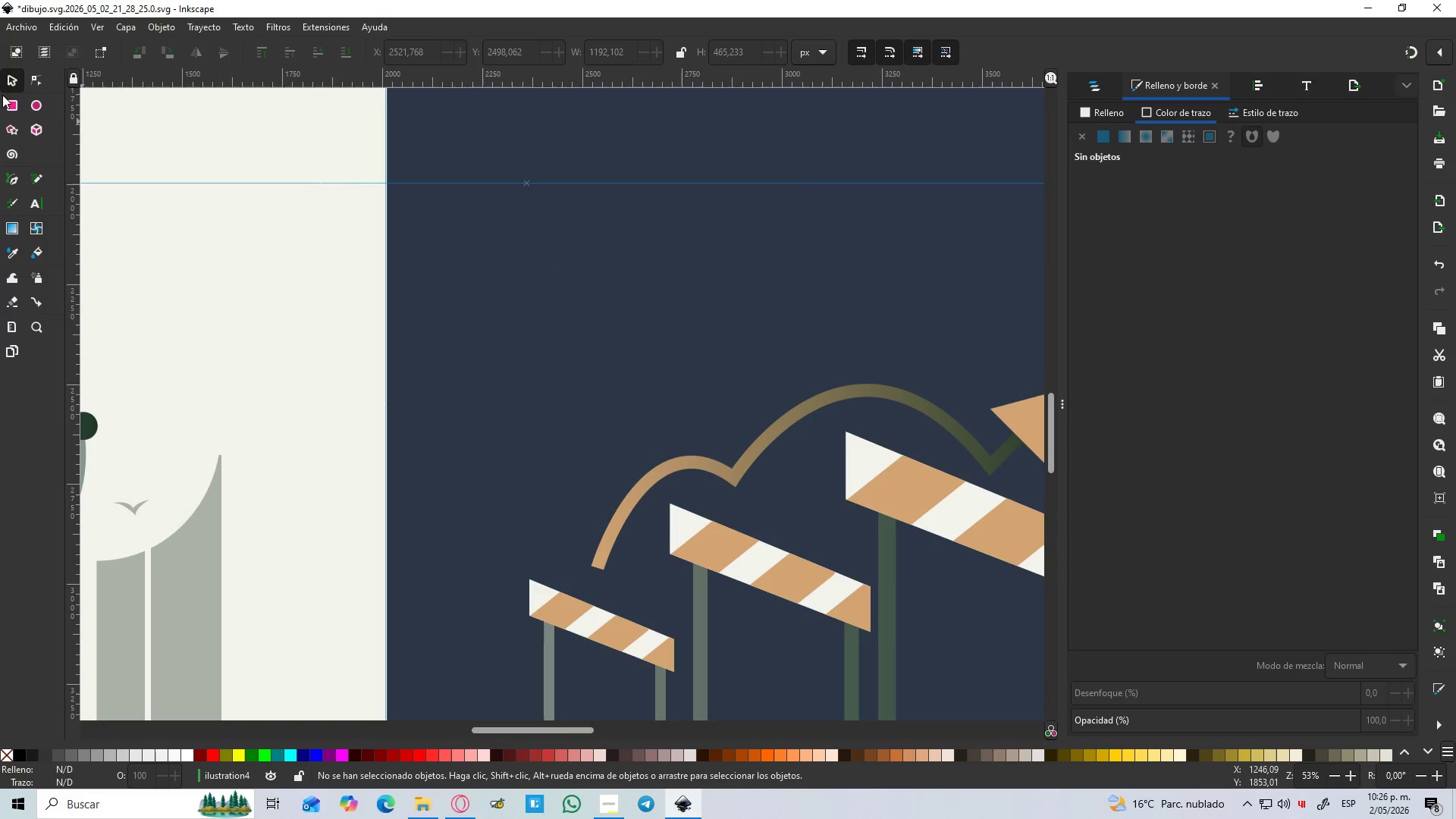 
hold_key(key=ControlLeft, duration=2.08)
 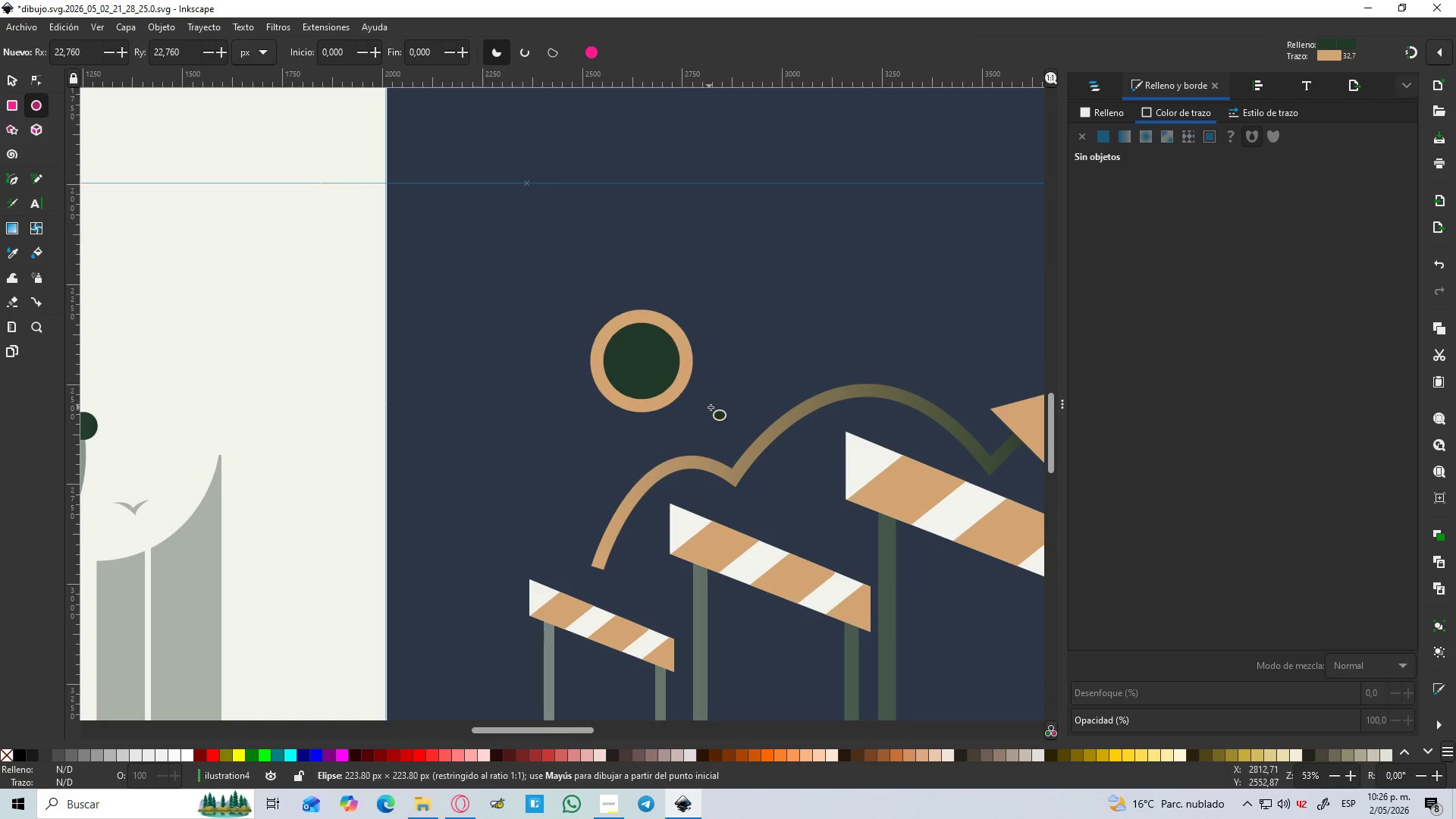 
scroll: coordinate [679, 482], scroll_direction: up, amount: 1.0
 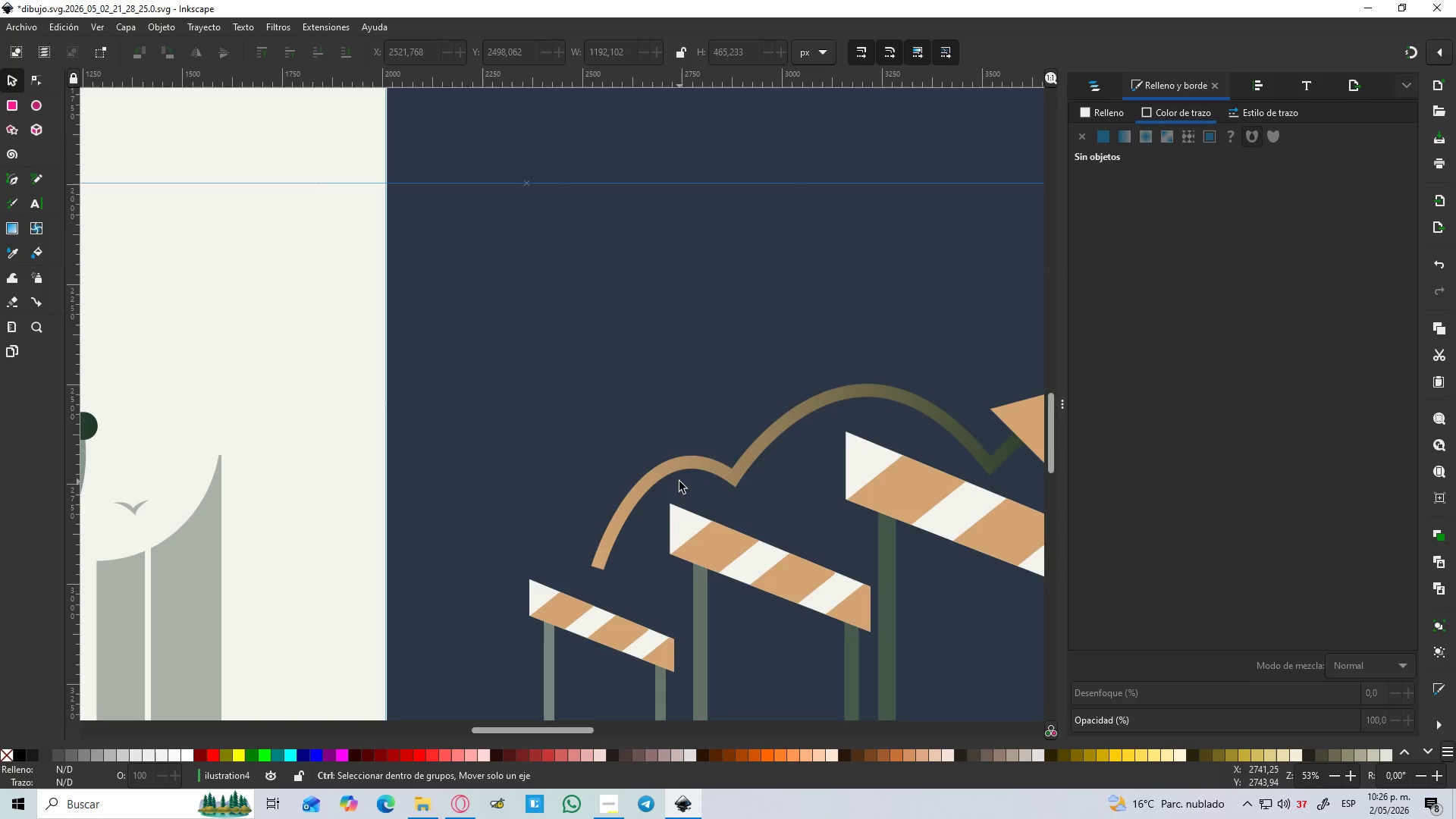 
left_click([33, 106])
 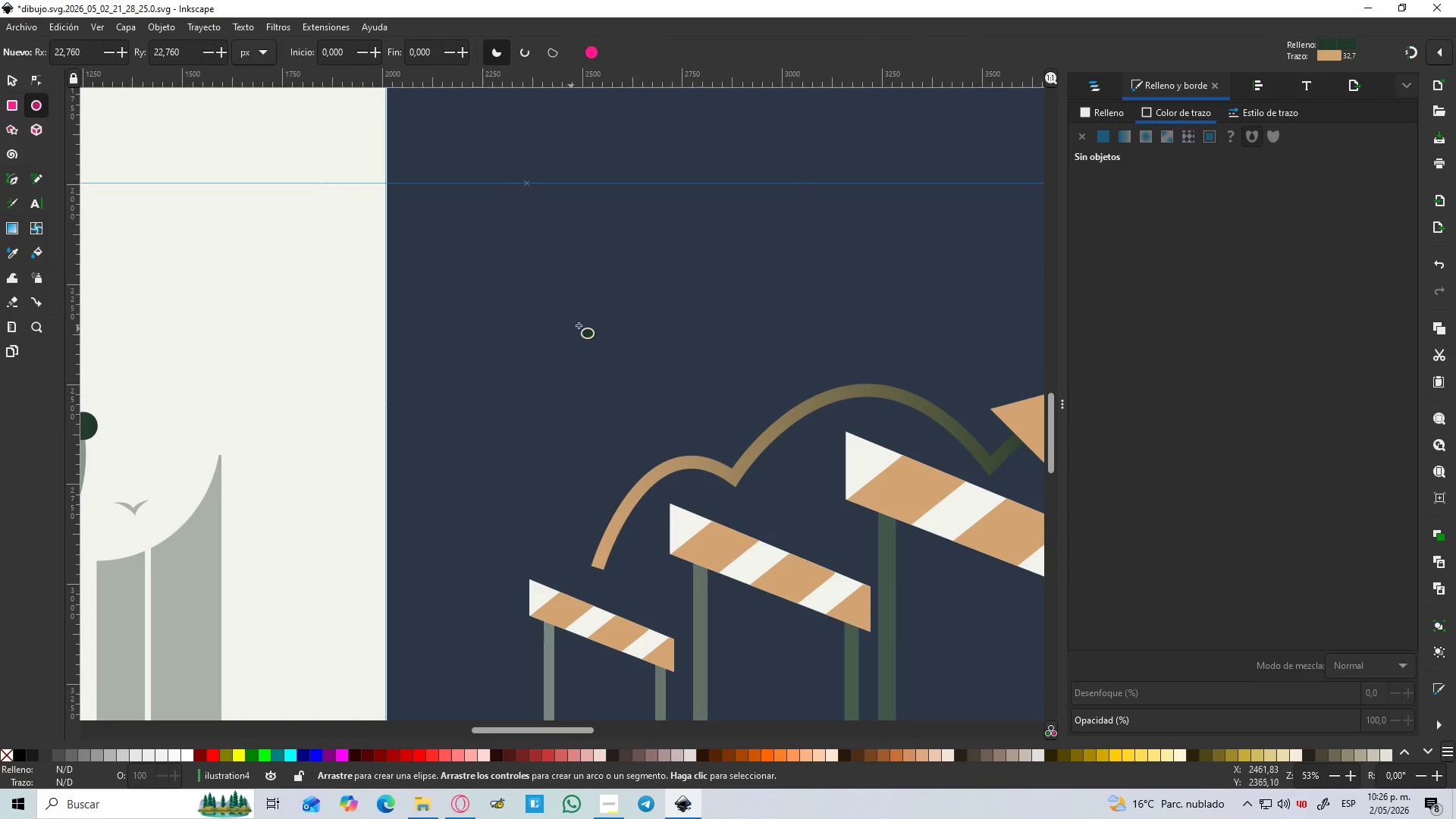 
left_click_drag(start_coordinate=[597, 316], to_coordinate=[742, 428])
 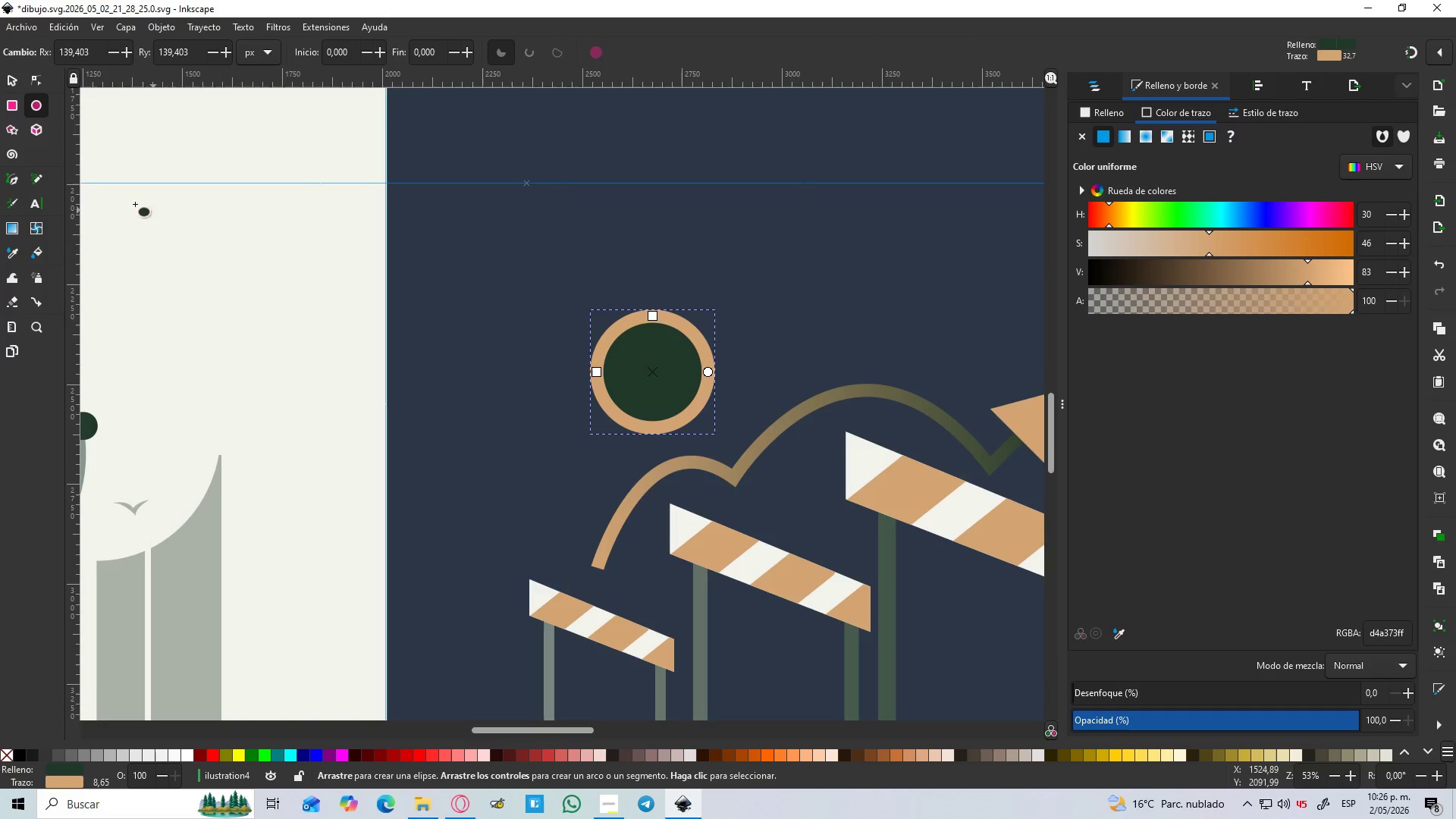 
hold_key(key=ControlLeft, duration=1.51)
 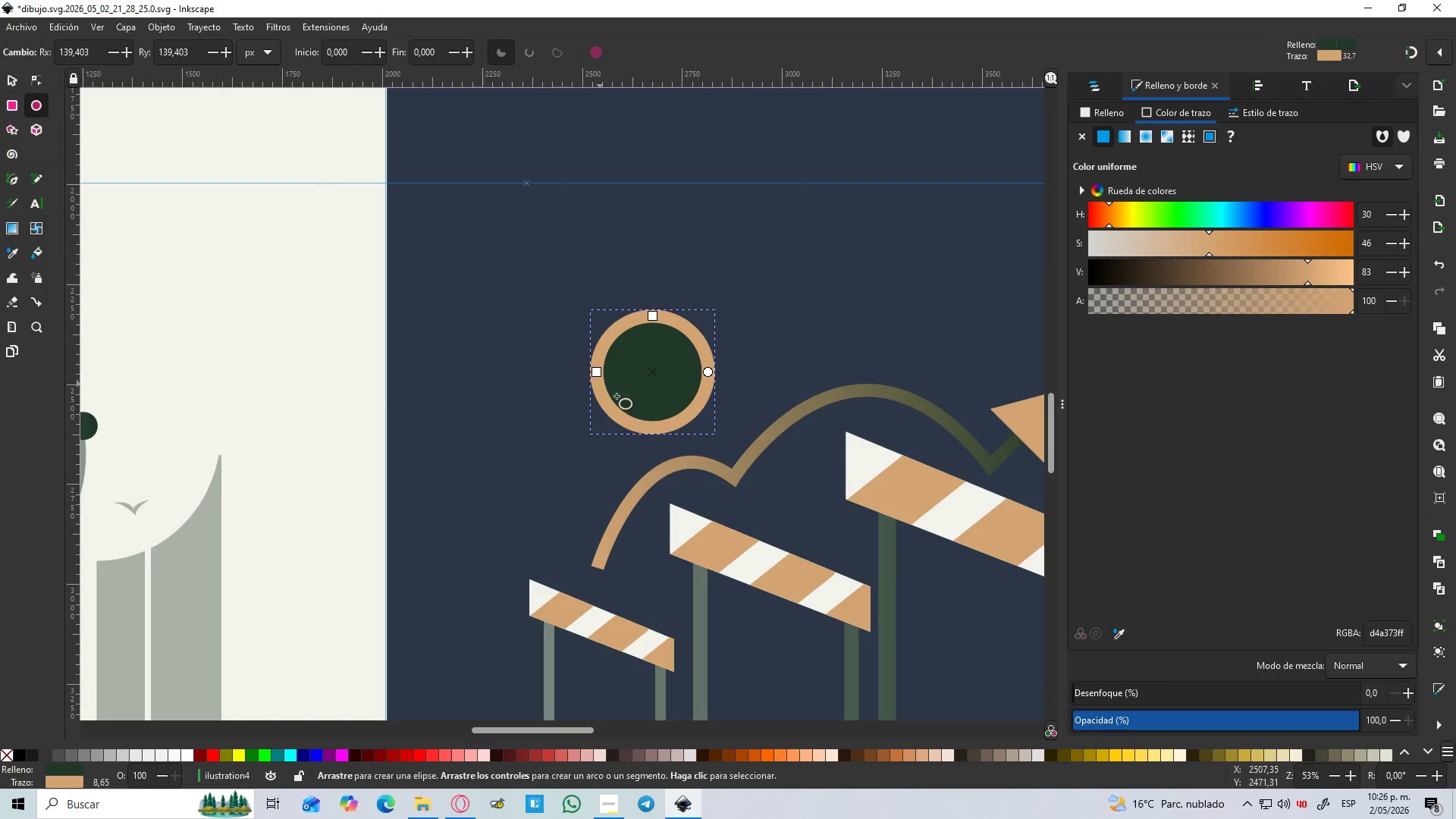 
key(B)
 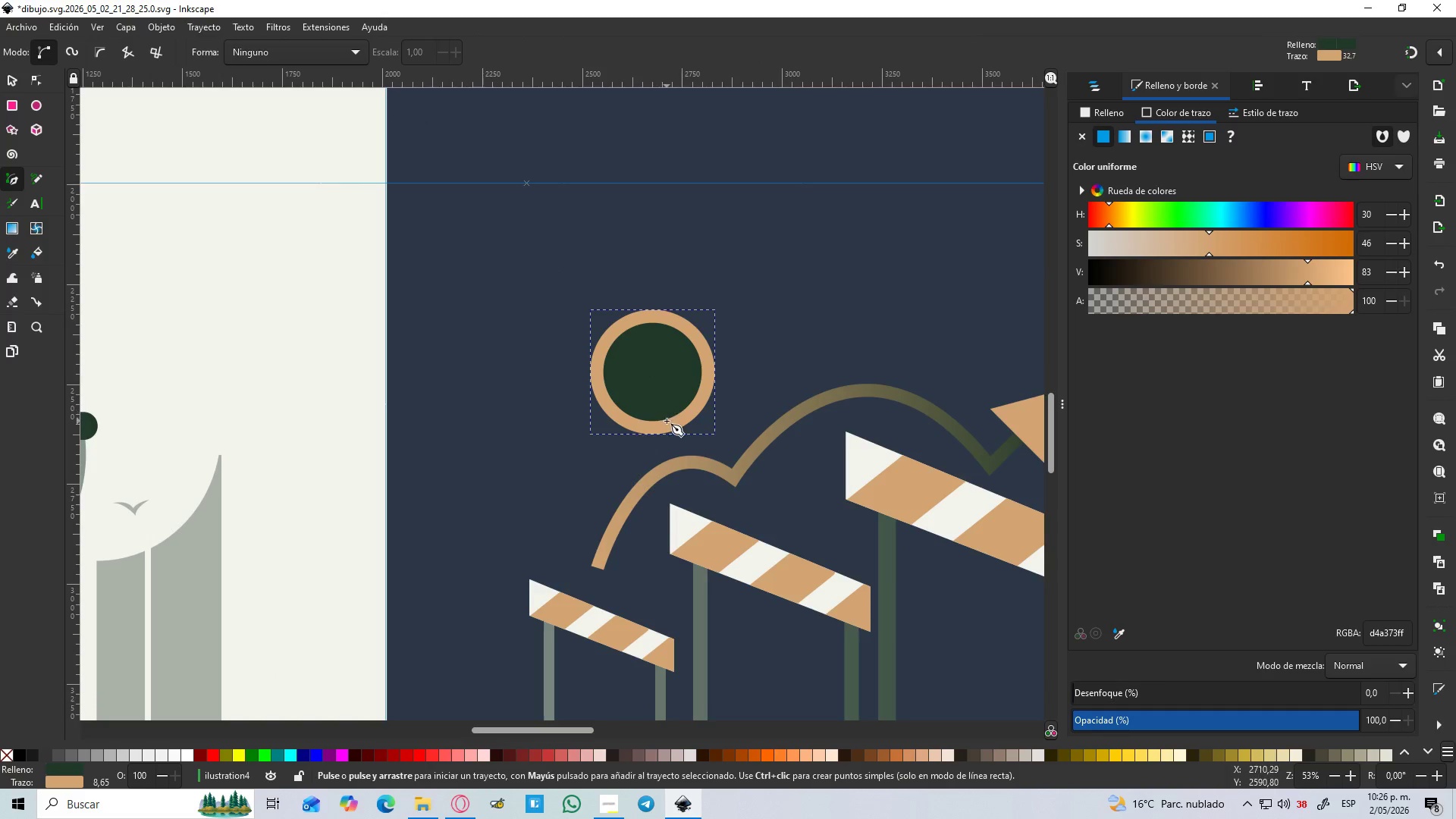 
left_click_drag(start_coordinate=[667, 421], to_coordinate=[678, 422])
 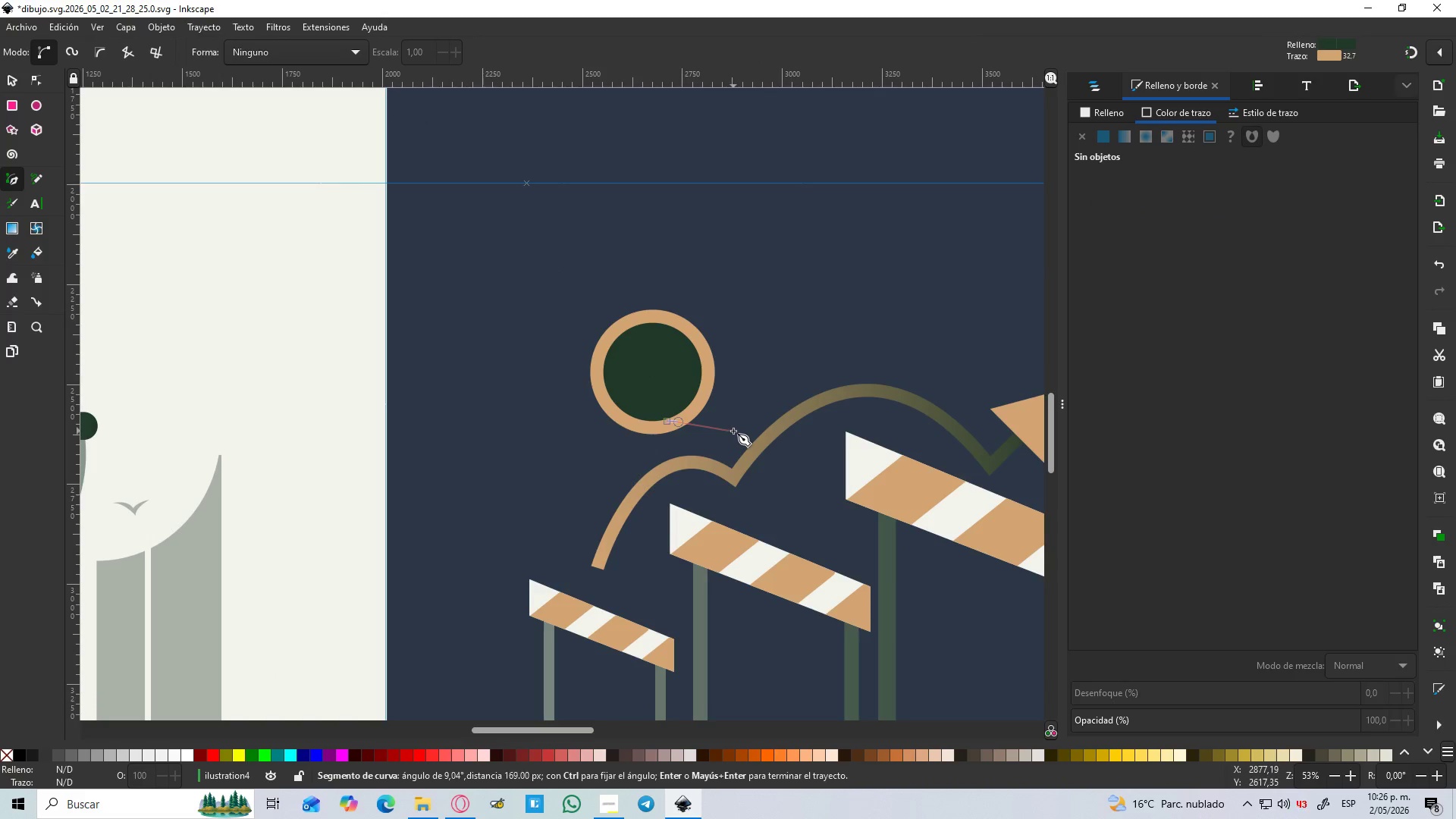 
left_click_drag(start_coordinate=[733, 431], to_coordinate=[728, 427])
 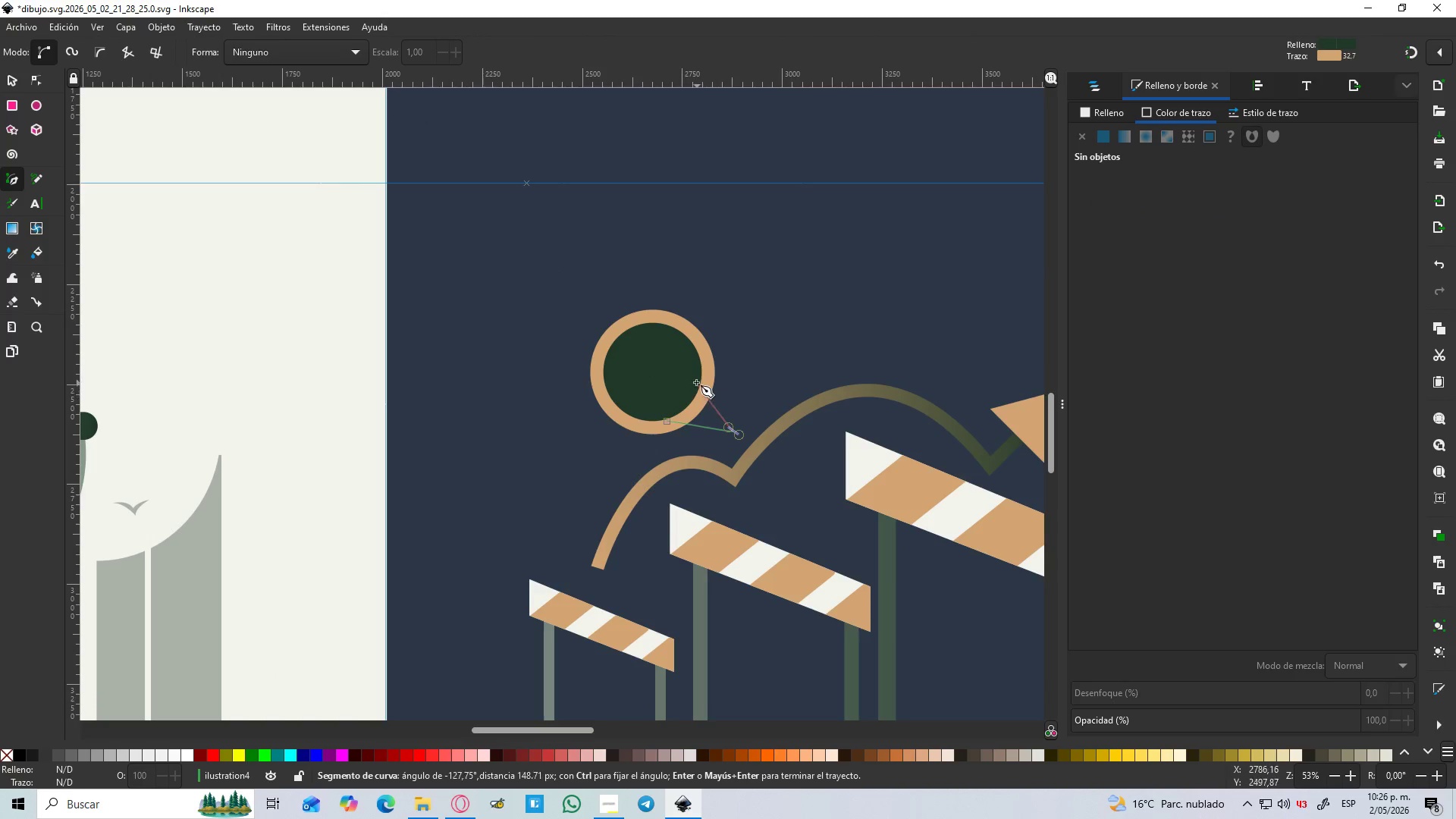 
left_click([696, 382])
 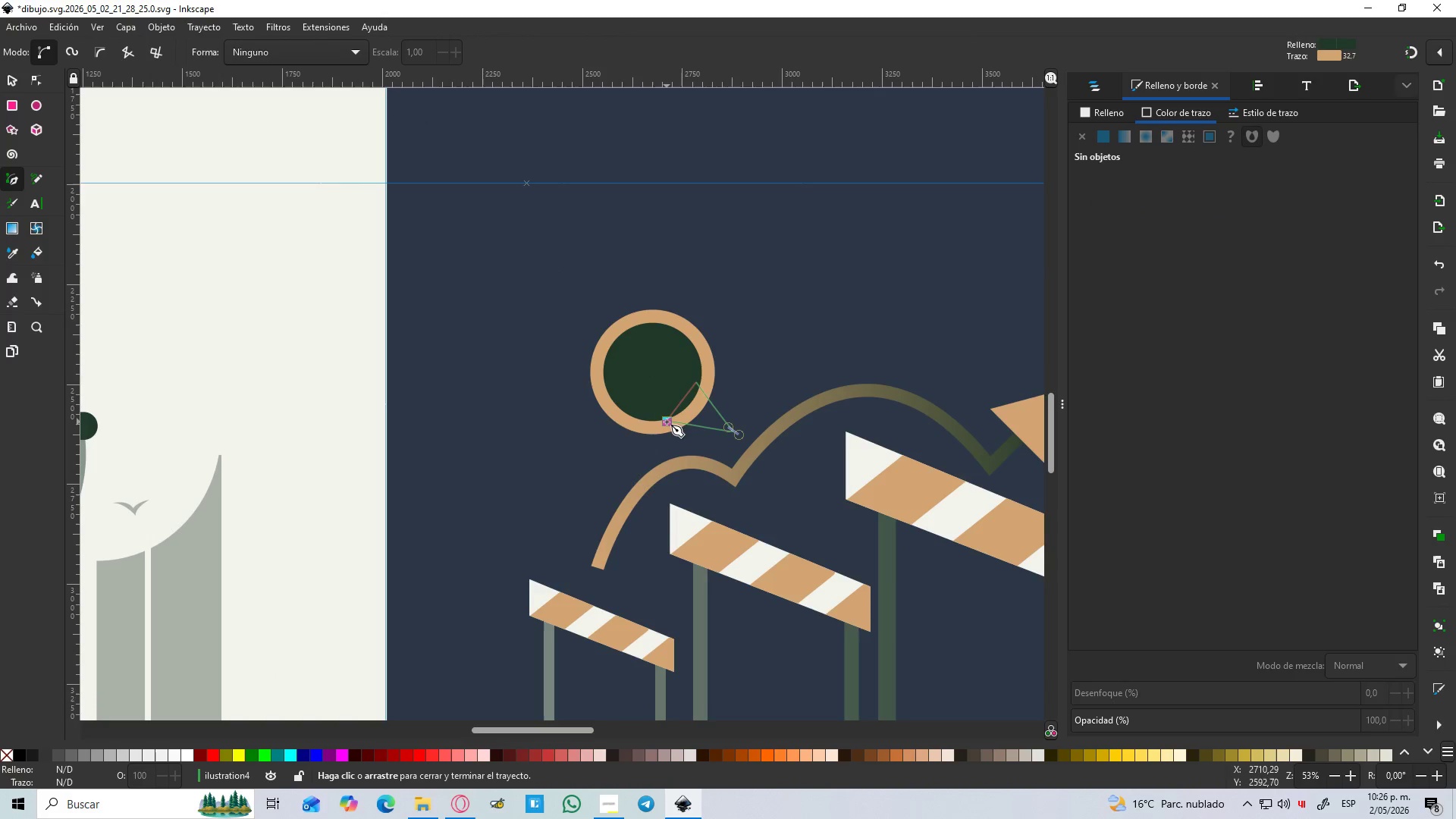 
left_click([667, 422])
 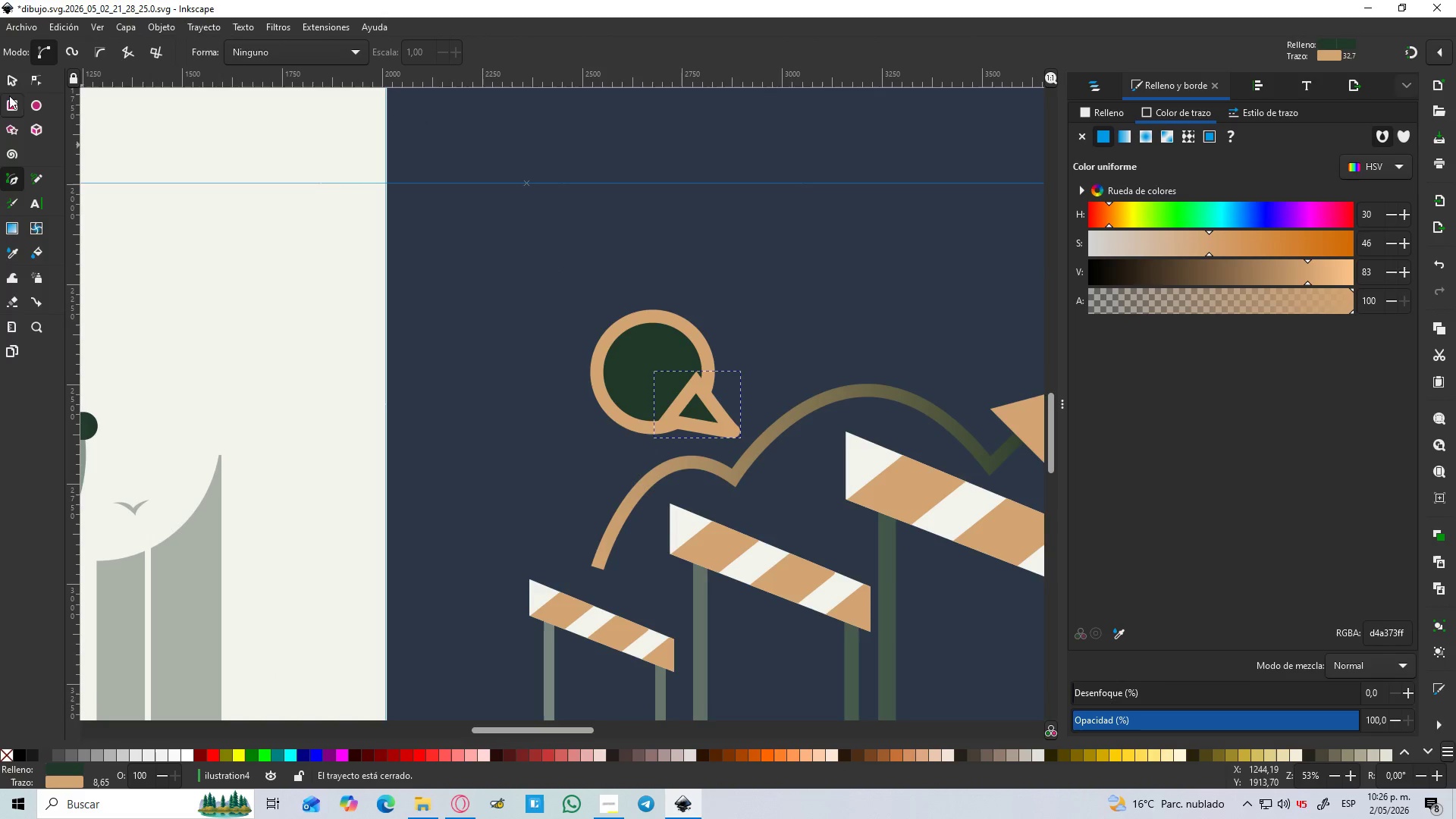 
left_click([11, 73])
 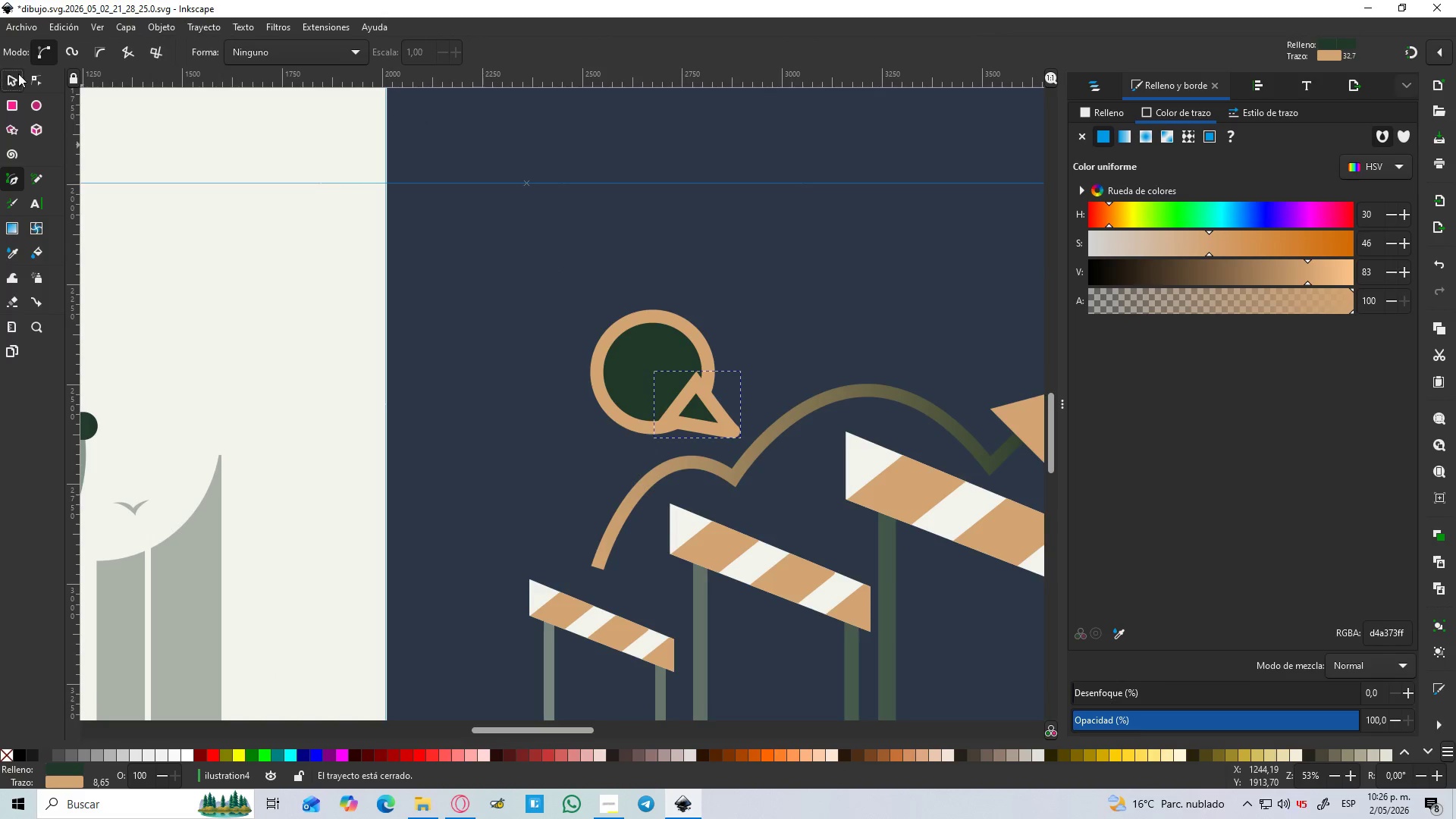 
hold_key(key=ShiftLeft, duration=1.0)
left_click([643, 350])
 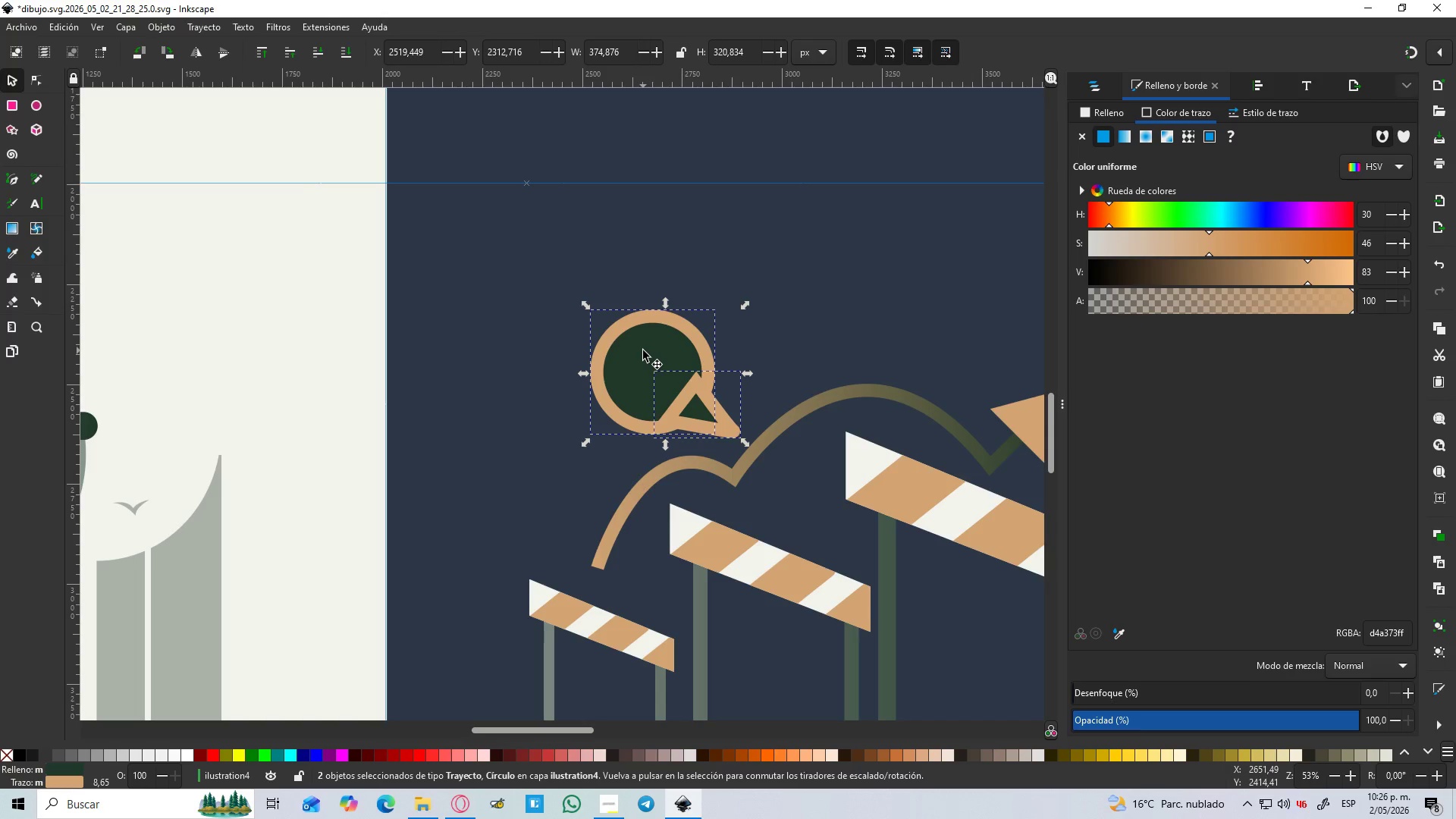 
key(Control+NumpadAdd)
 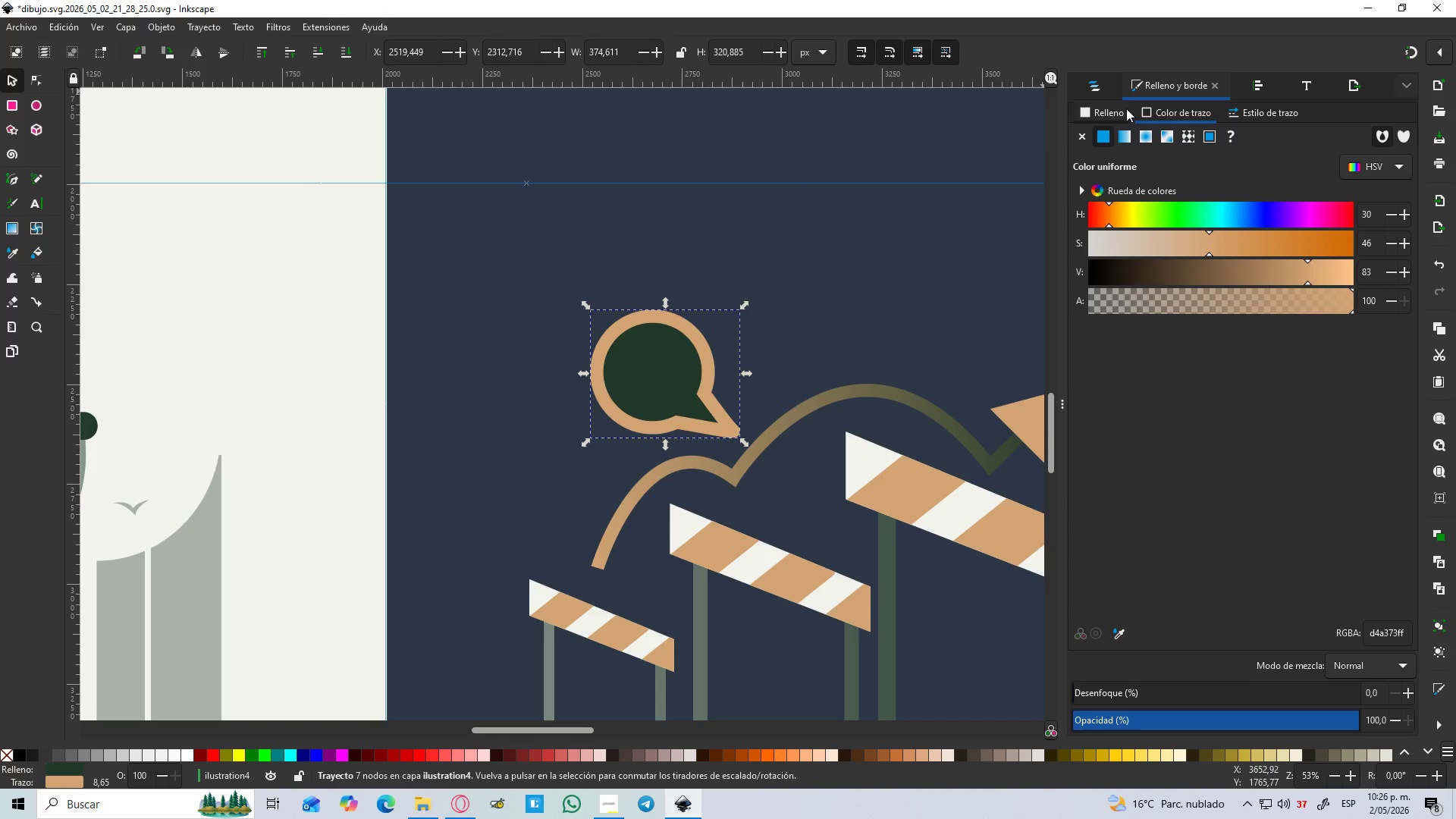 
wait(7.62)
 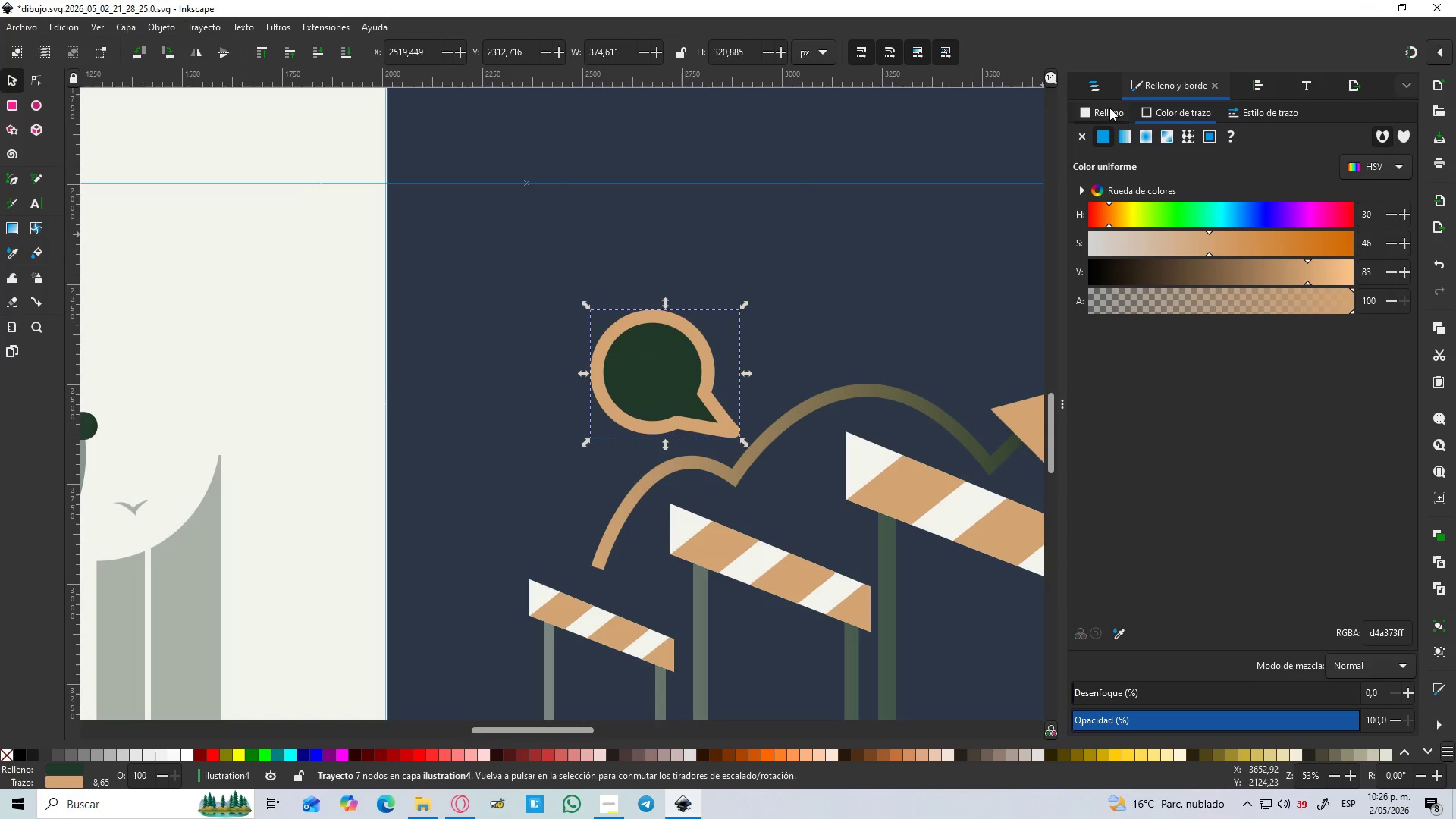 
double_click([1102, 106])
 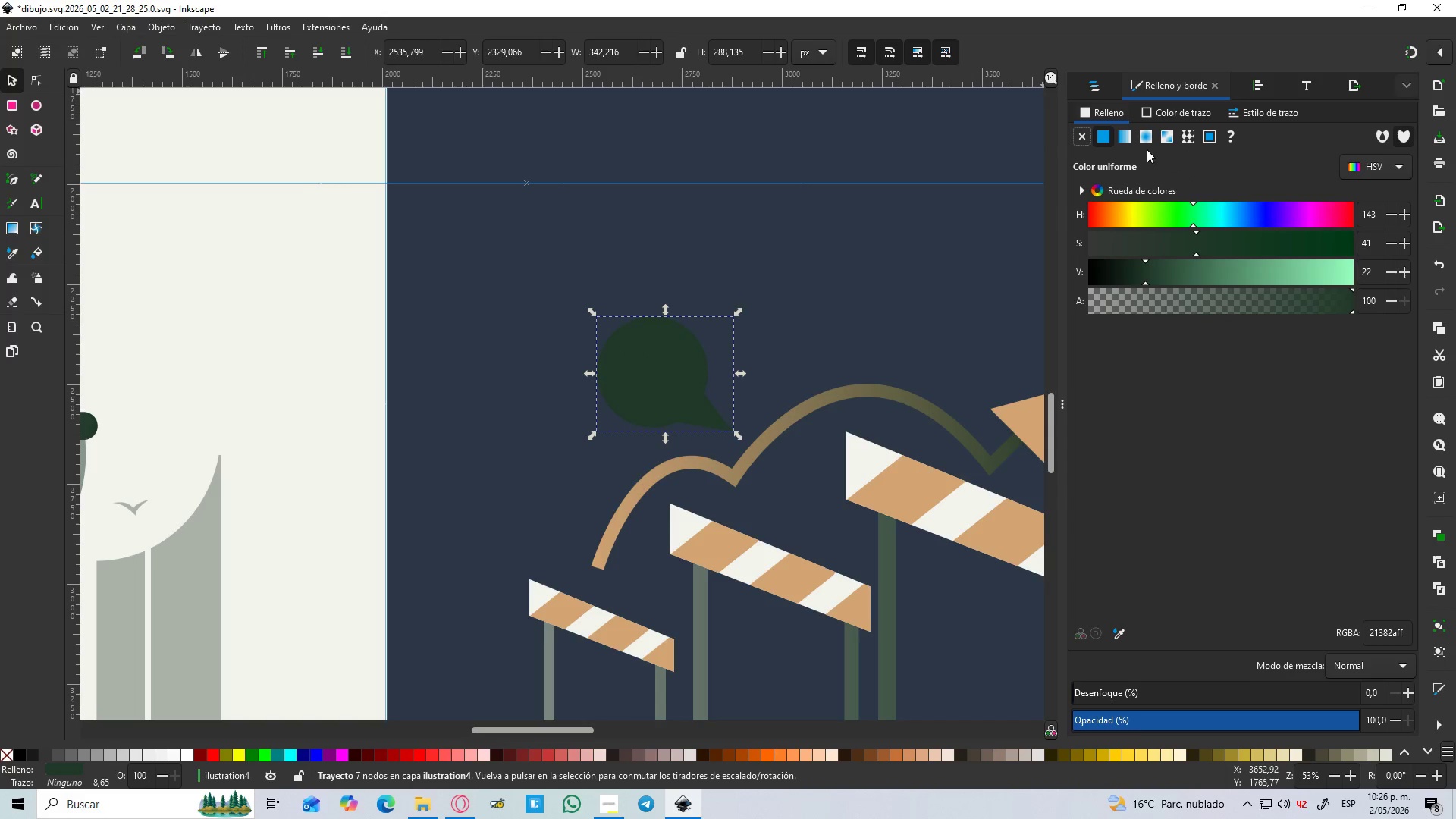 
left_click([1122, 136])
 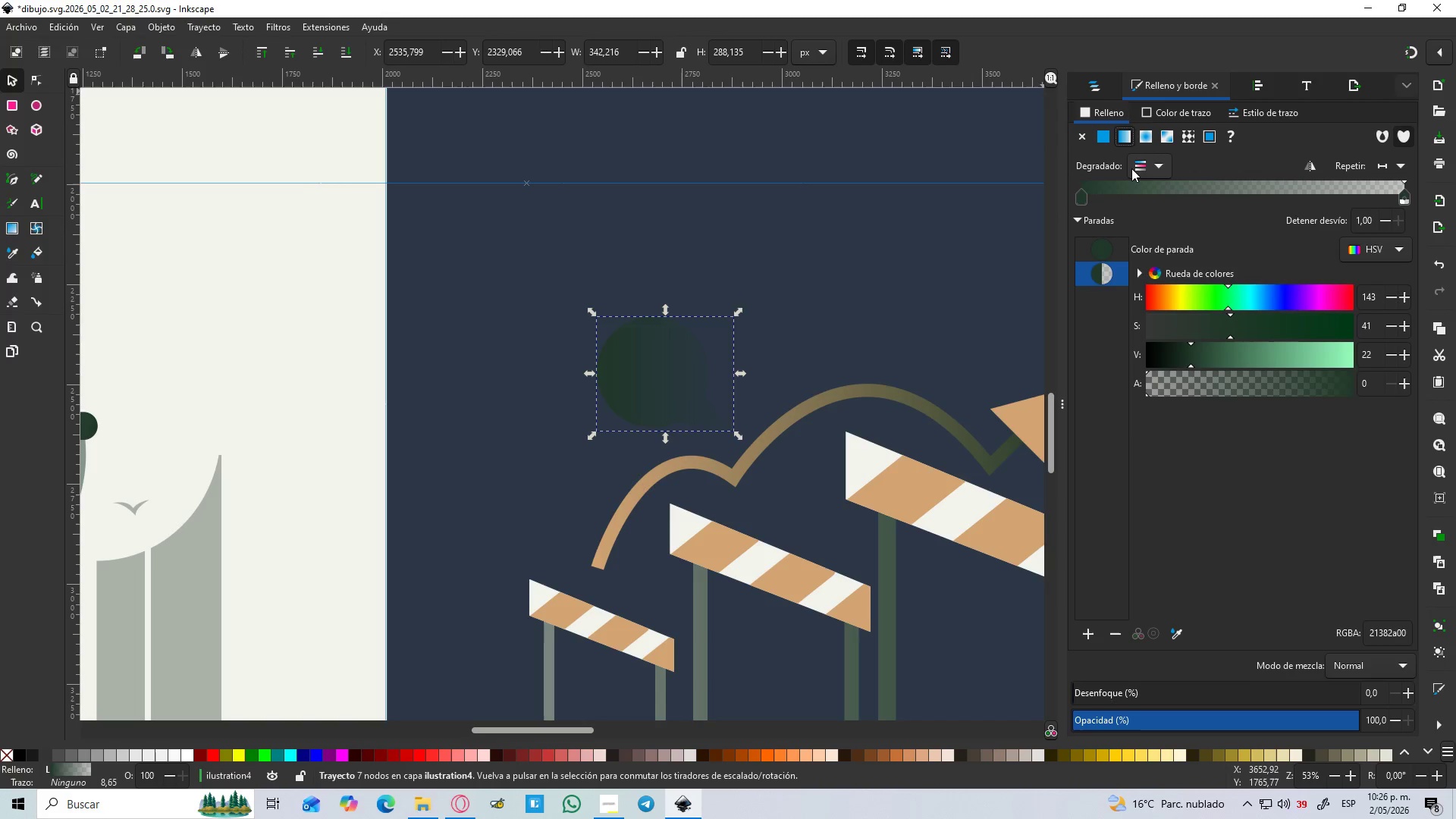 
left_click([1159, 165])
 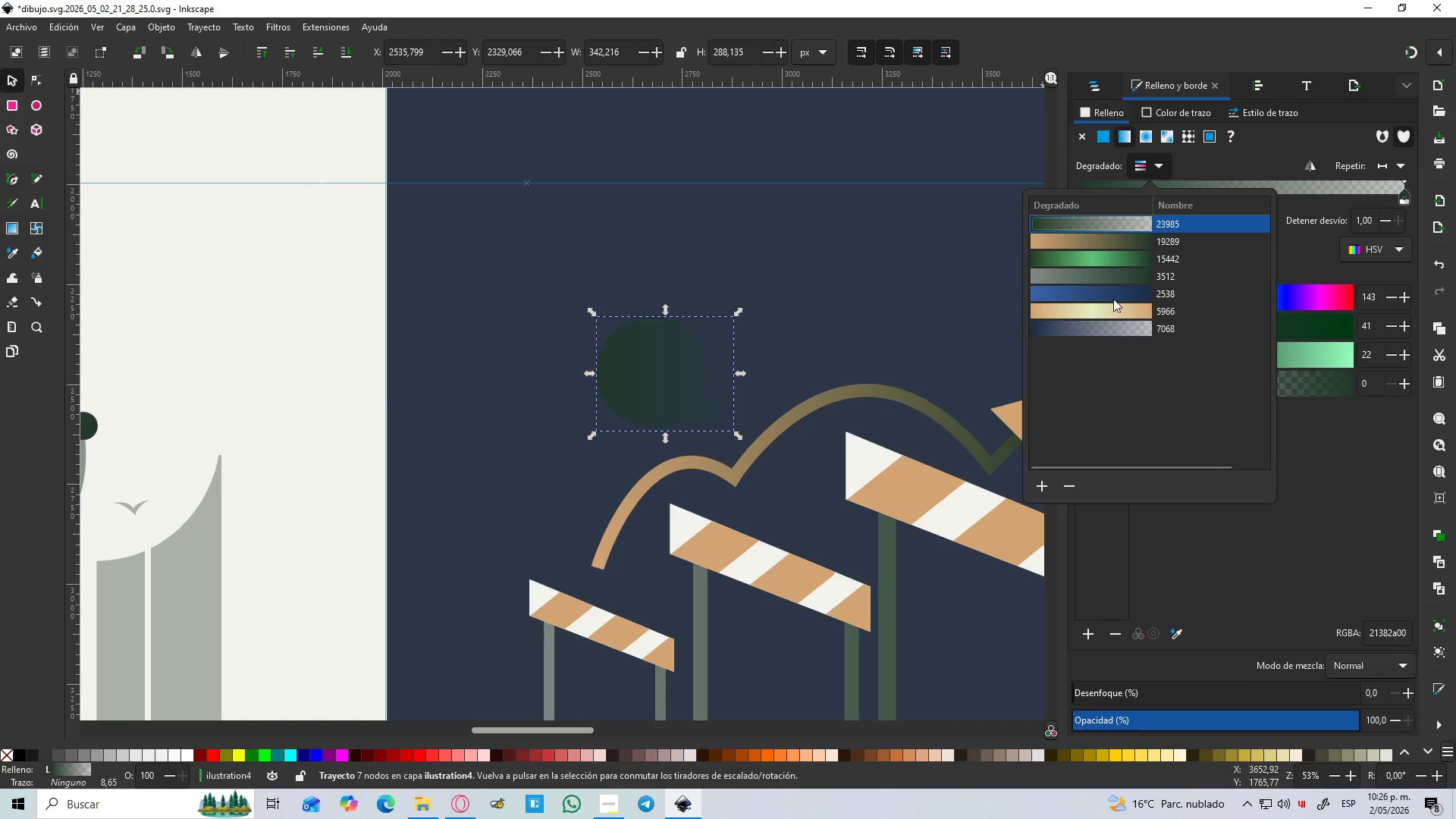 
left_click([1111, 297])
 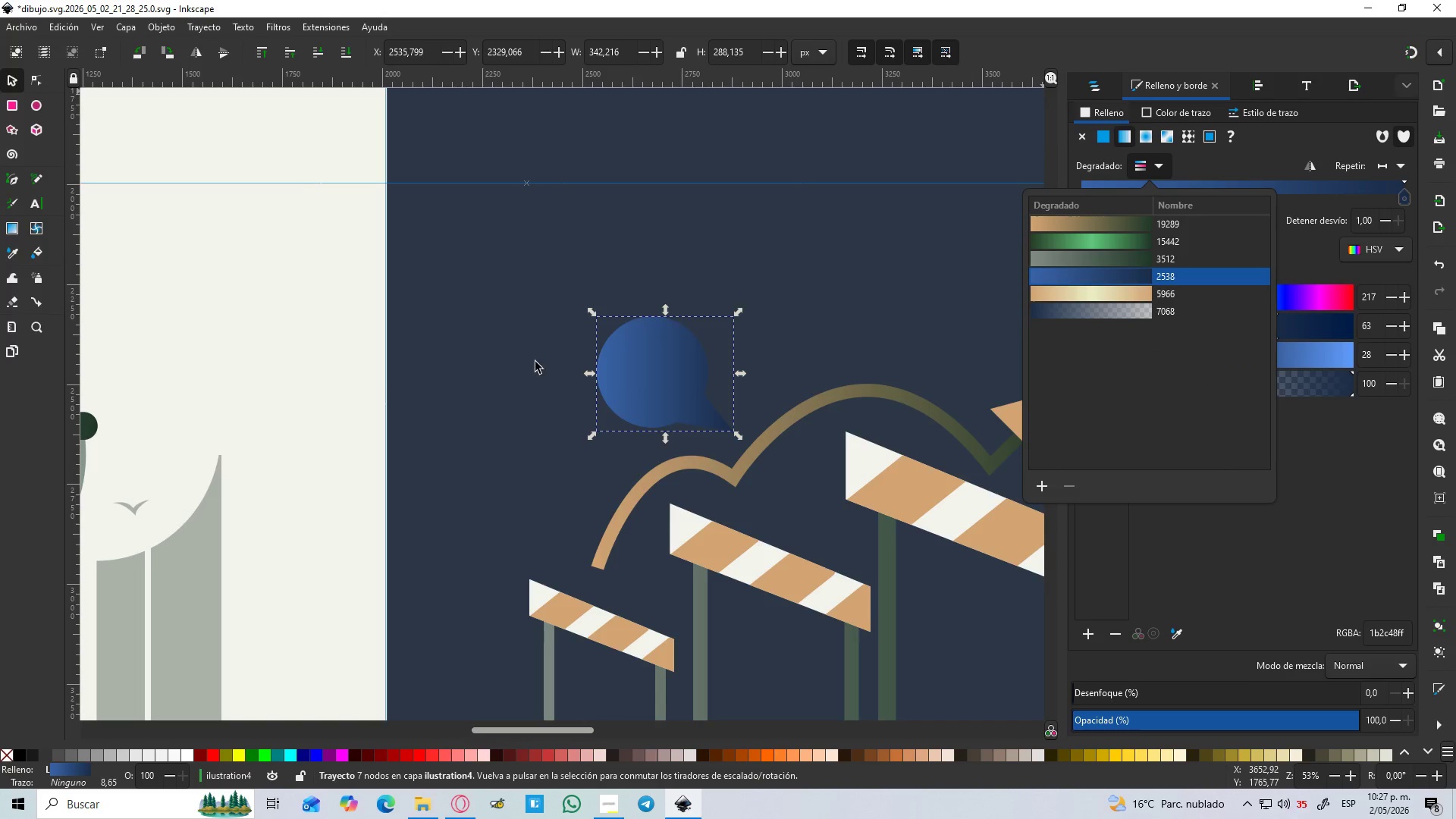 
left_click([3, 77])
 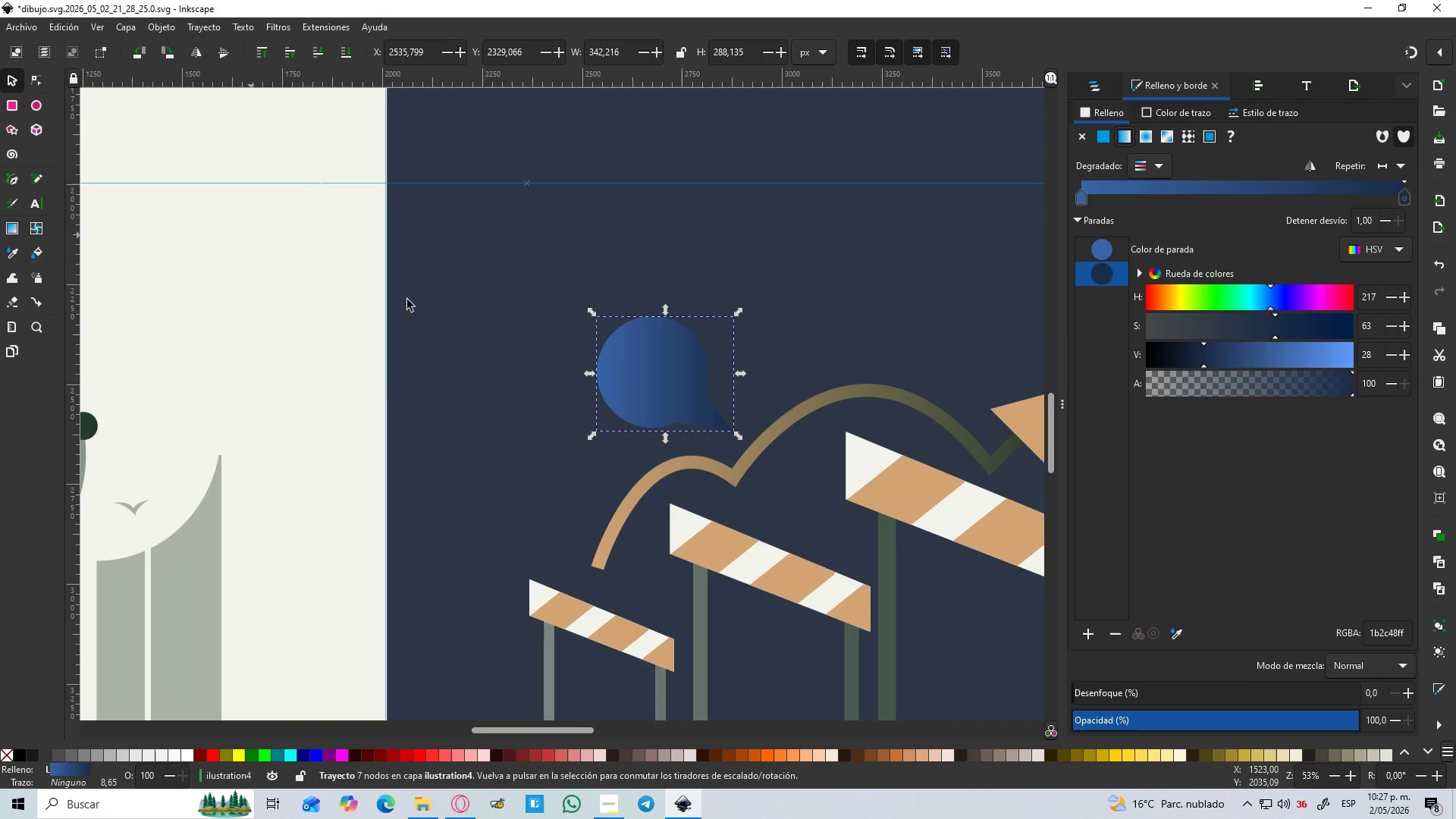 
key(B)
 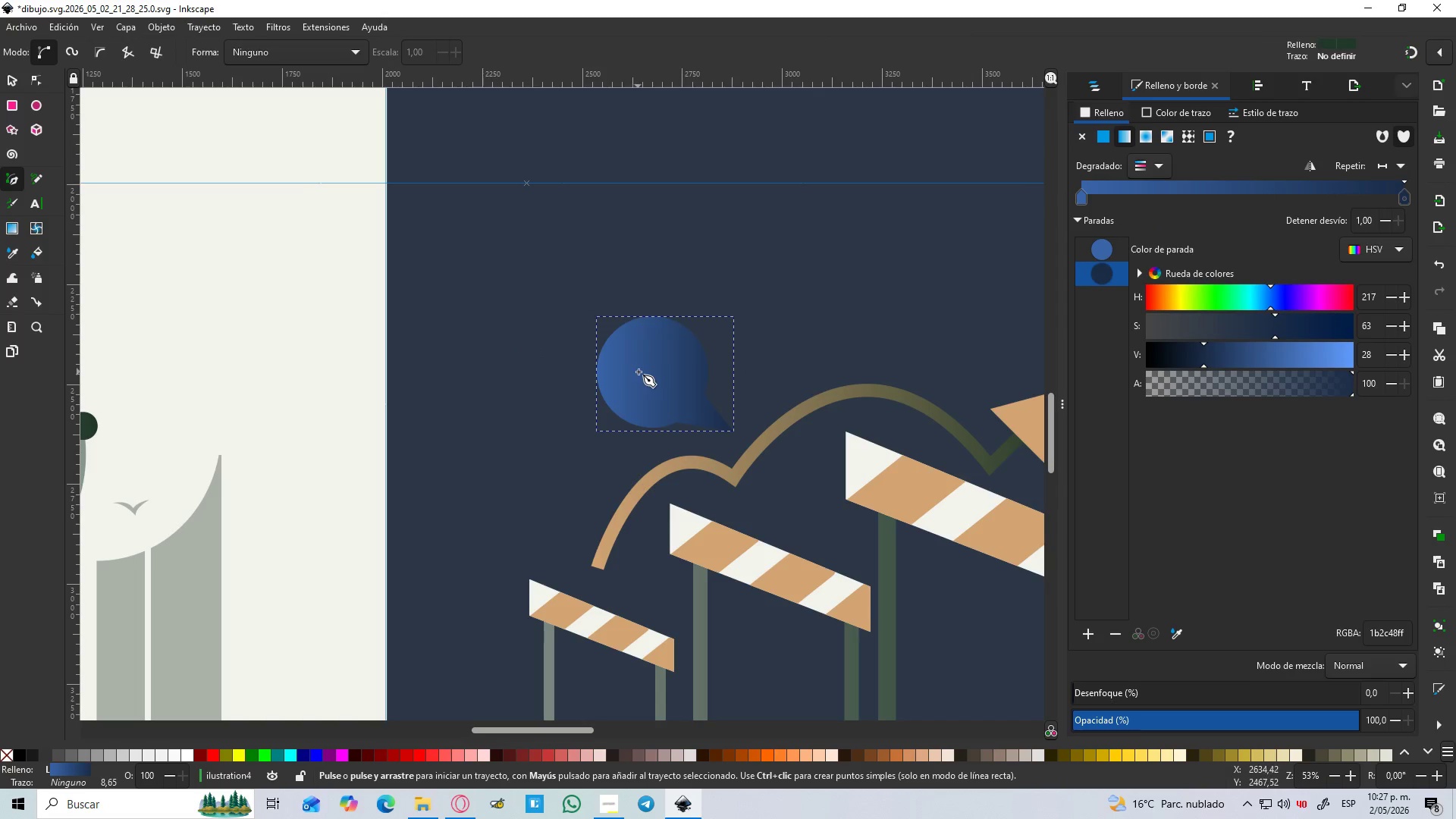 
hold_key(key=ControlLeft, duration=1.5)
scroll: coordinate [653, 349], scroll_direction: up, amount: 2.0
 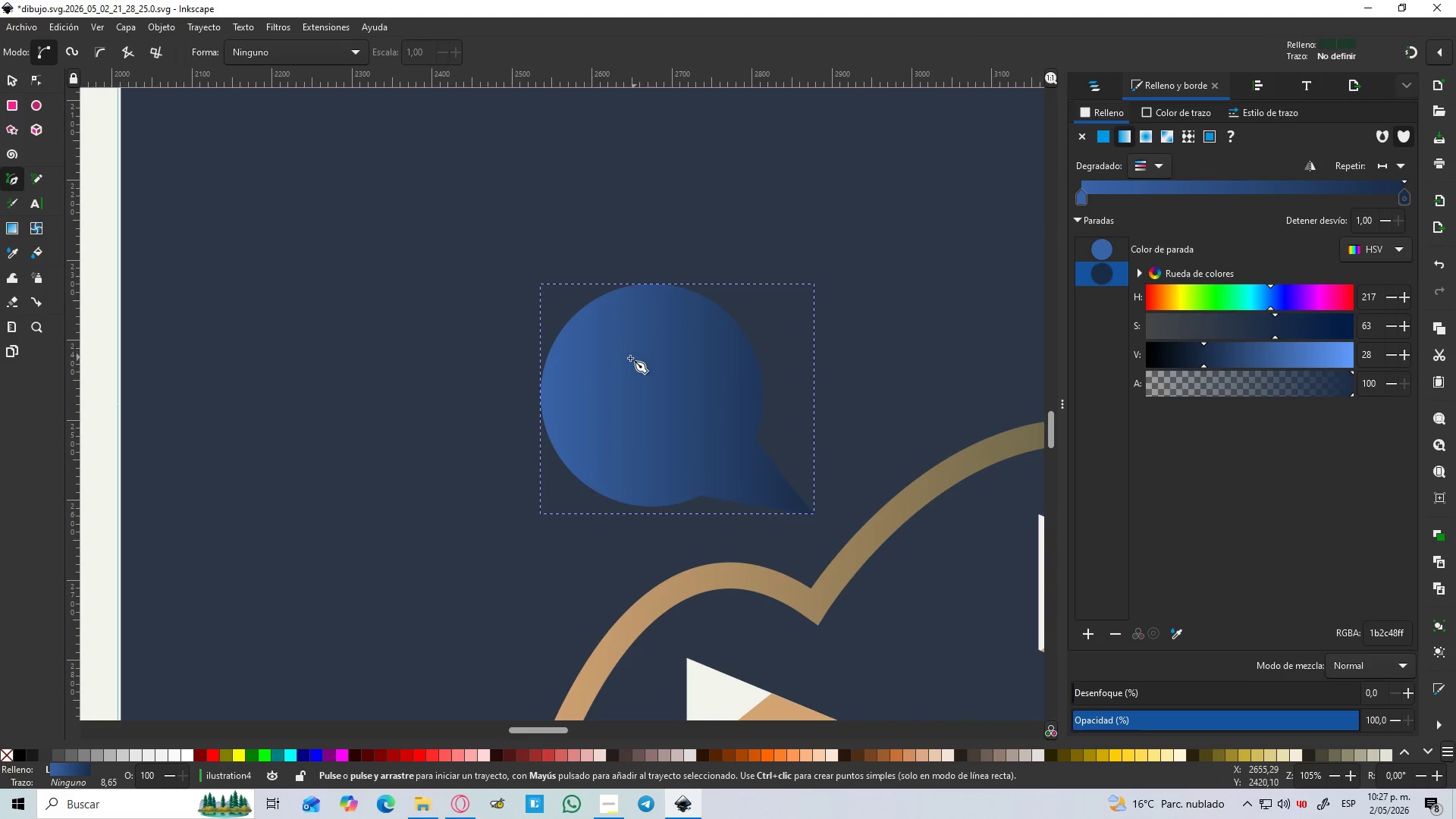 
key(Control+ControlLeft)
 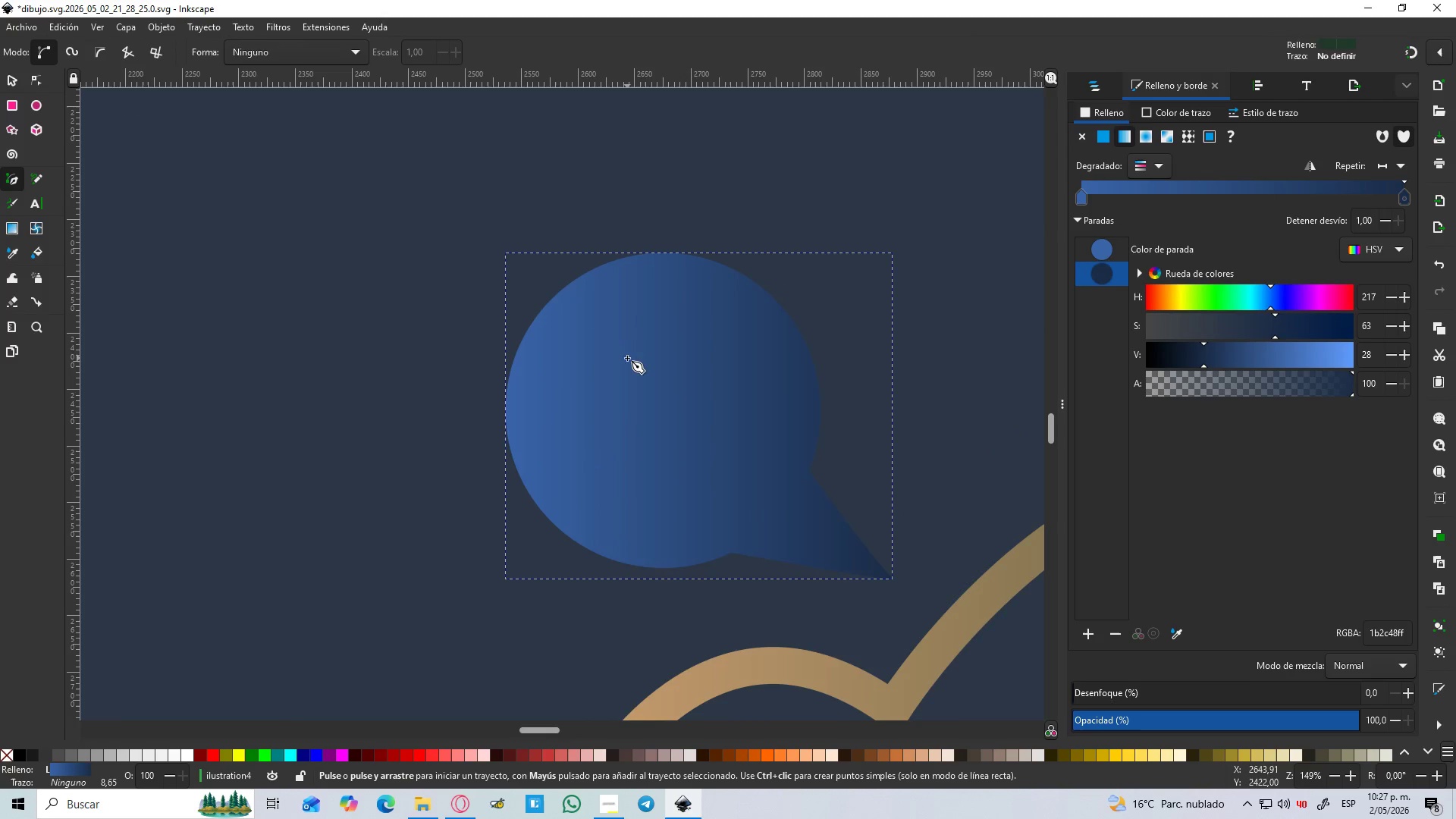 
key(Control+ControlLeft)
 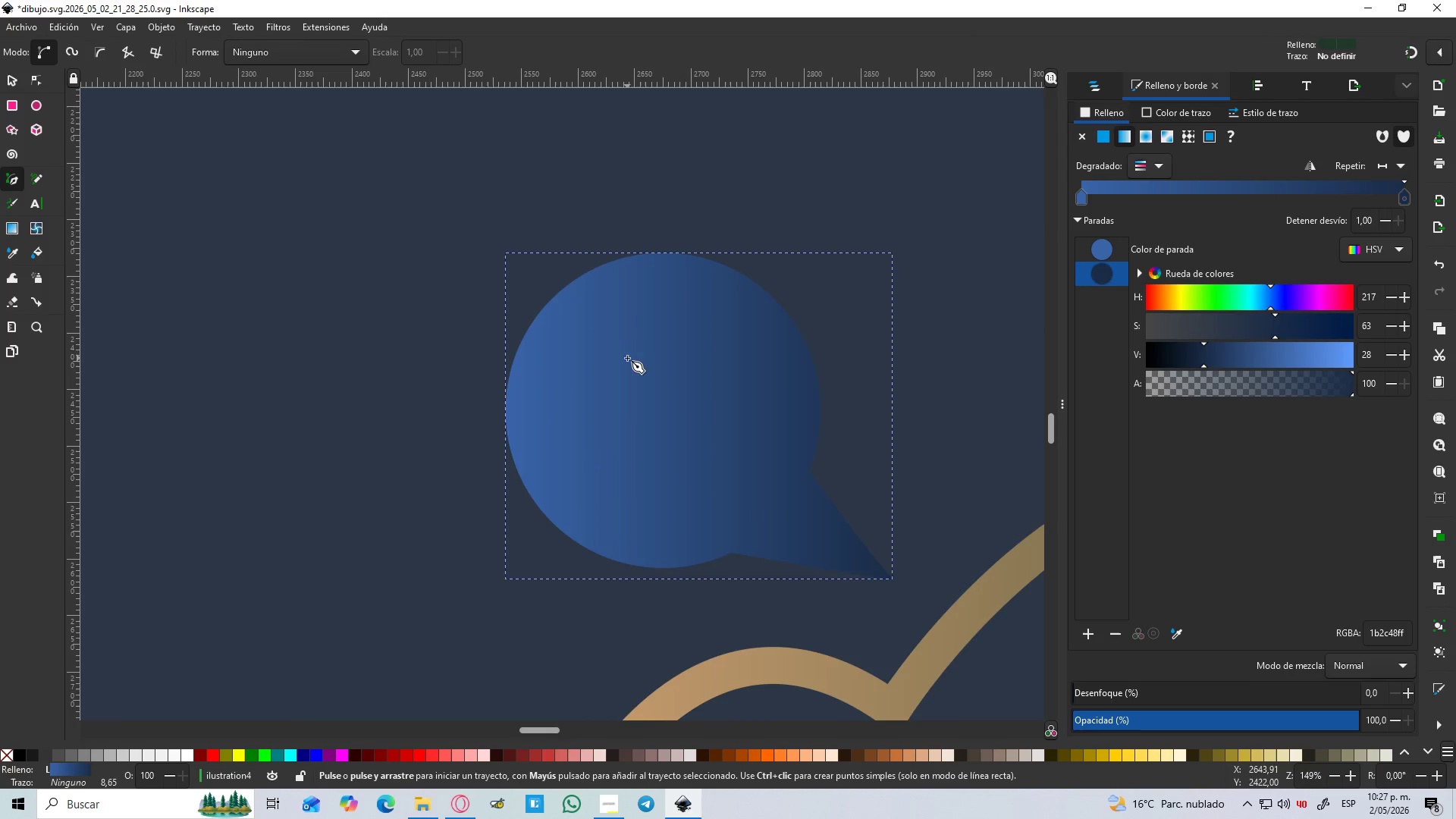 
key(Control+ControlLeft)
 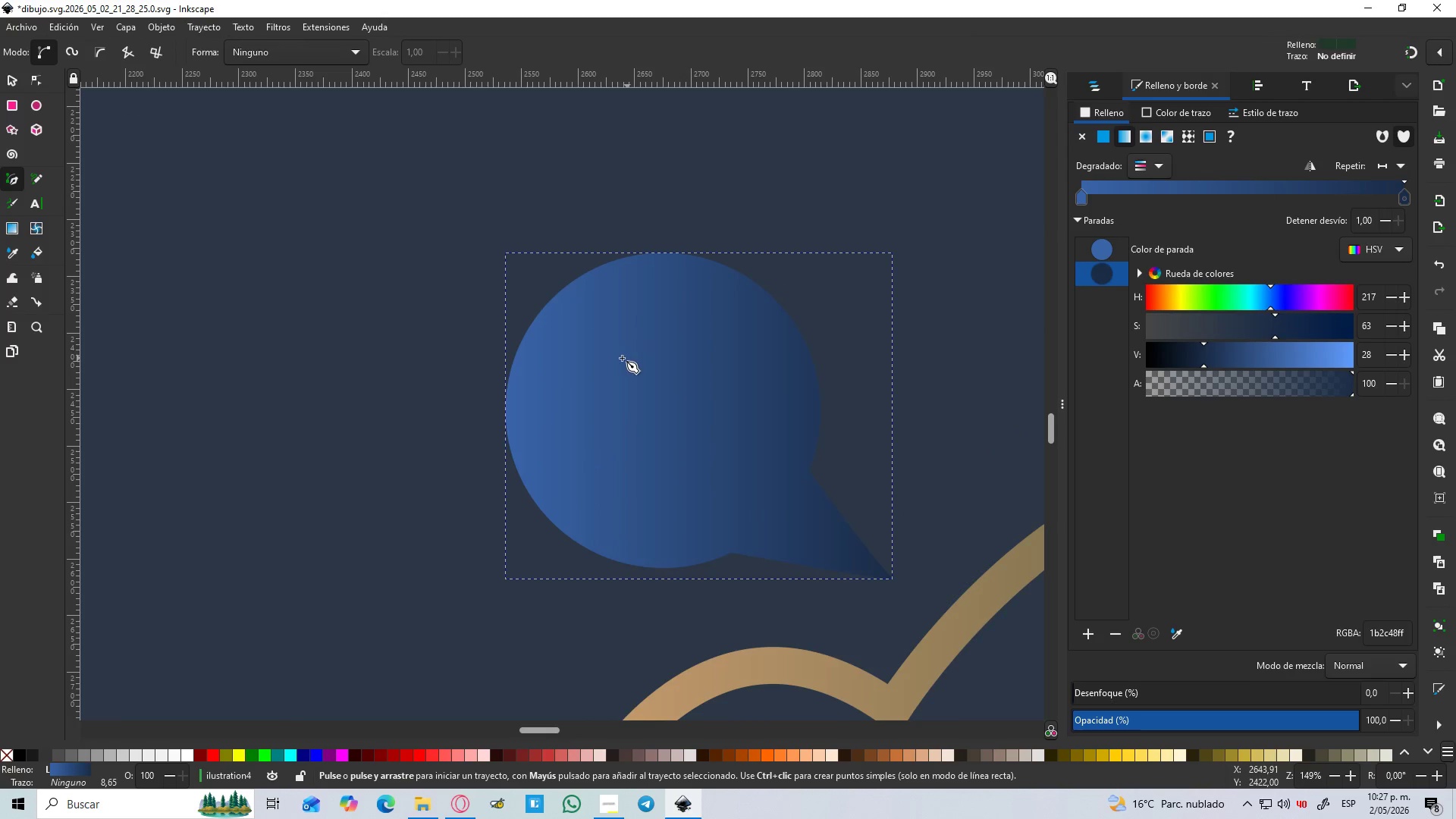 
key(Control+ControlLeft)
 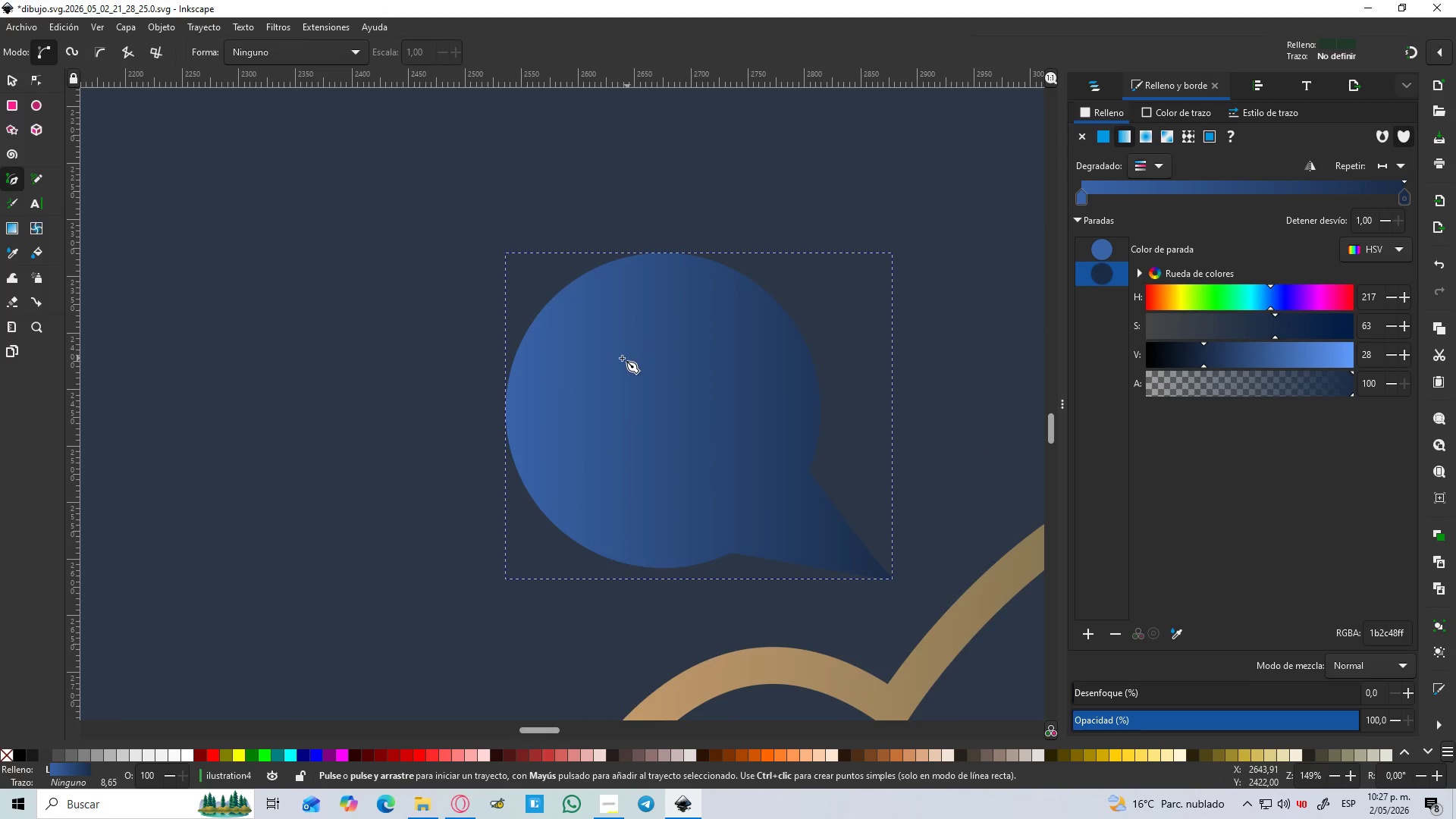 
key(Control+ControlLeft)
 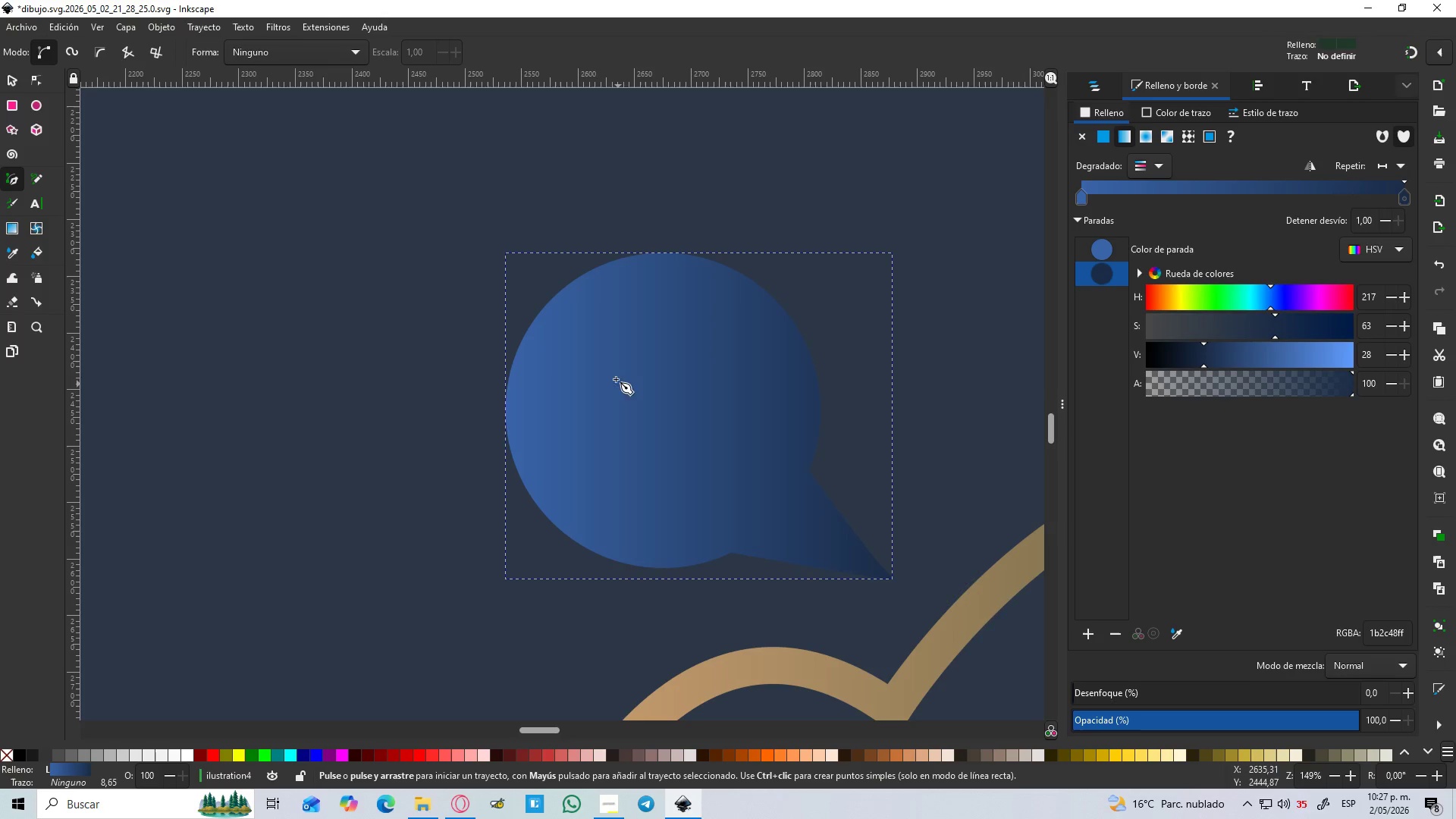 
scroll: coordinate [627, 358], scroll_direction: up, amount: 1.0
 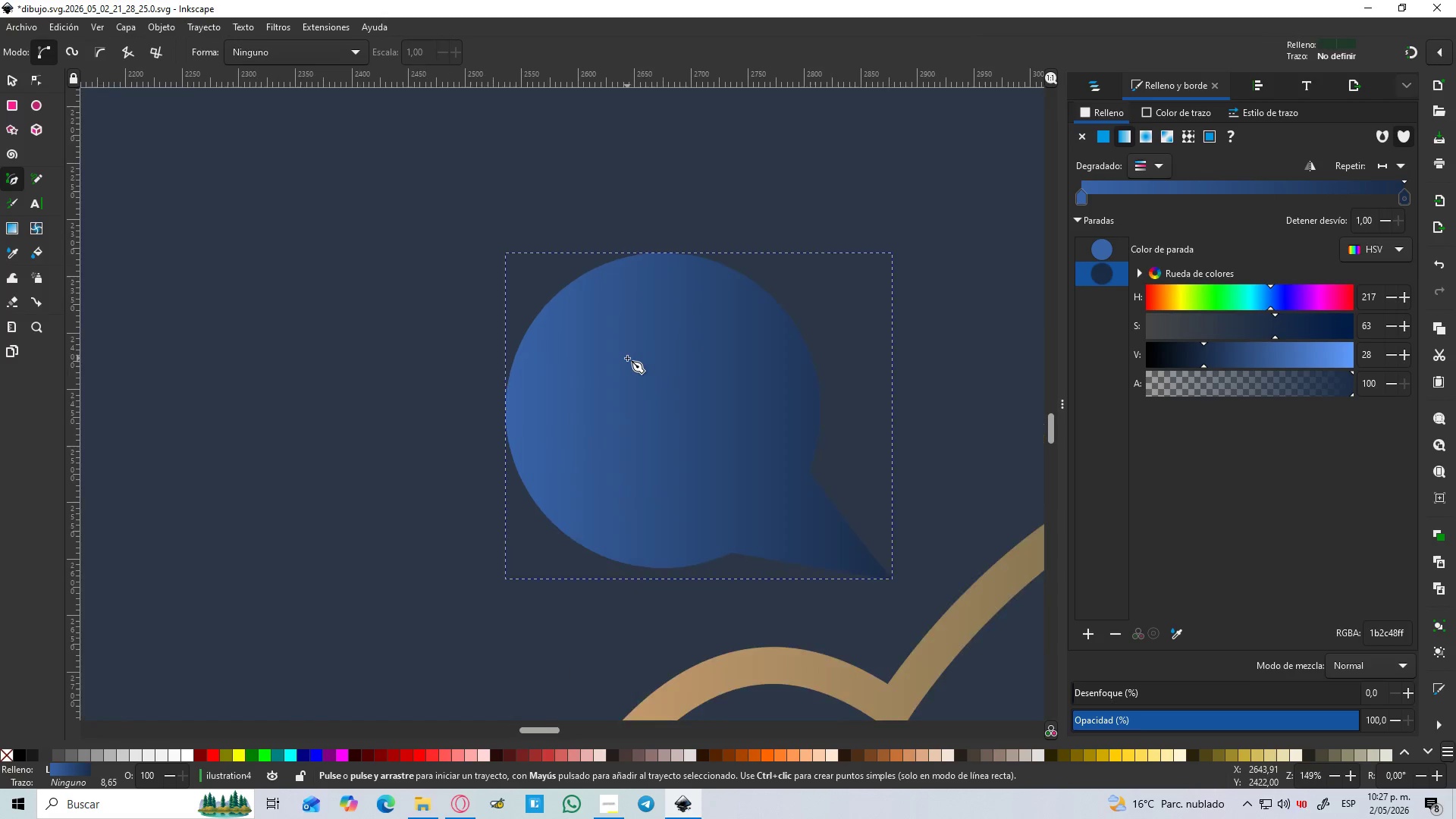 
left_click([14, 84])
 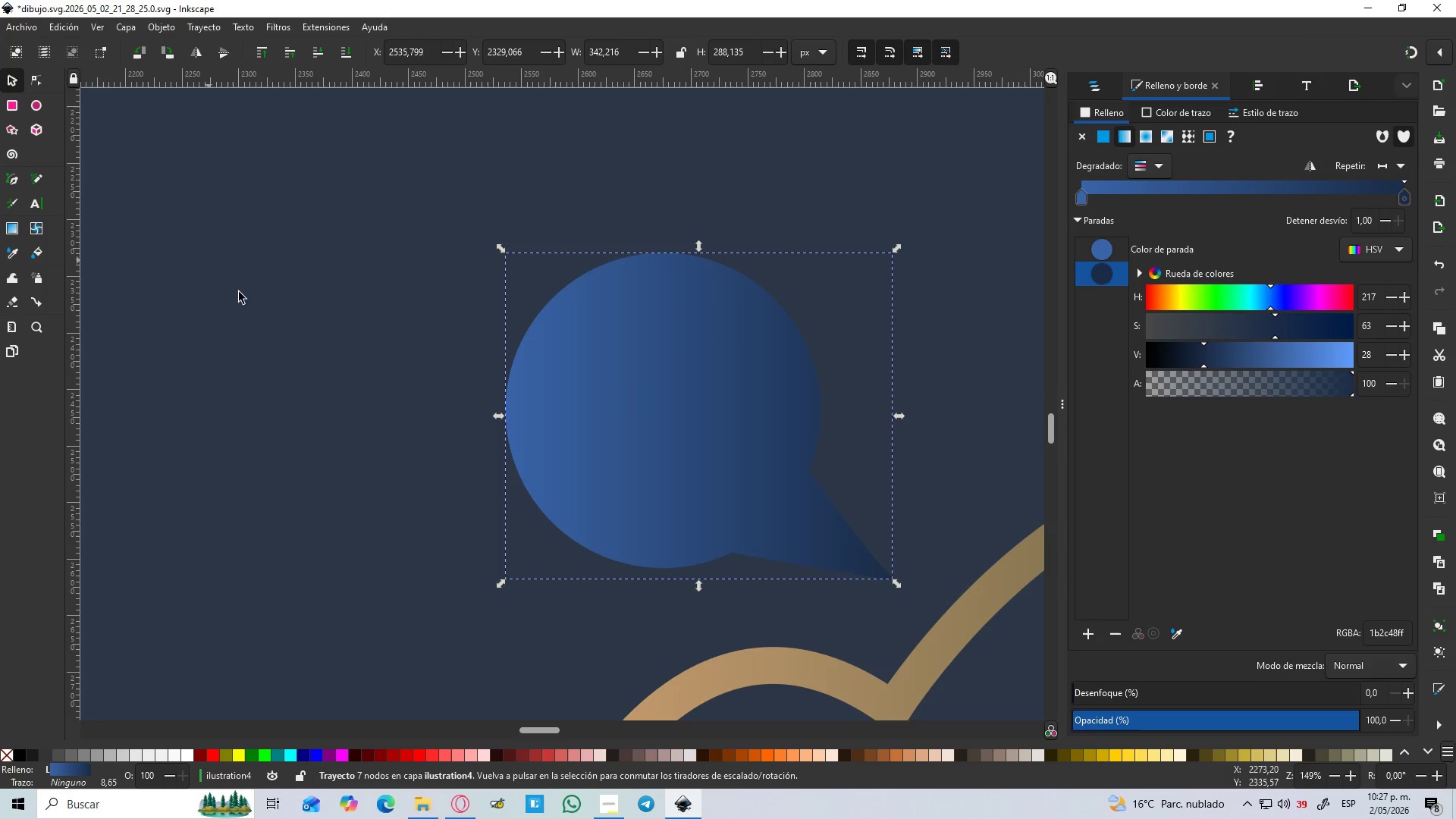 
hold_key(key=ControlLeft, duration=0.55)
scroll: coordinate [267, 311], scroll_direction: down, amount: 2.0
 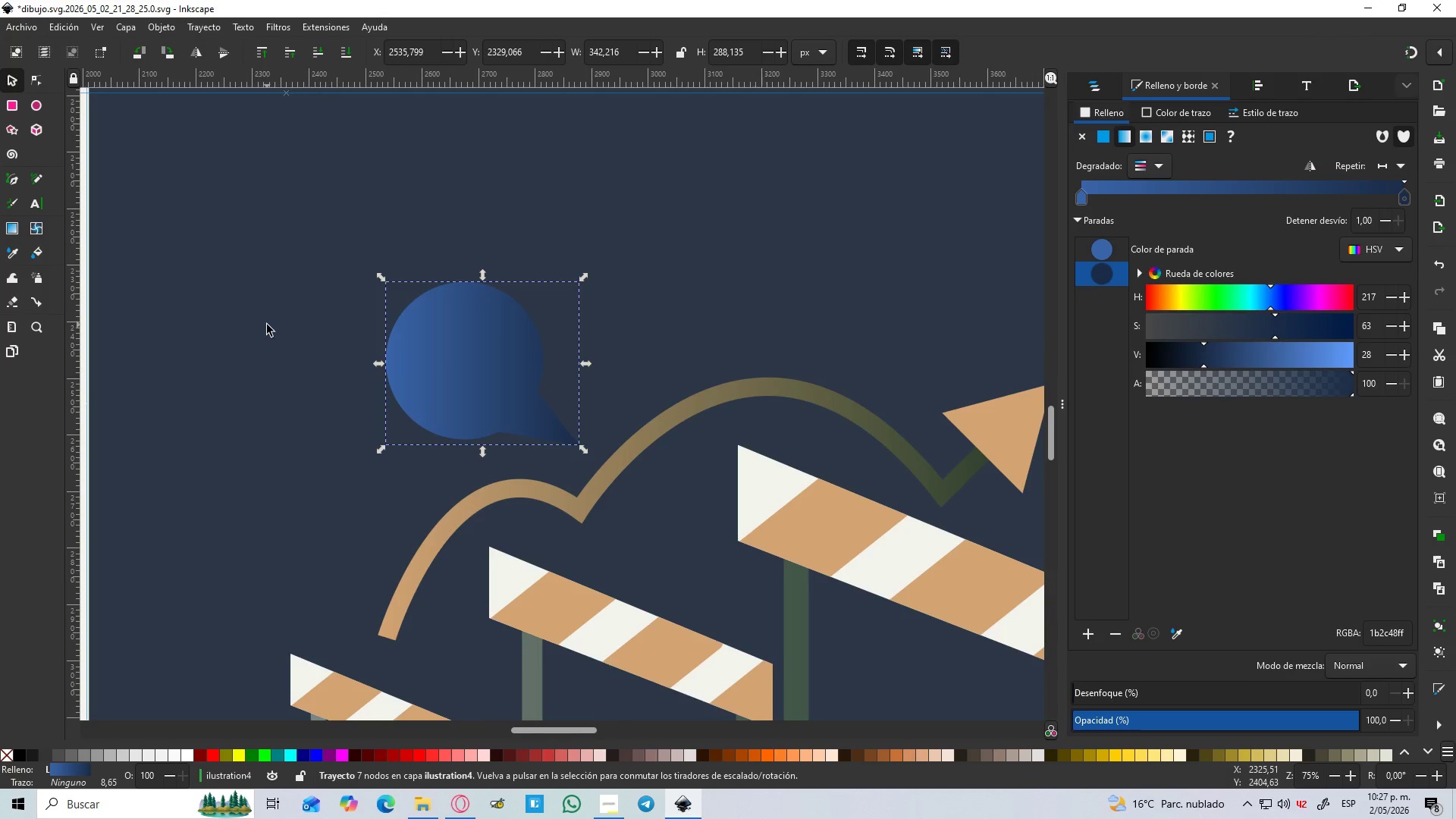 
key(T)
 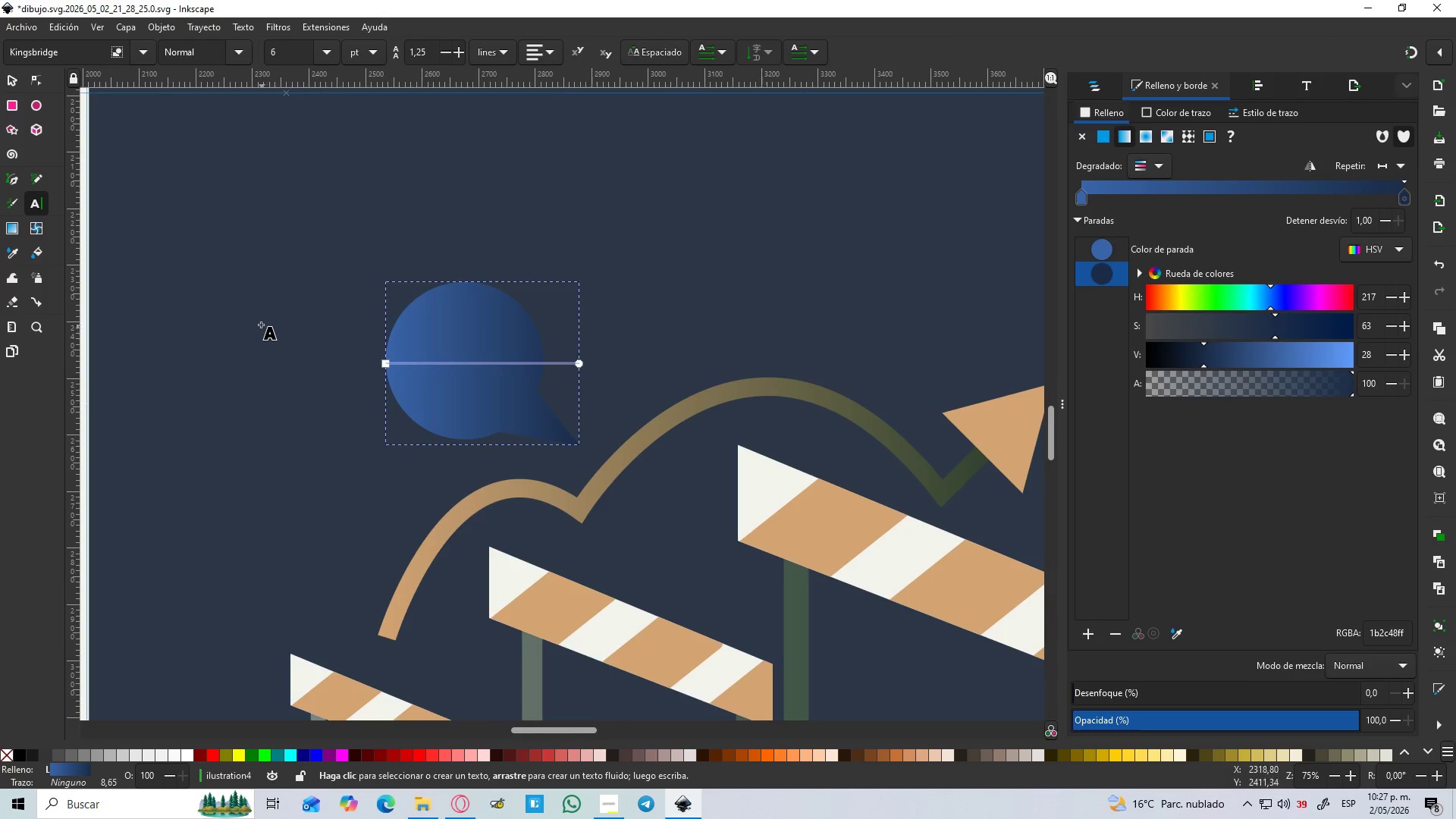 
left_click([259, 322])
 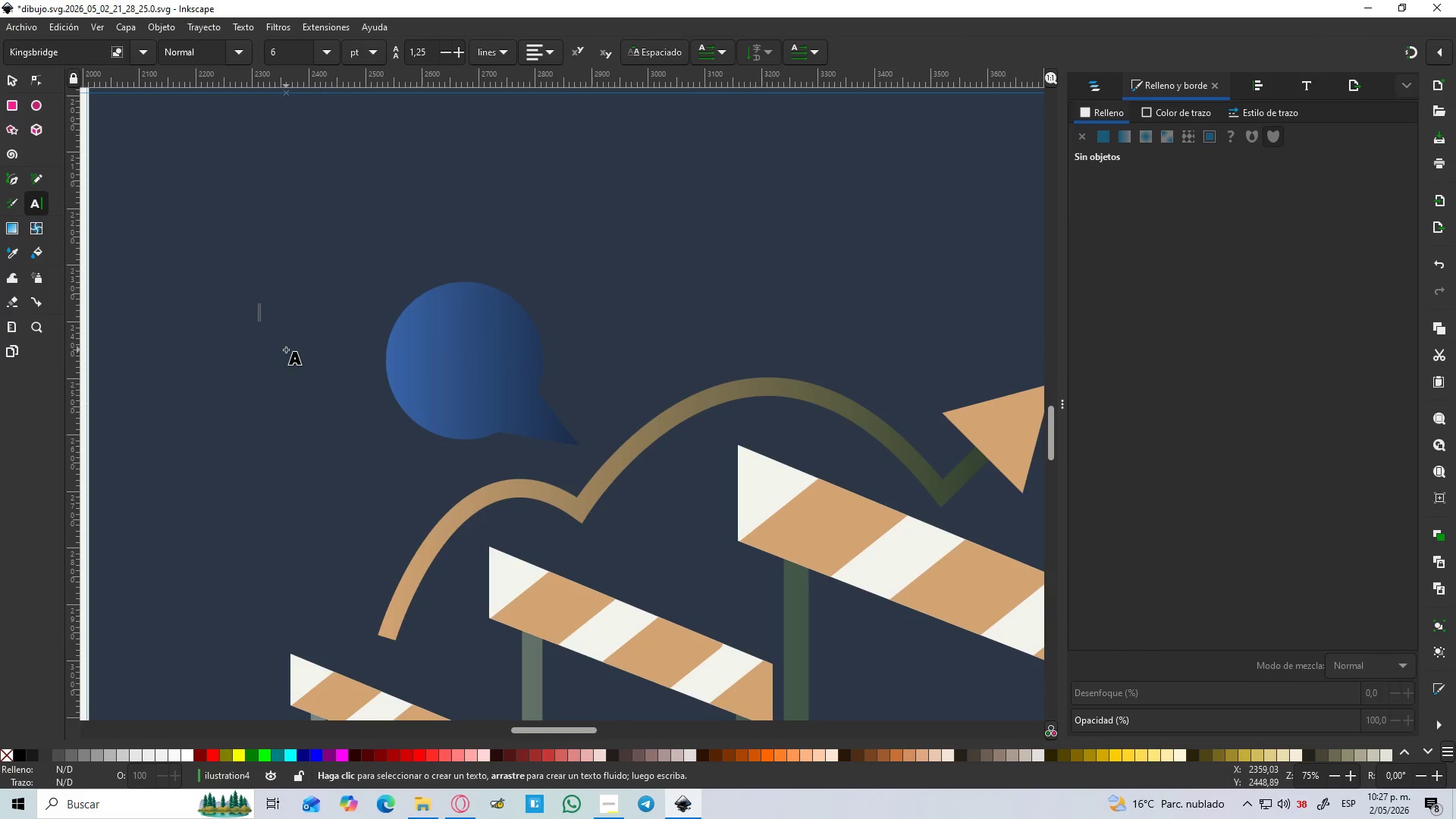 
key(Shift+BracketLeft)
 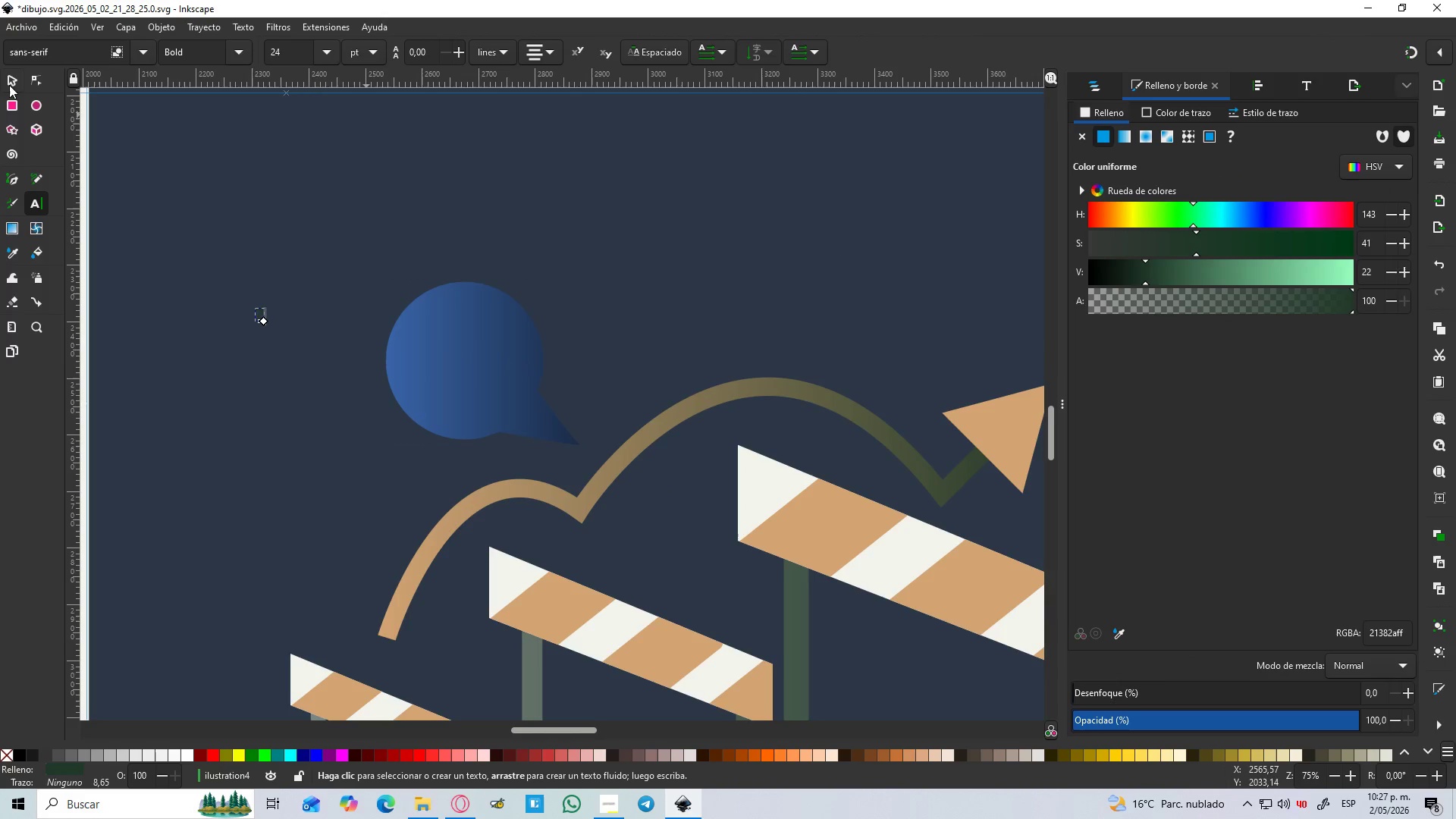 
left_click([11, 72])
 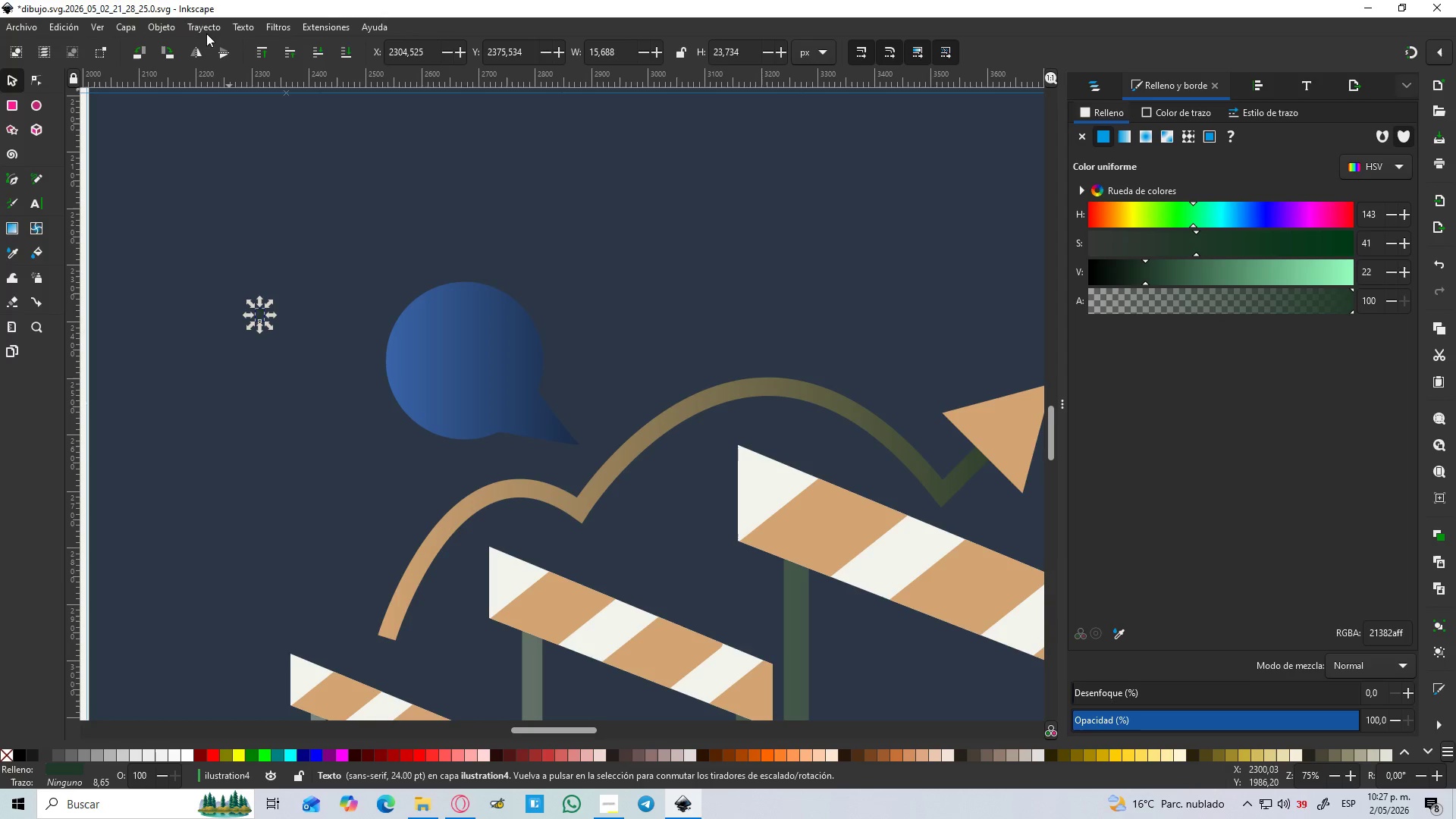 
left_click([241, 32])
 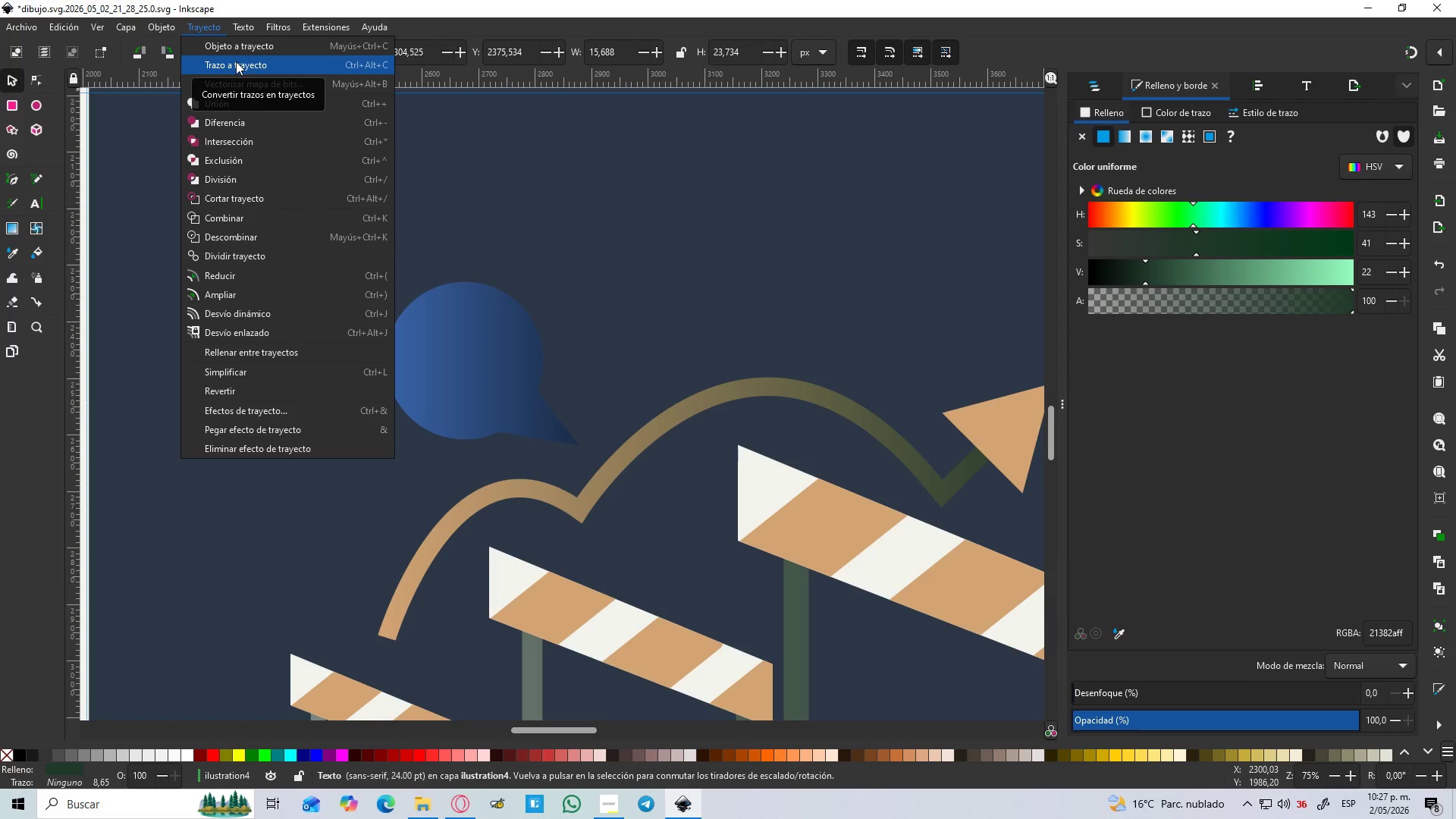 
wait(5.06)
 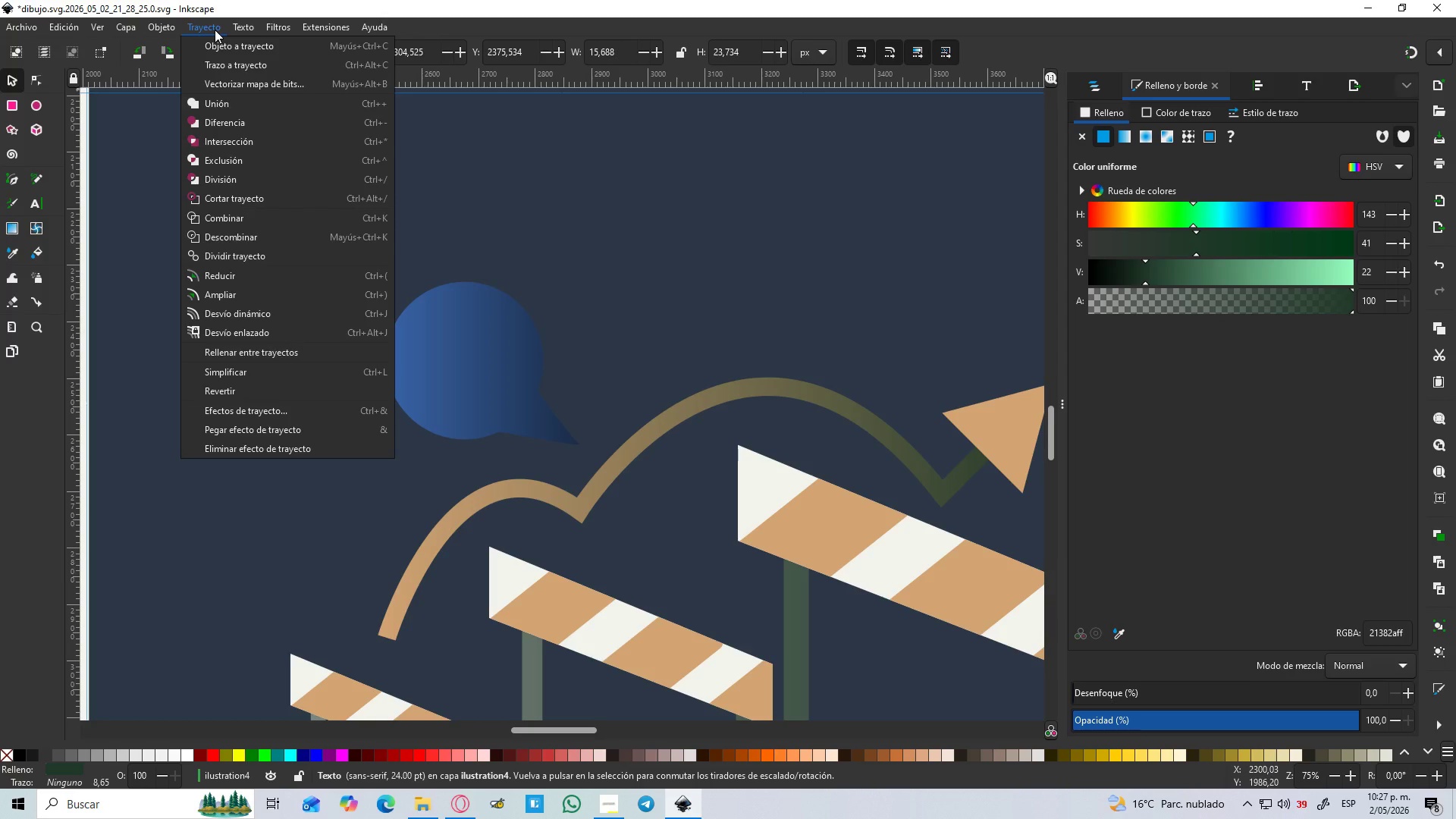 
left_click([236, 61])
 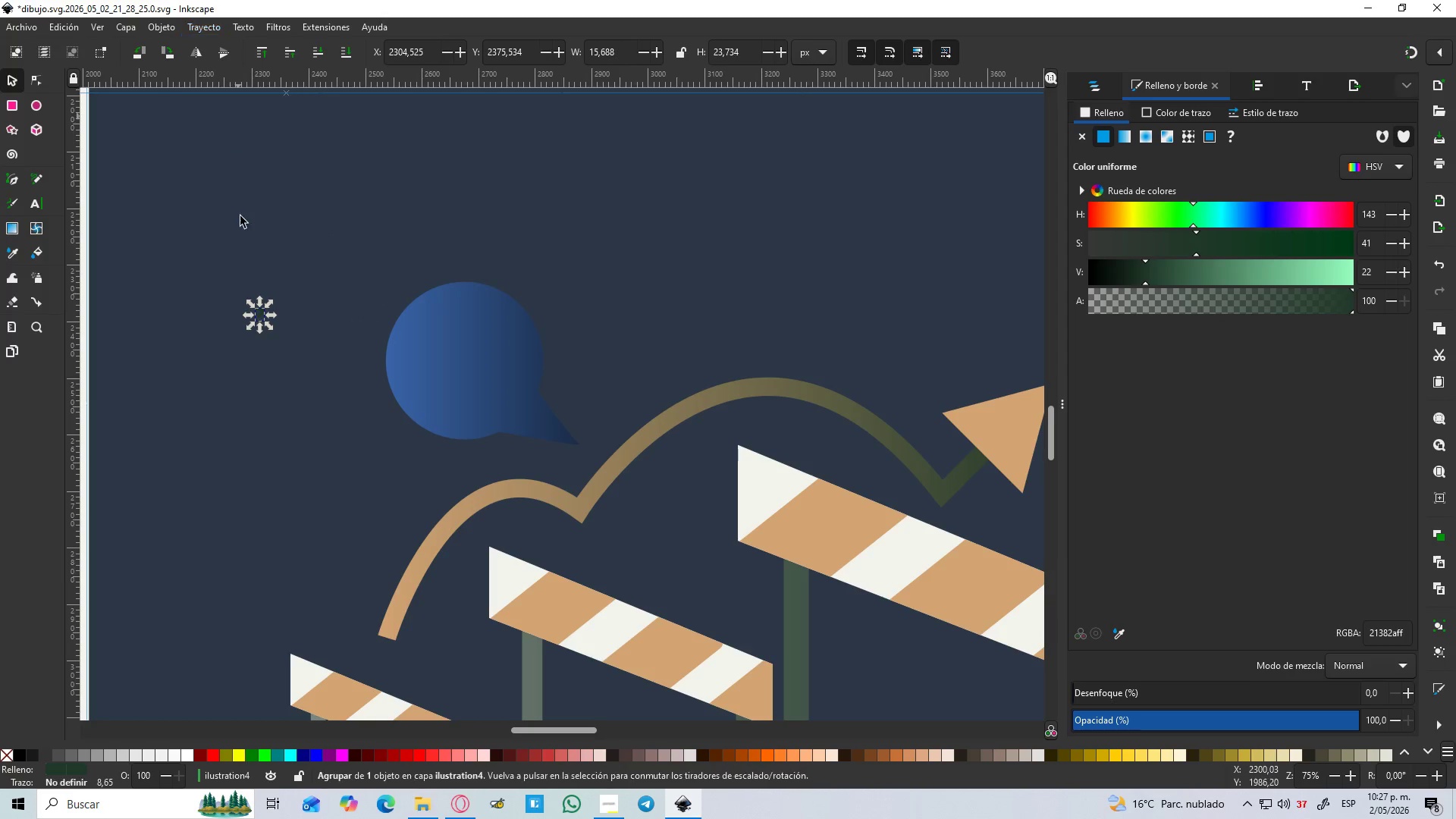 
hold_key(key=ControlLeft, duration=0.8)
scroll: coordinate [307, 339], scroll_direction: up, amount: 4.0
 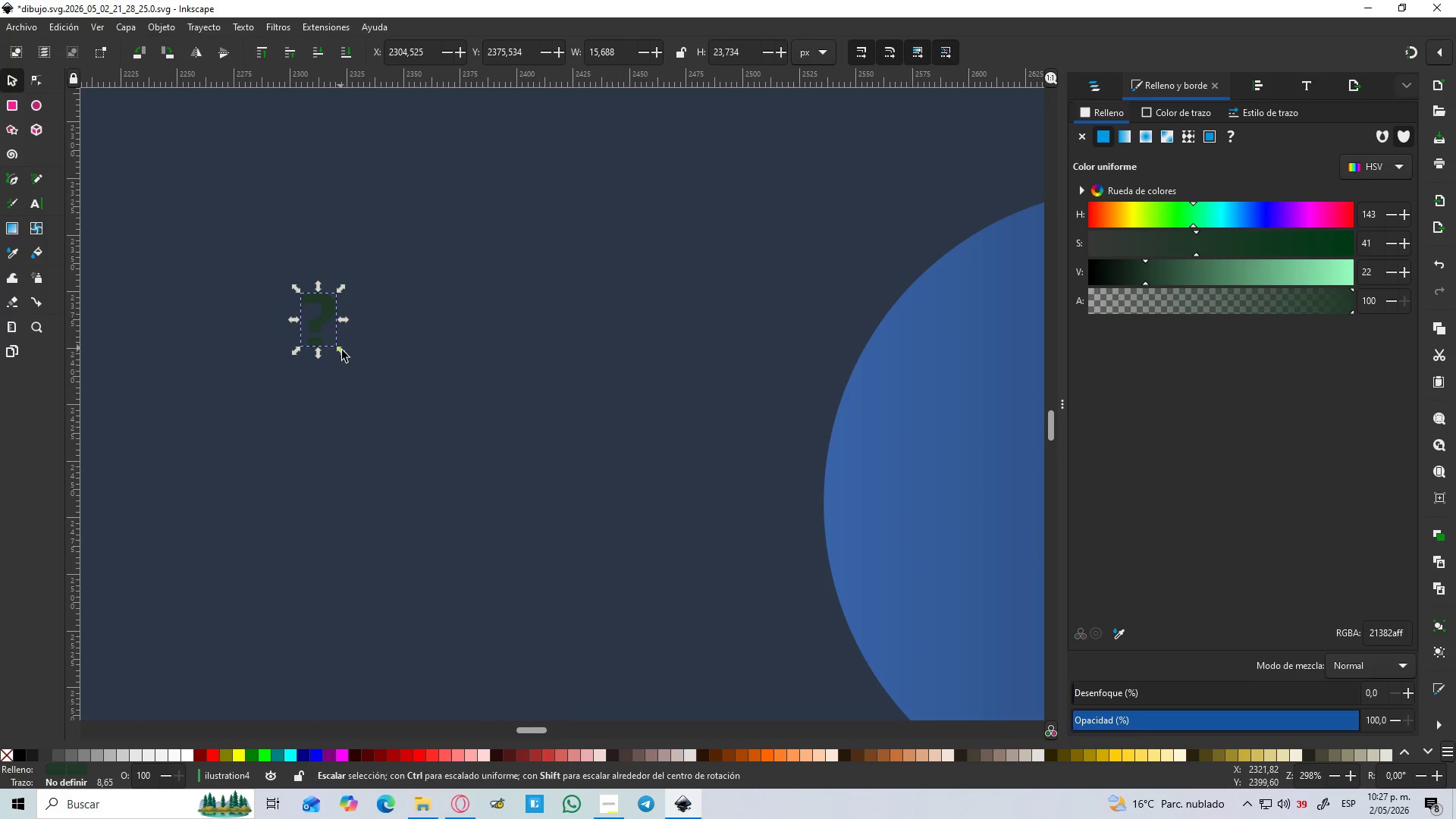 
hold_key(key=ControlLeft, duration=1.5)
left_click_drag(start_coordinate=[345, 353], to_coordinate=[593, 629])
 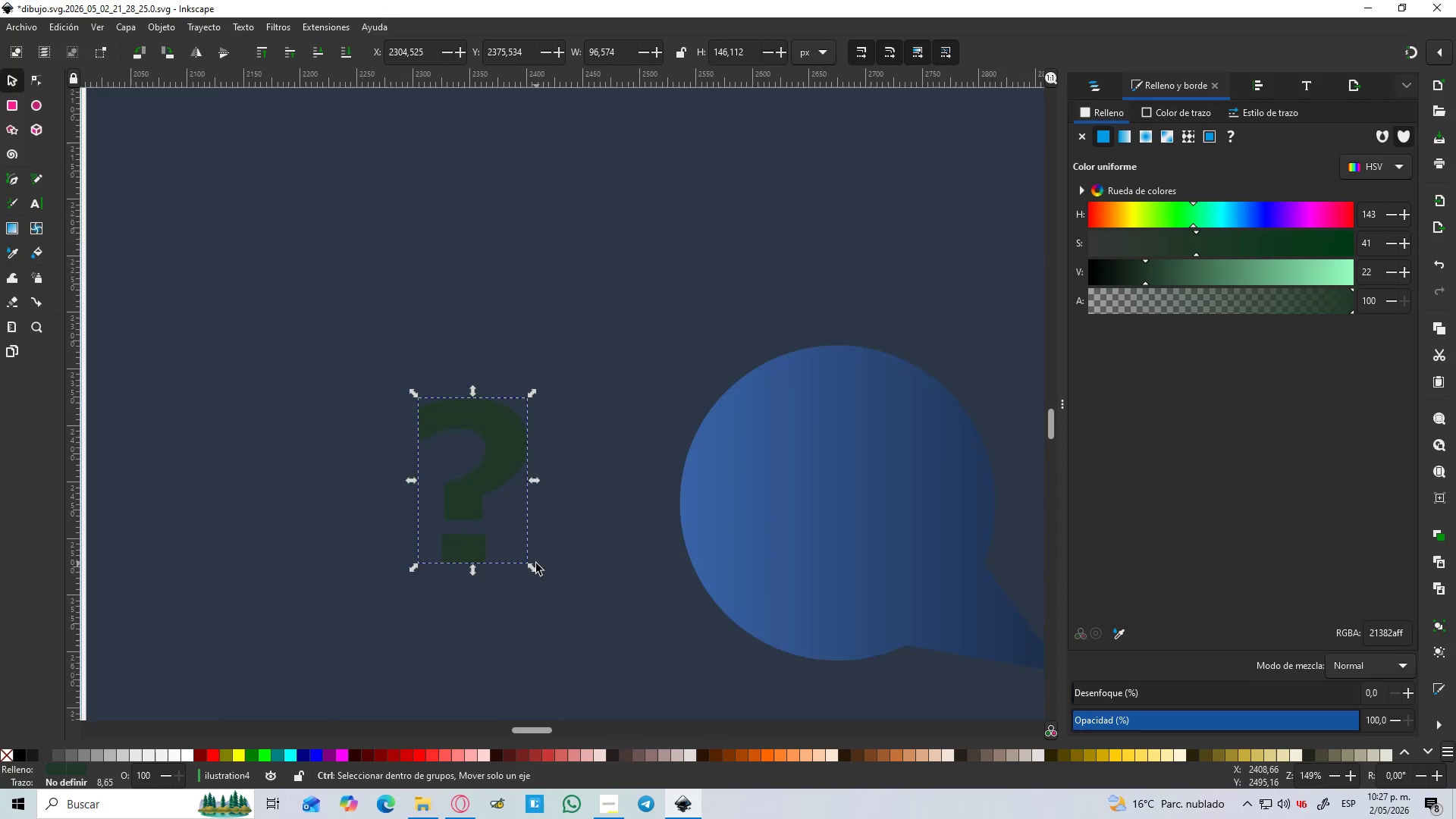 
hold_key(key=ControlLeft, duration=0.8)
 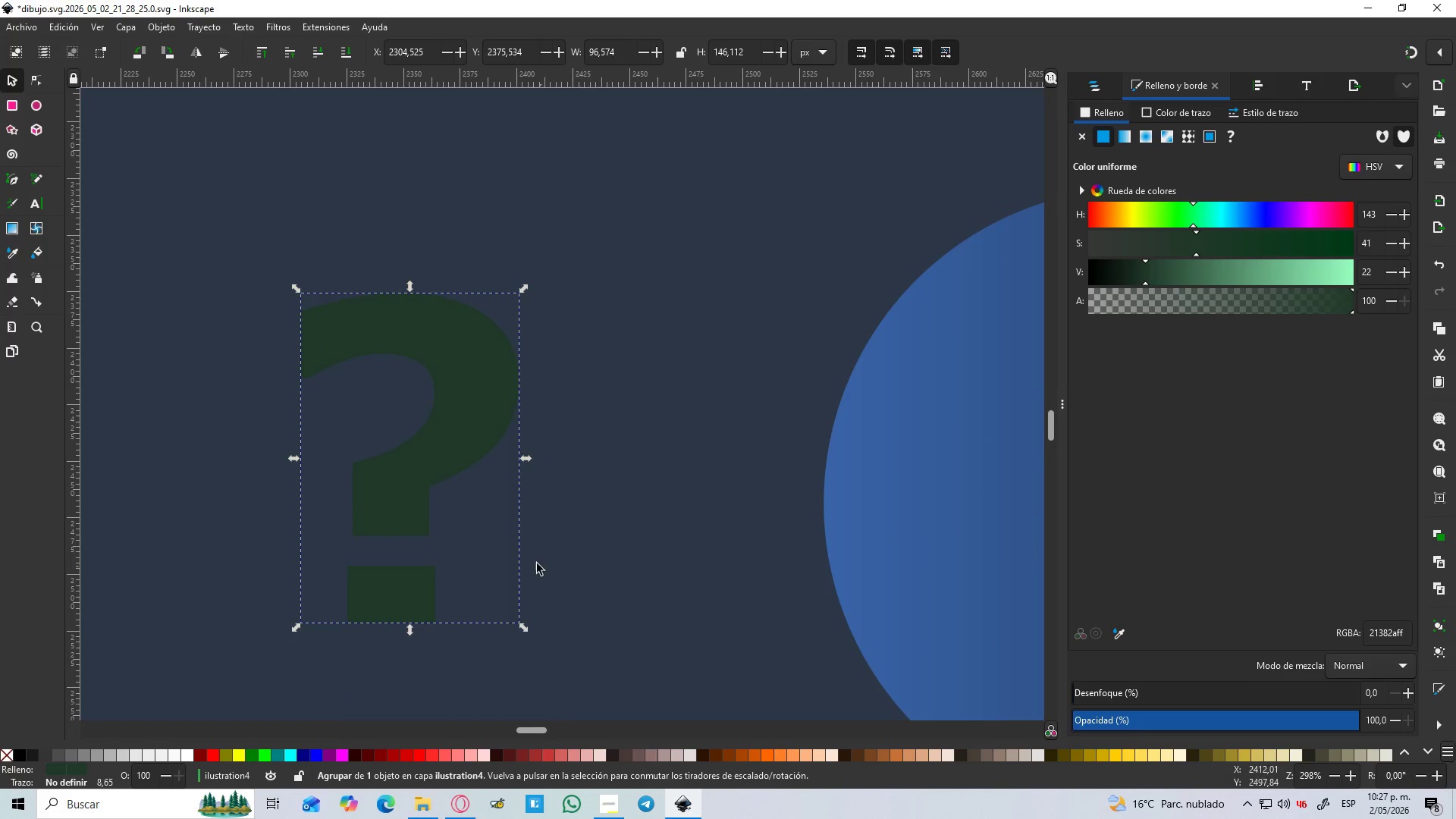 
hold_key(key=ControlLeft, duration=0.69)
scroll: coordinate [536, 563], scroll_direction: down, amount: 4.0
 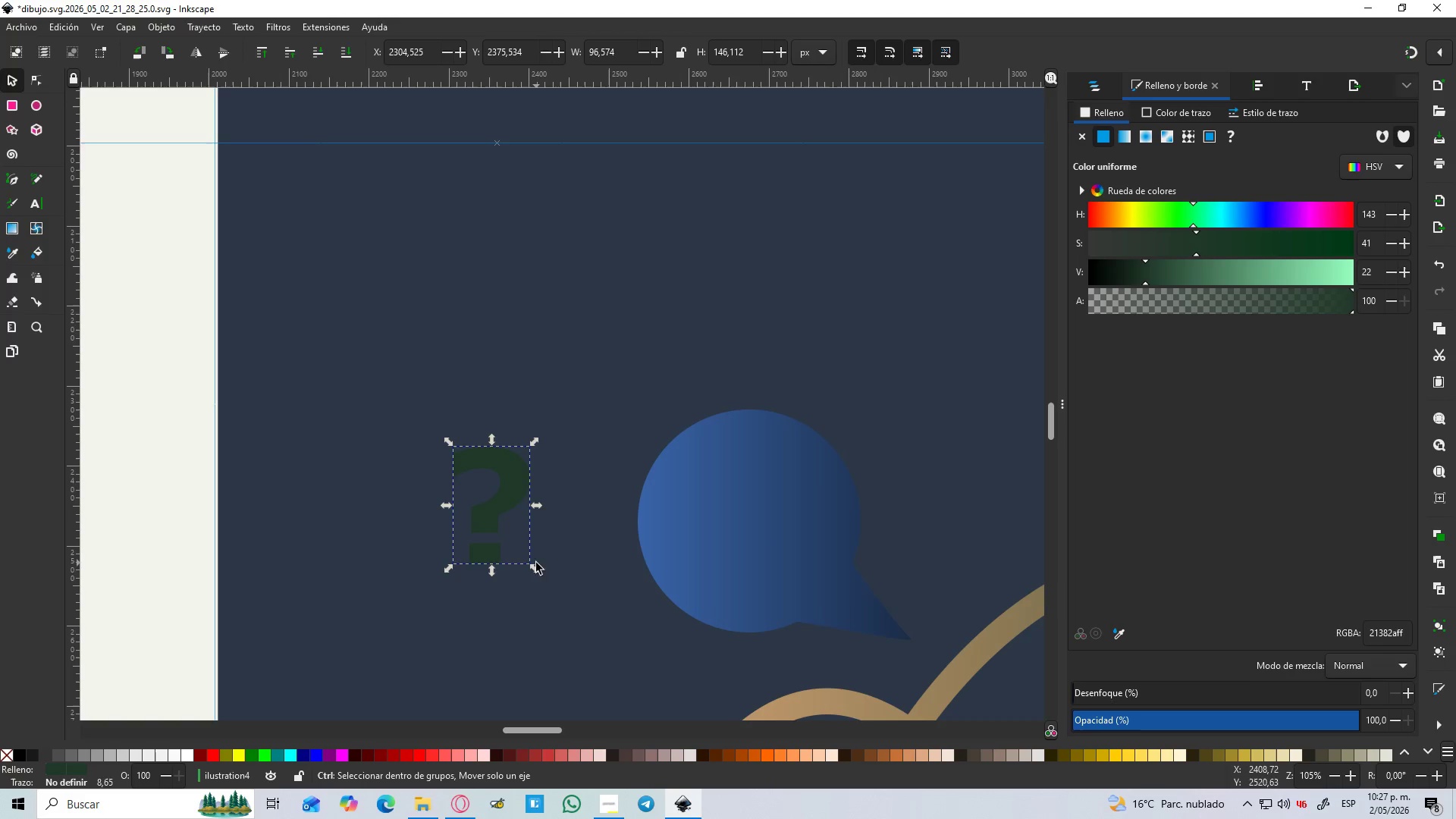 
left_click_drag(start_coordinate=[509, 509], to_coordinate=[787, 526])
 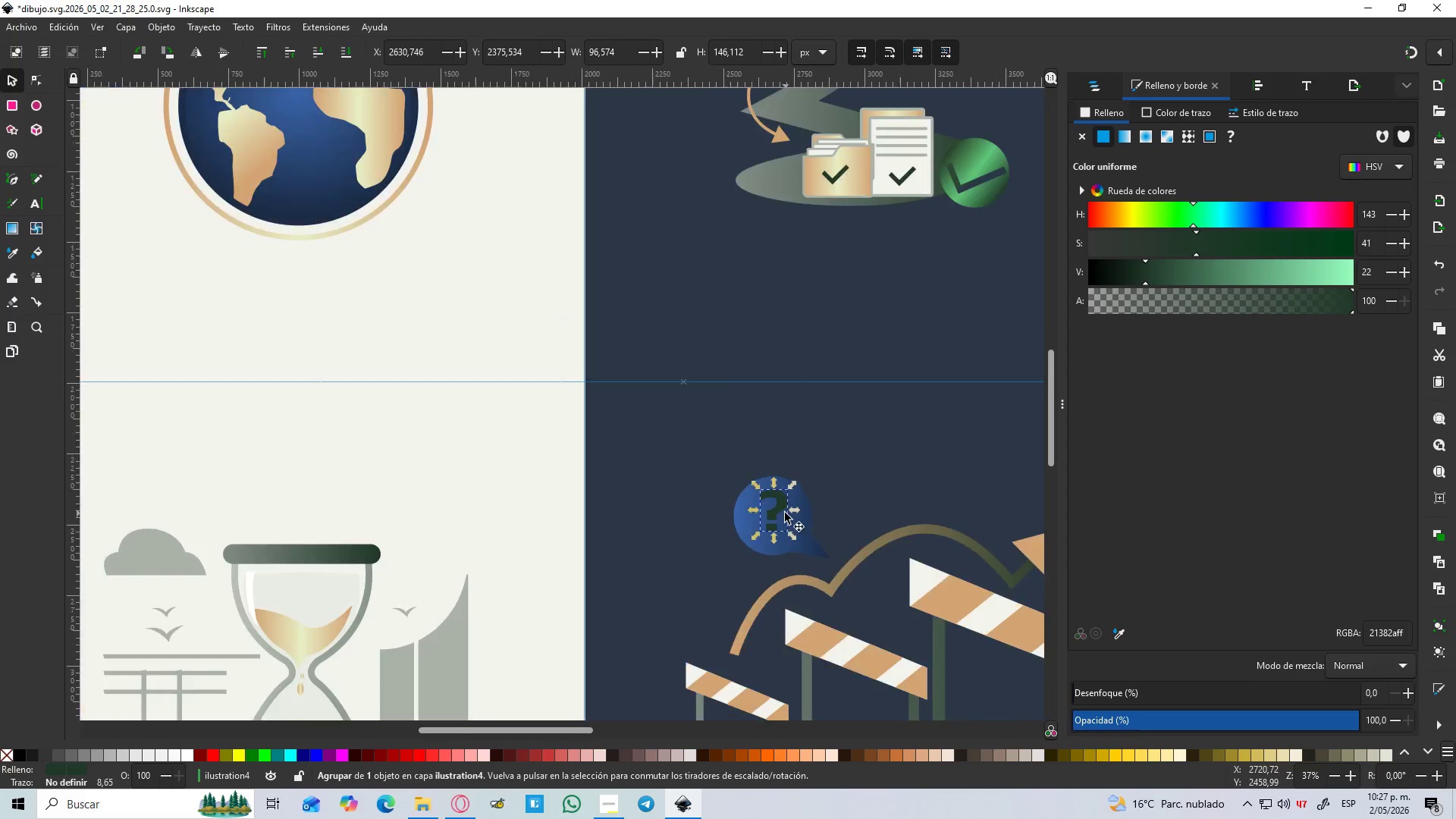 
hold_key(key=ControlLeft, duration=0.75)
 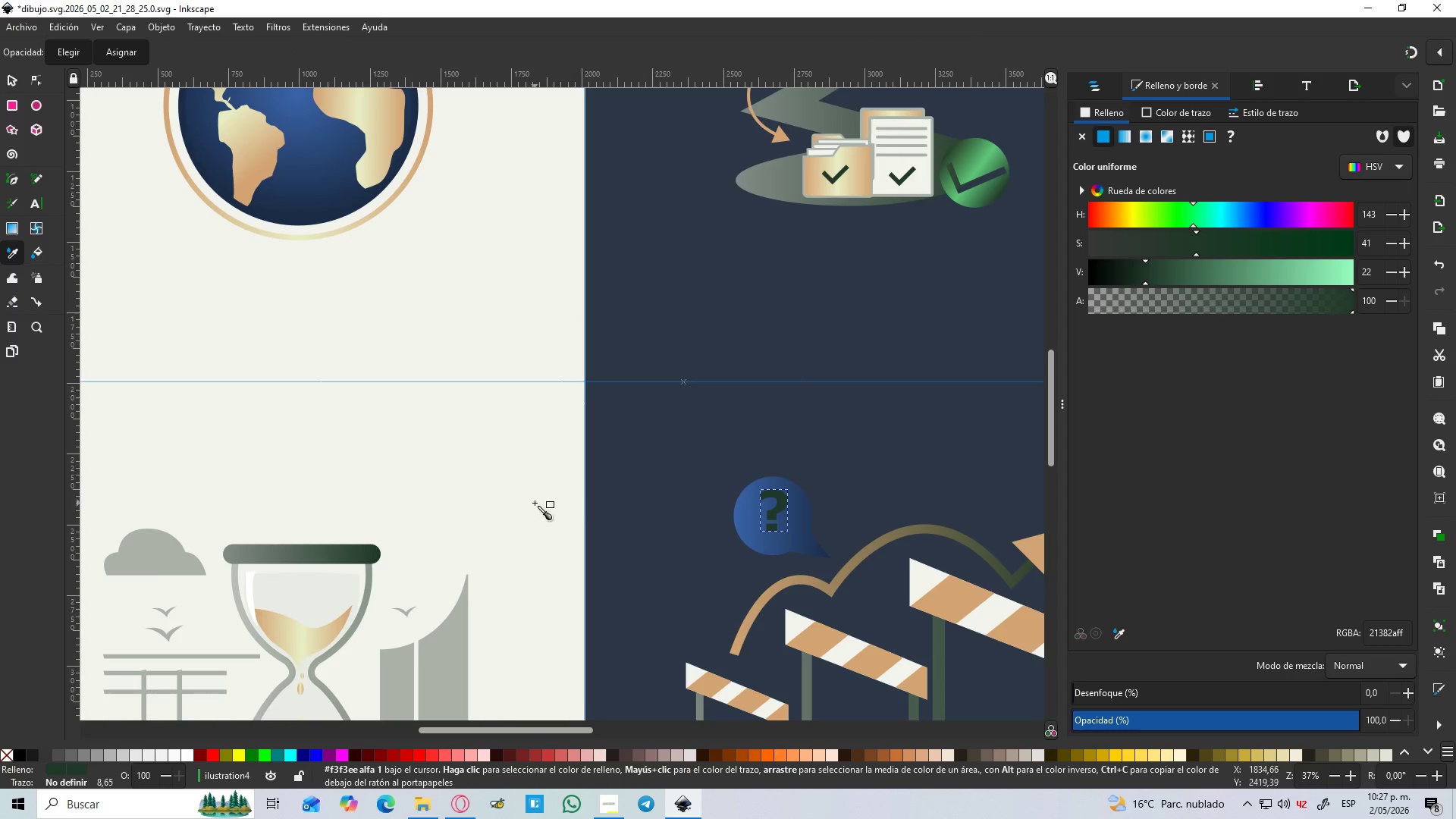 
key(D)
 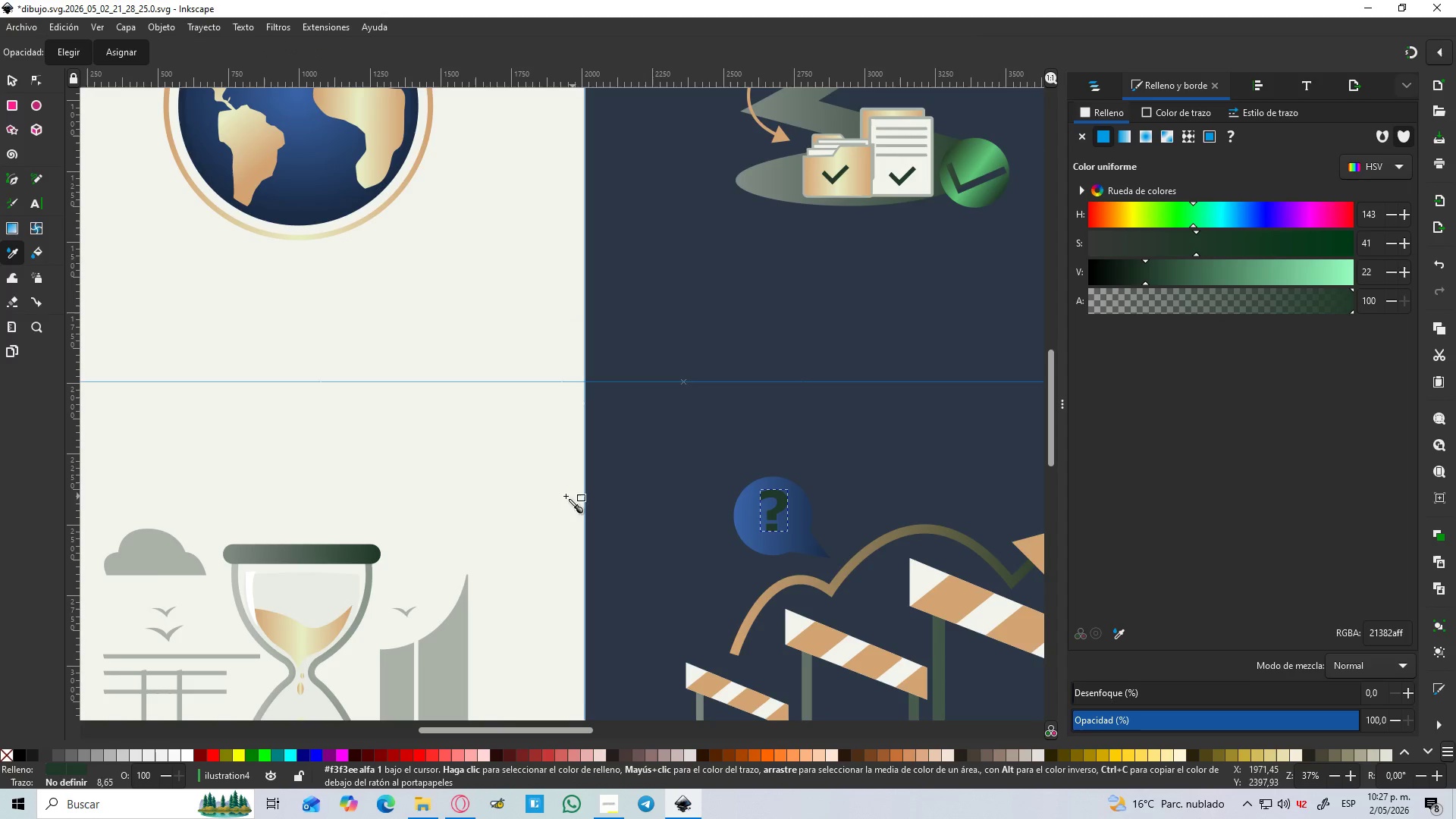 
scroll: coordinate [786, 513], scroll_direction: down, amount: 3.0
 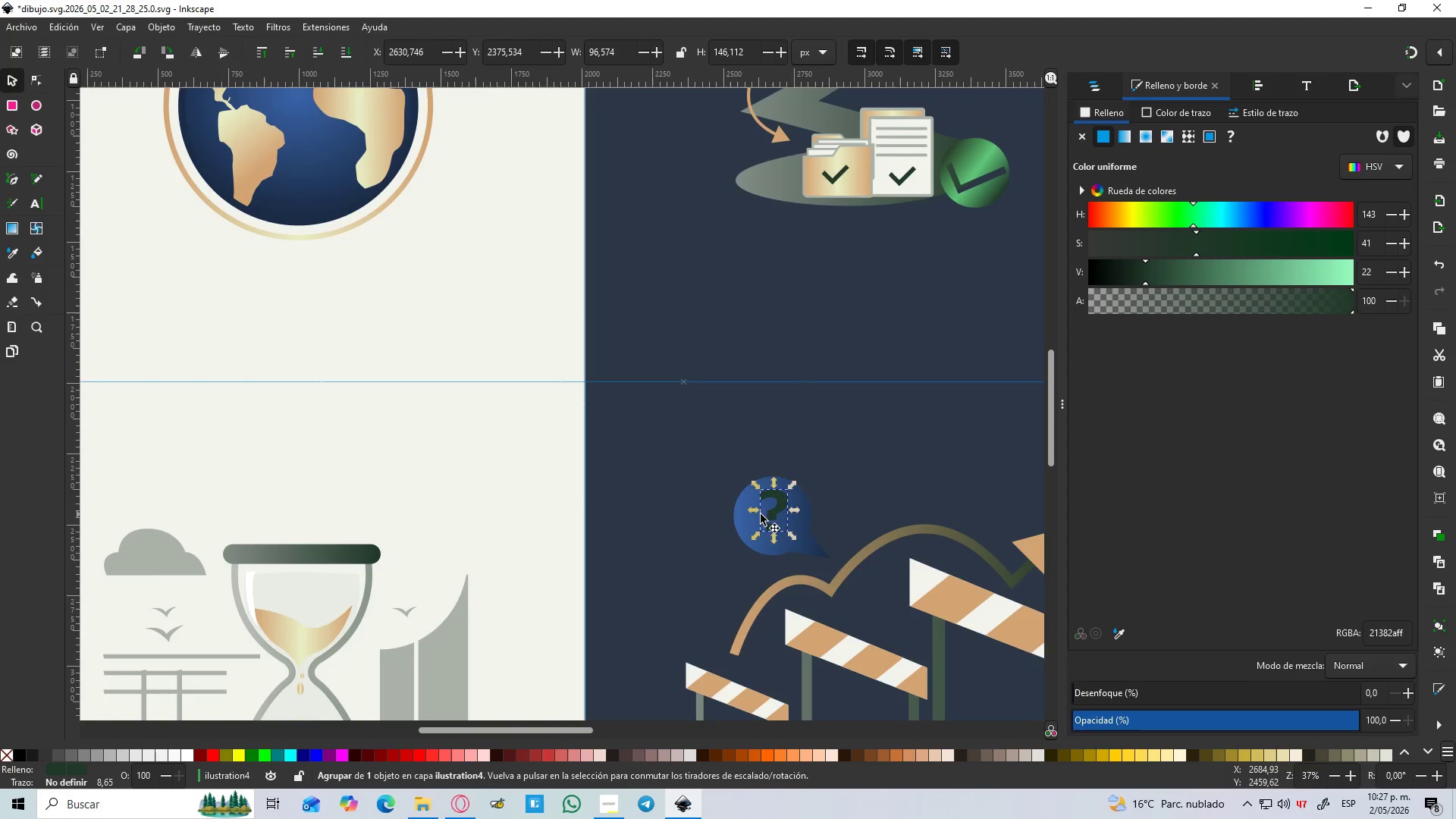 
left_click([535, 503])
 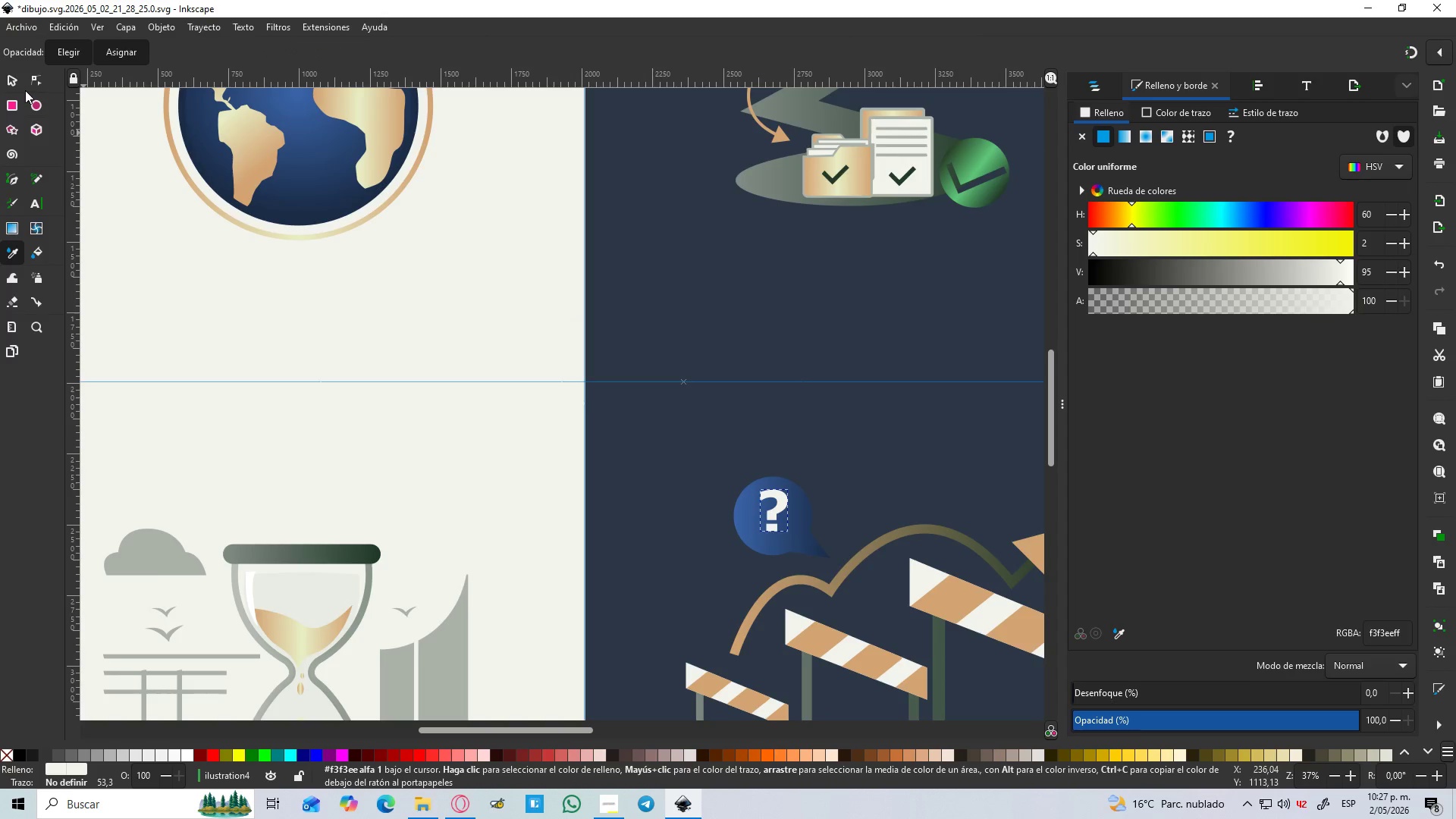 
left_click([9, 83])
 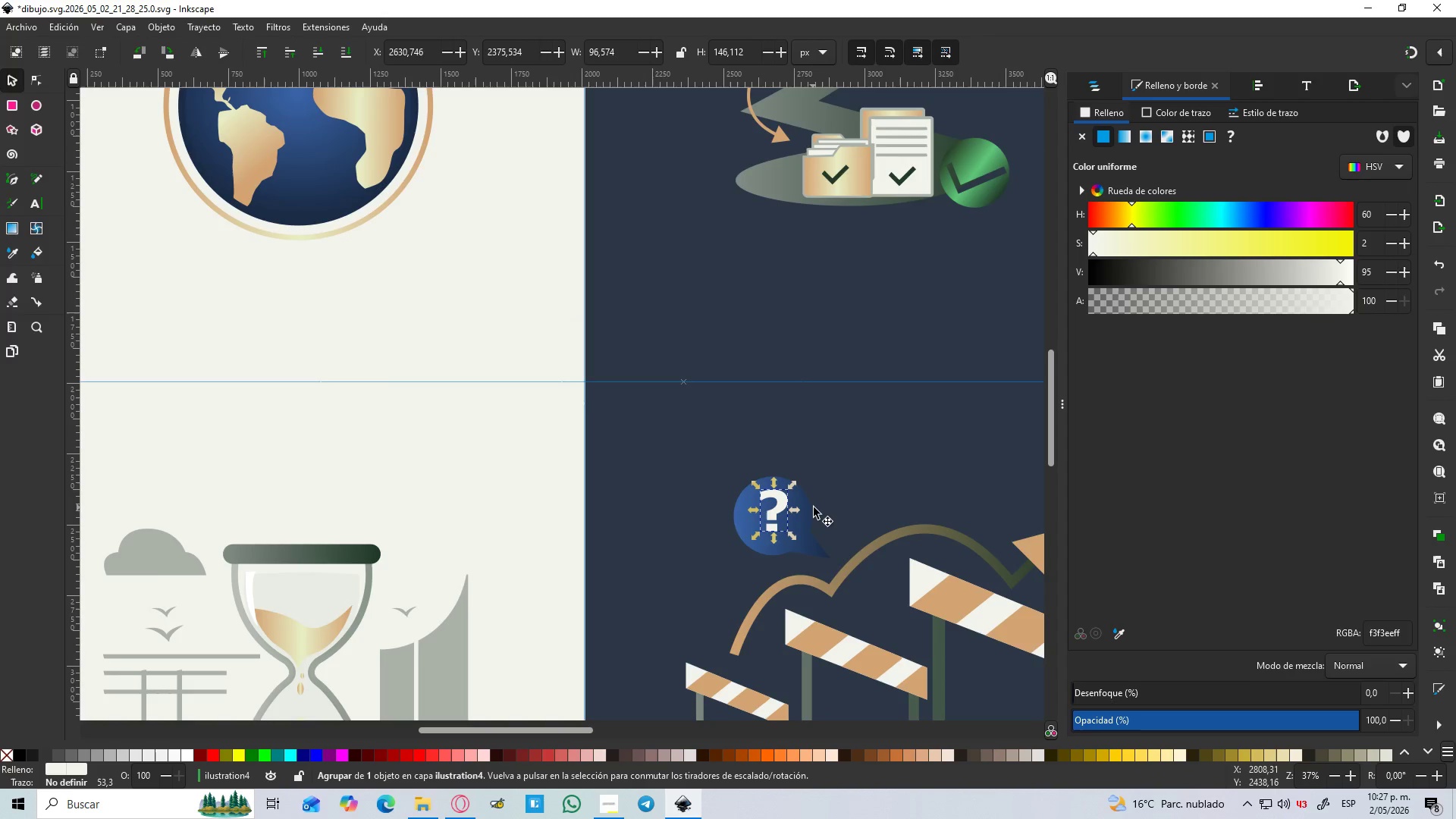 
key(N)
 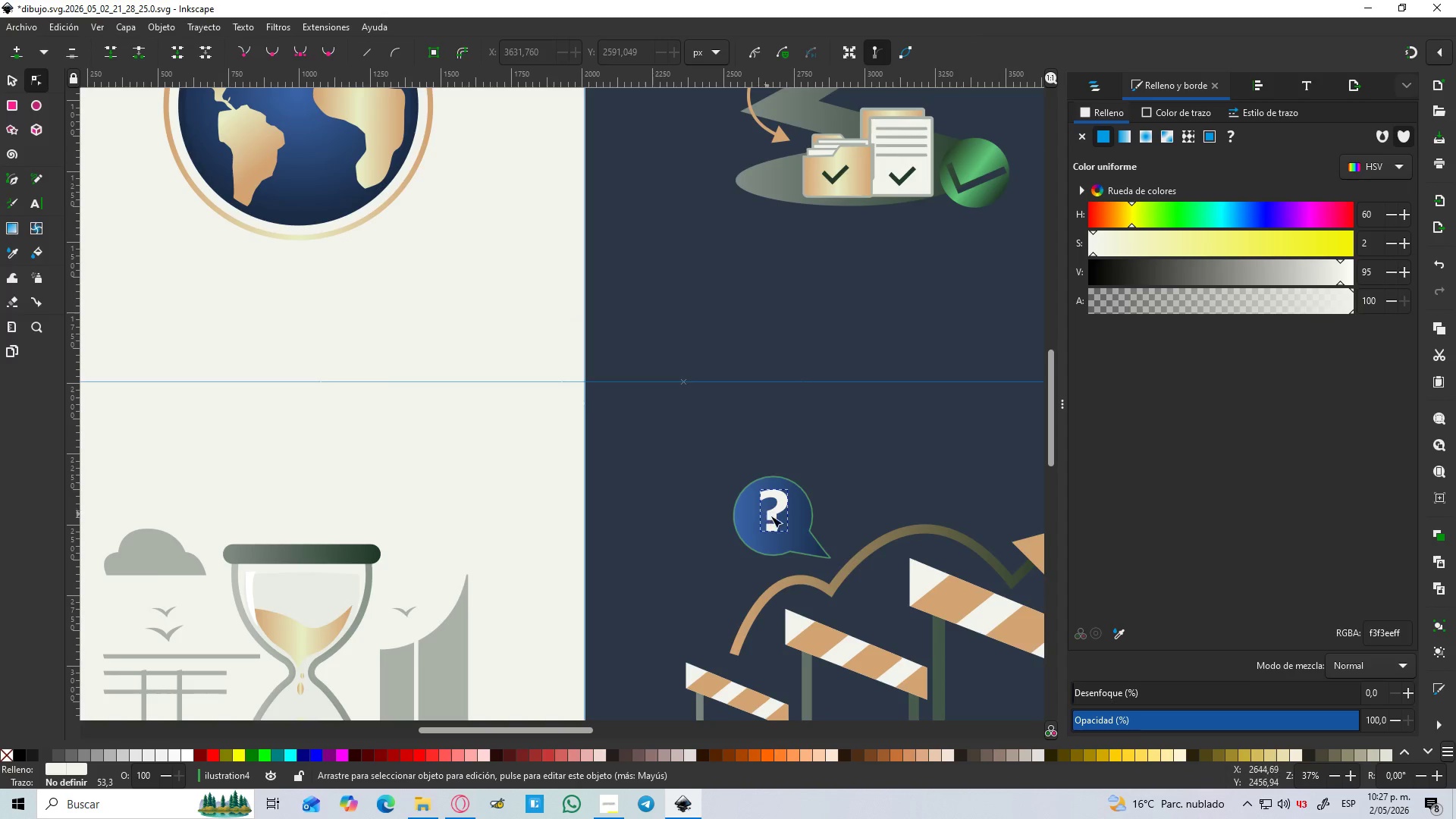 
hold_key(key=ControlLeft, duration=0.58)
 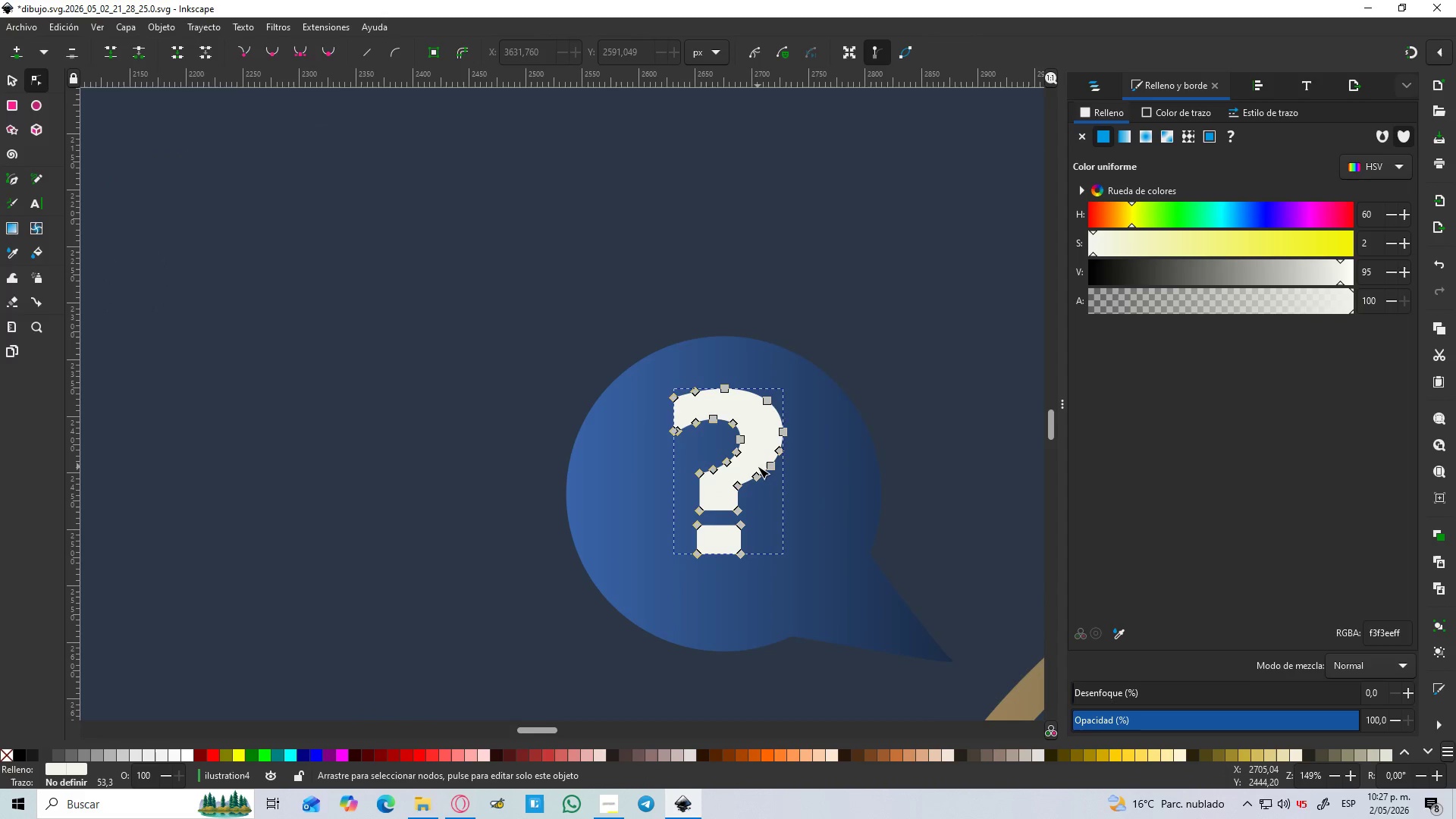 
left_click([758, 466])
 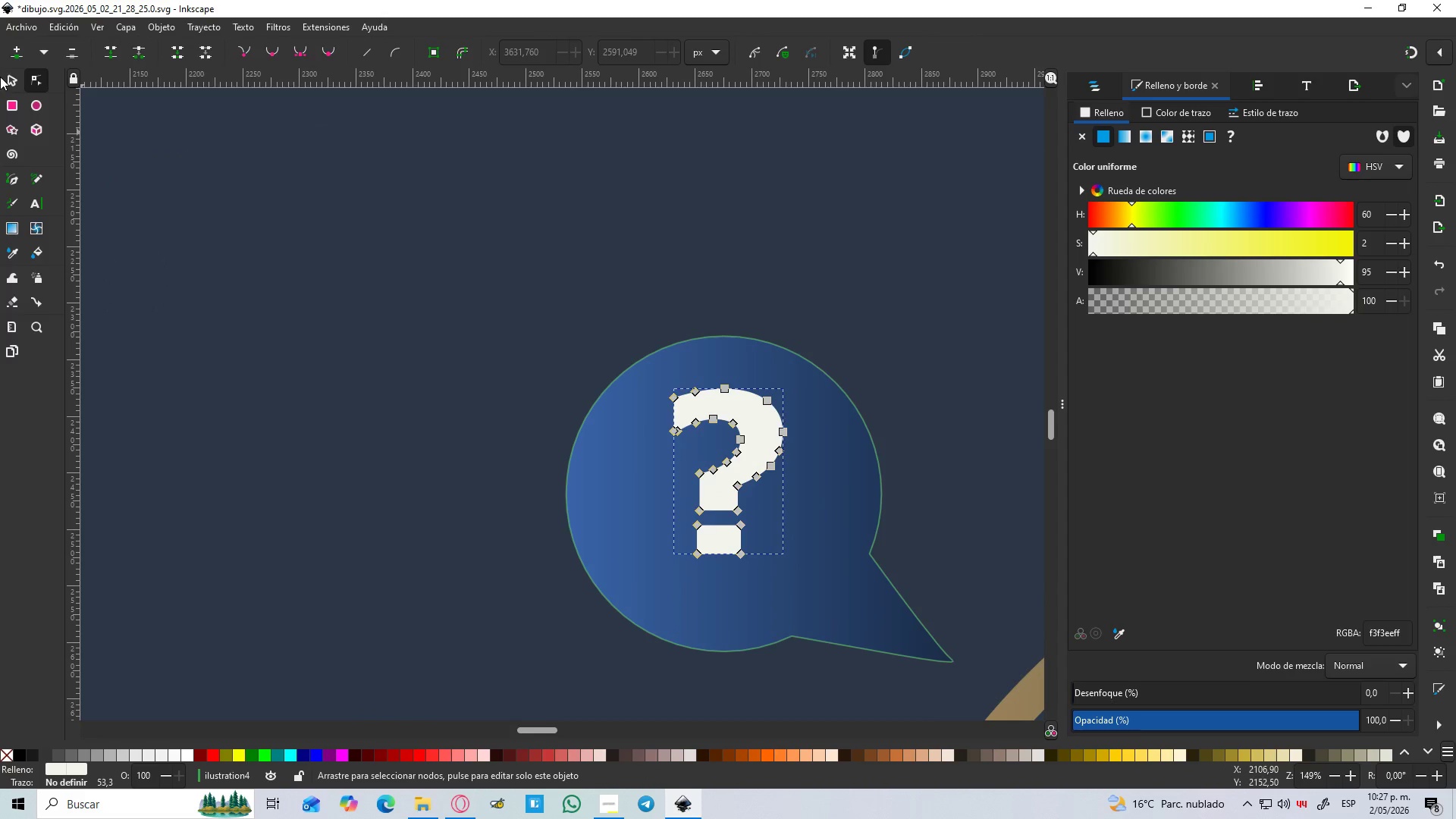 
scroll: coordinate [789, 523], scroll_direction: up, amount: 4.0
 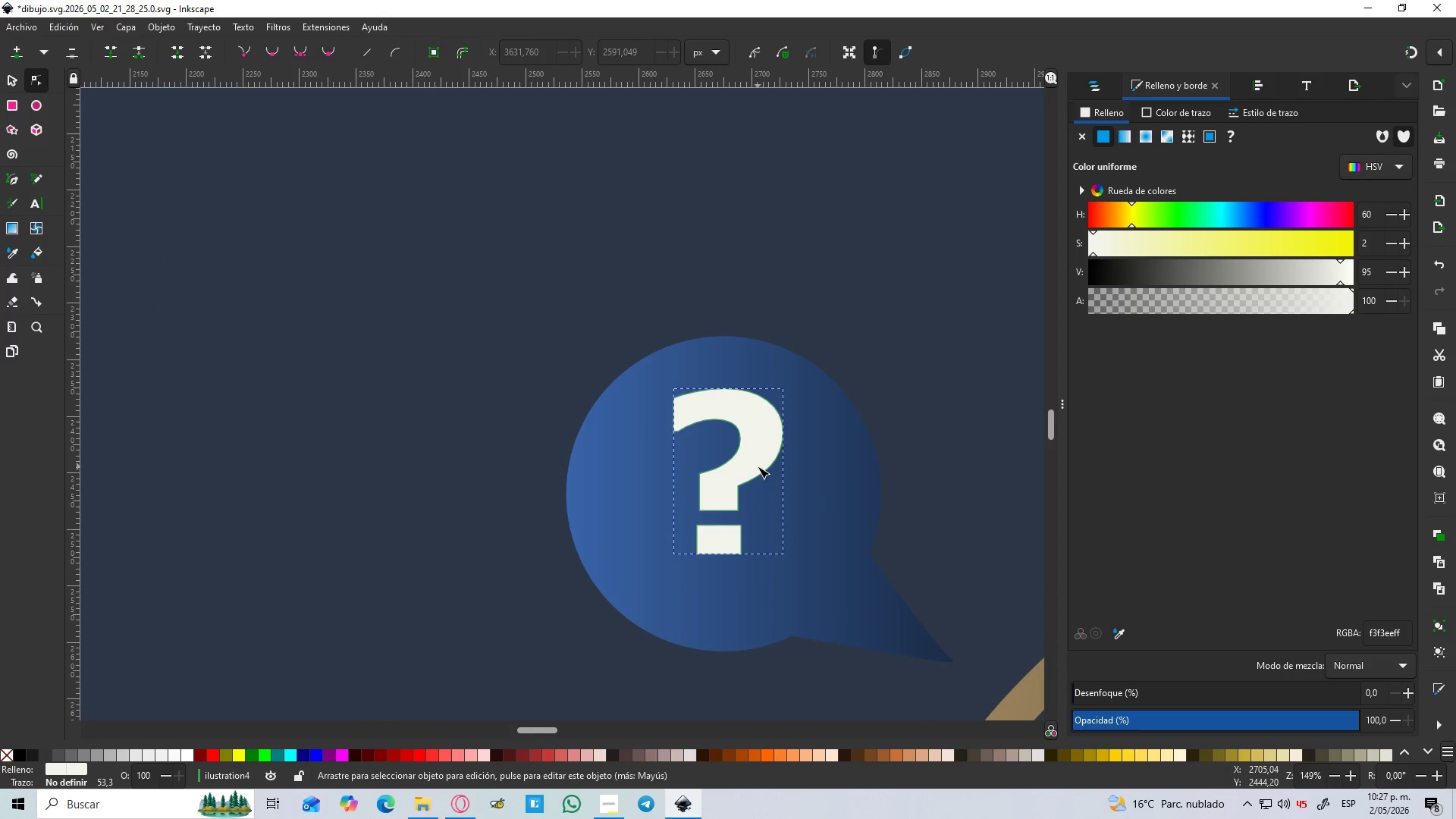 
left_click([0, 75])
 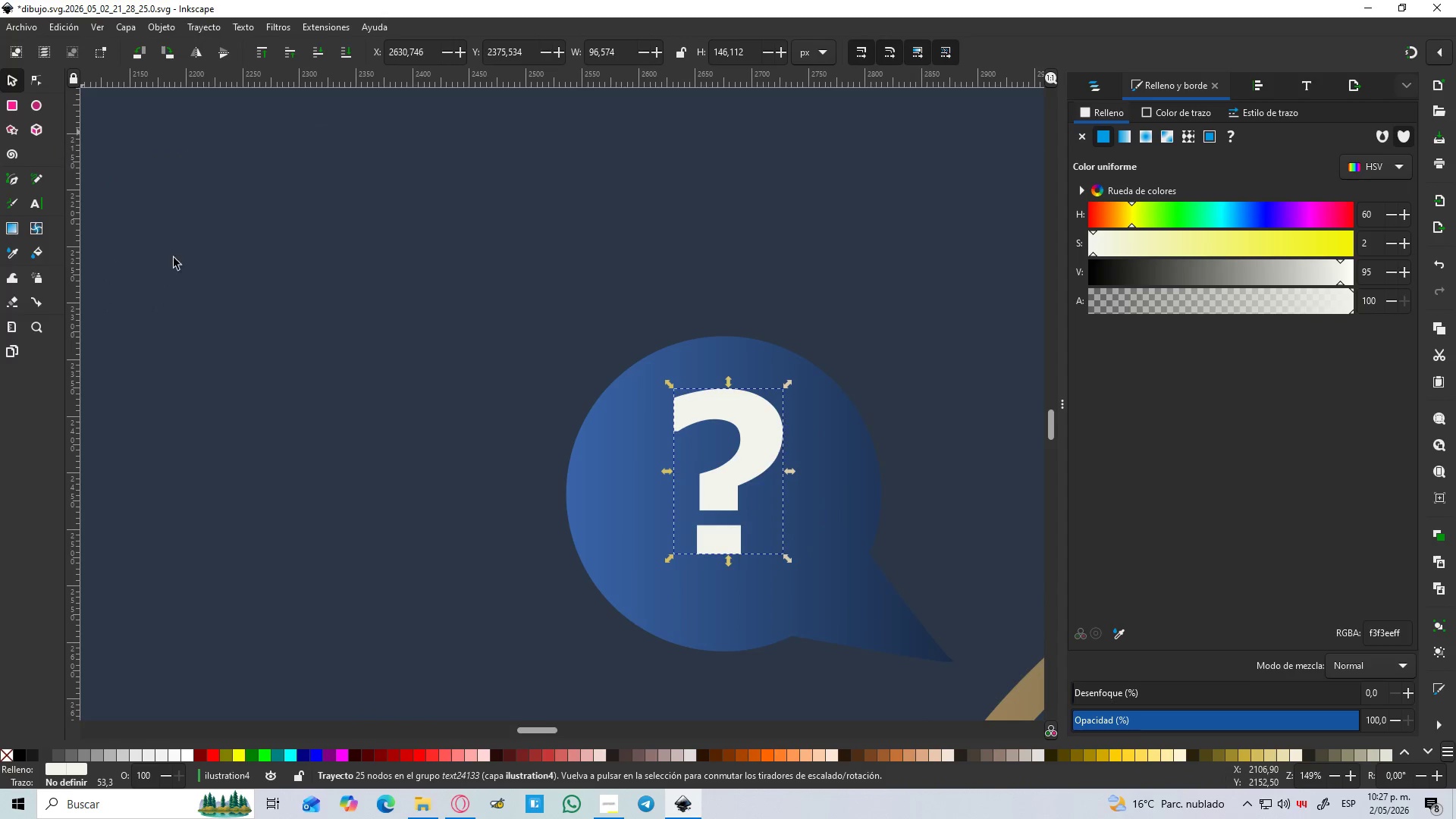 
hold_key(key=ControlLeft, duration=0.69)
scroll: coordinate [393, 395], scroll_direction: down, amount: 3.0
 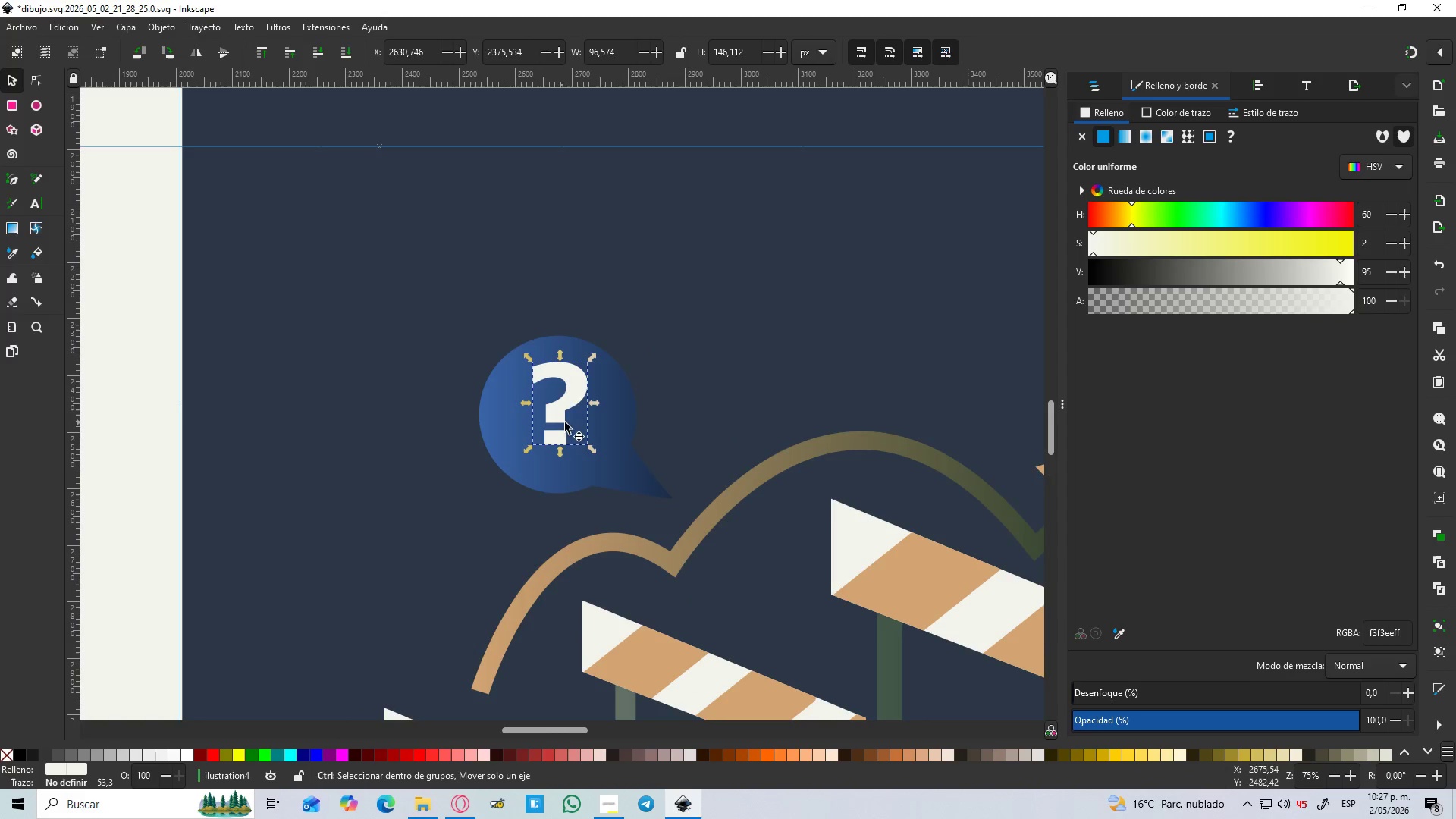 
left_click_drag(start_coordinate=[563, 399], to_coordinate=[557, 415])
 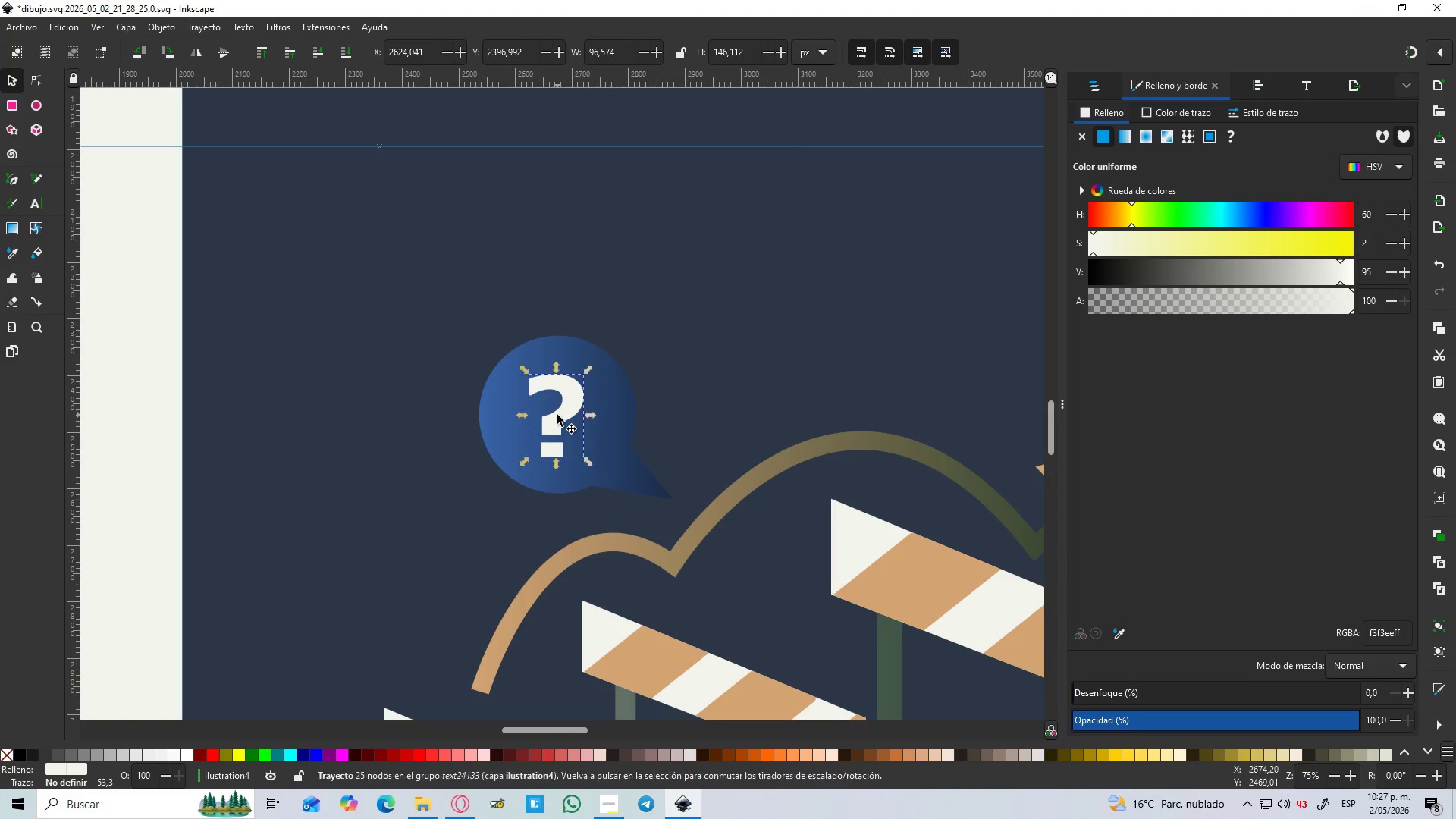 
hold_key(key=ControlLeft, duration=0.91)
scroll: coordinate [559, 415], scroll_direction: down, amount: 3.0
 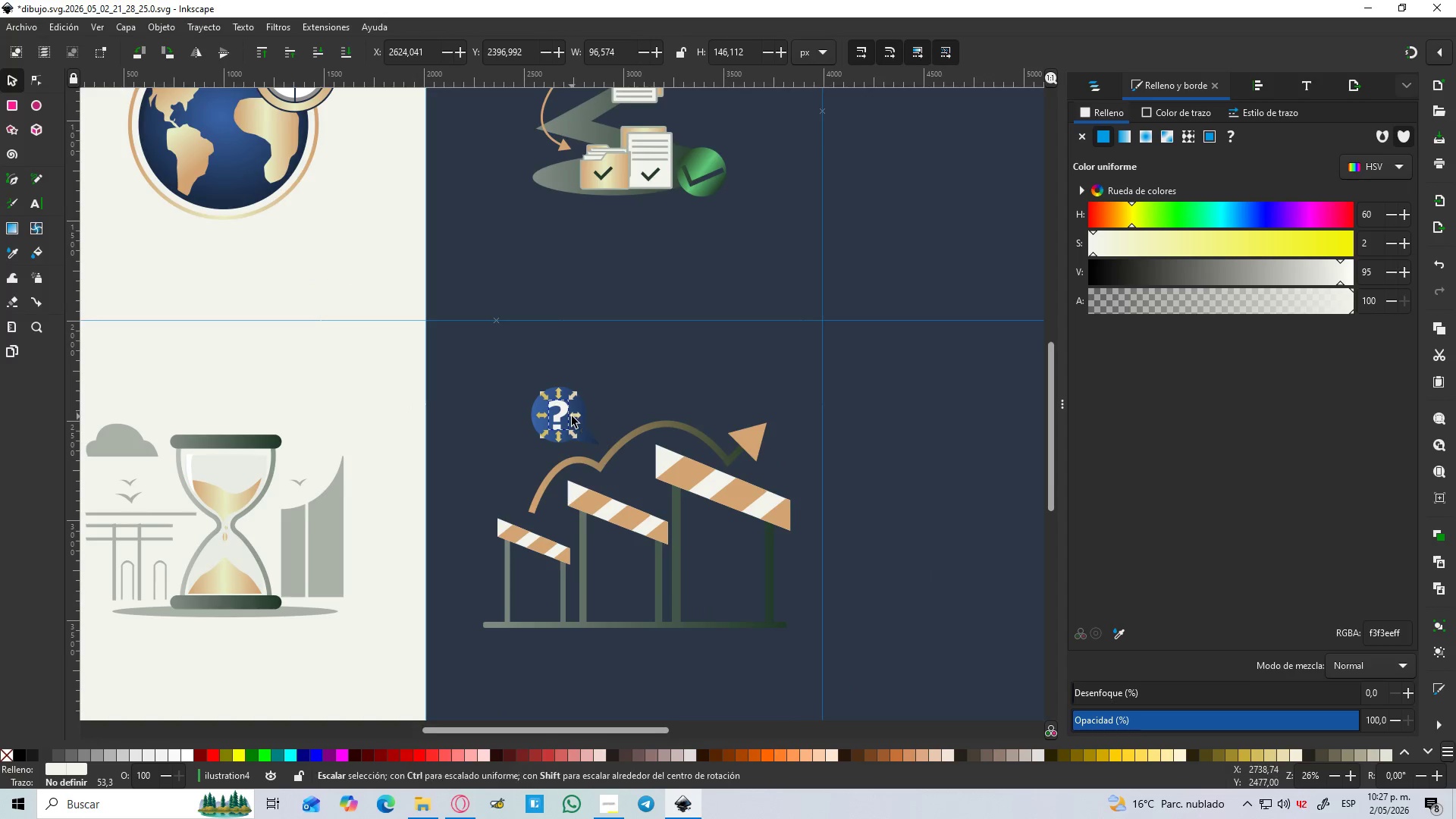 
key(Control+D)
 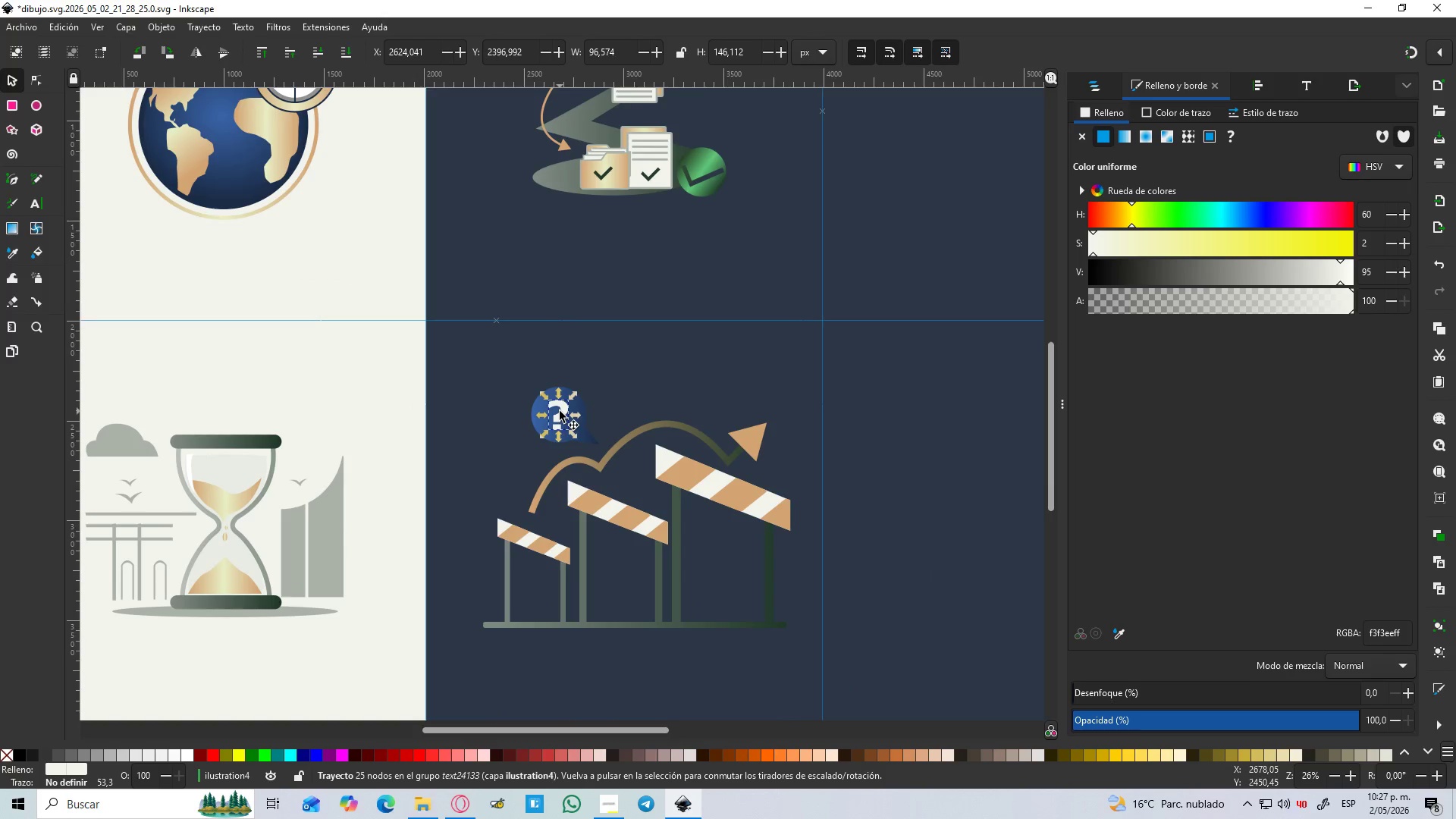 
left_click_drag(start_coordinate=[560, 411], to_coordinate=[625, 398])
 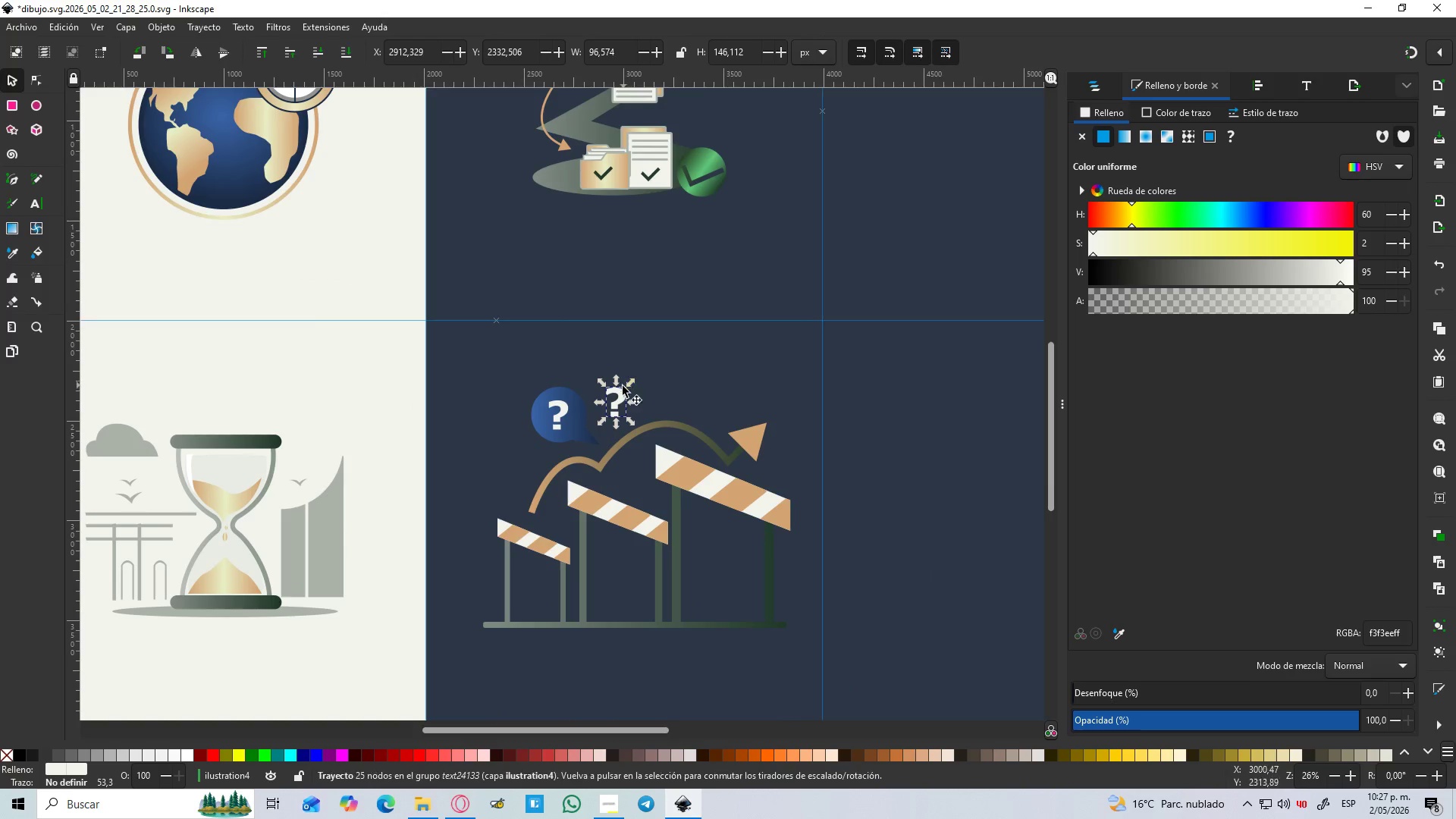 
left_click([621, 394])
 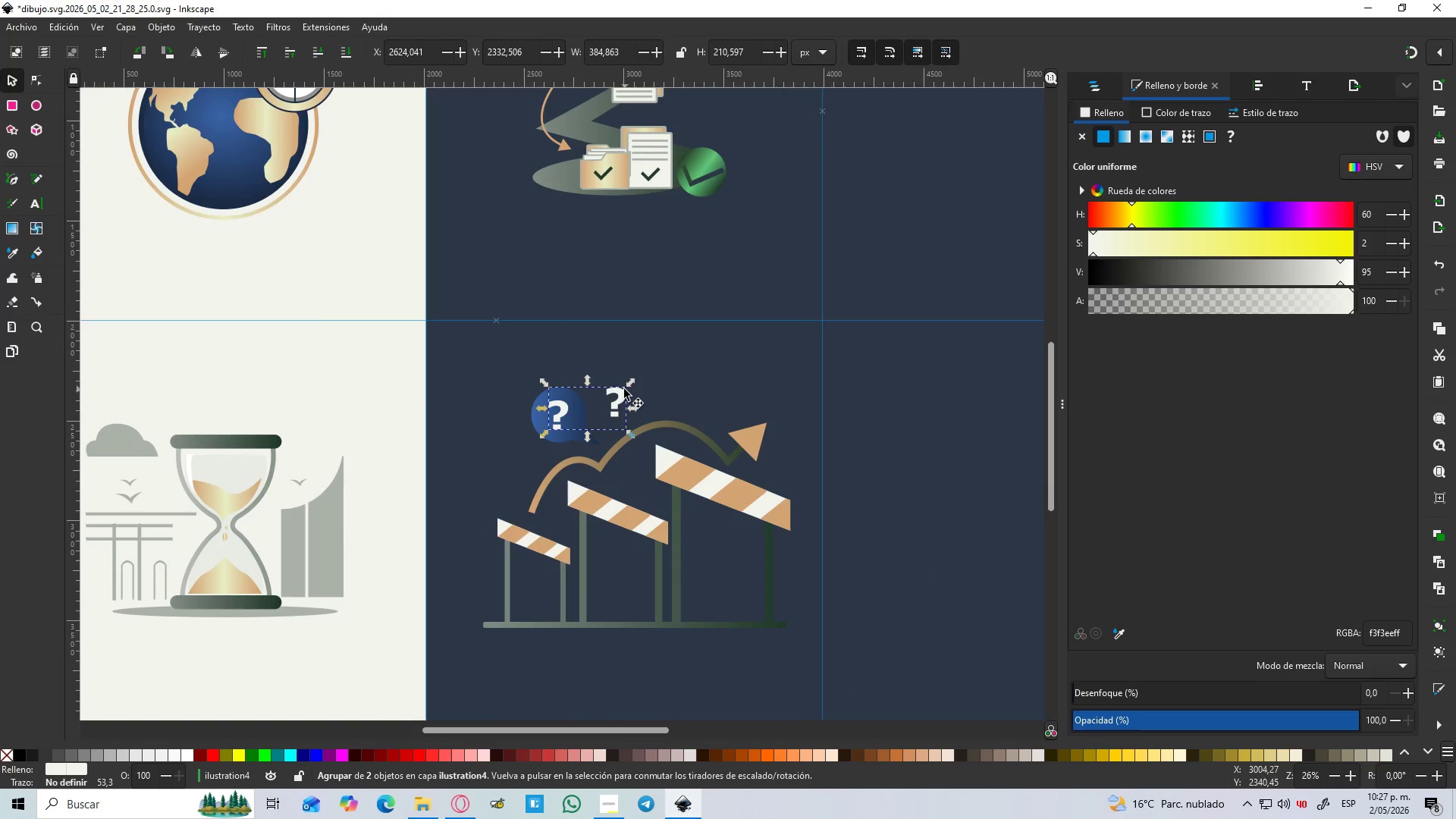 
left_click([615, 397])
 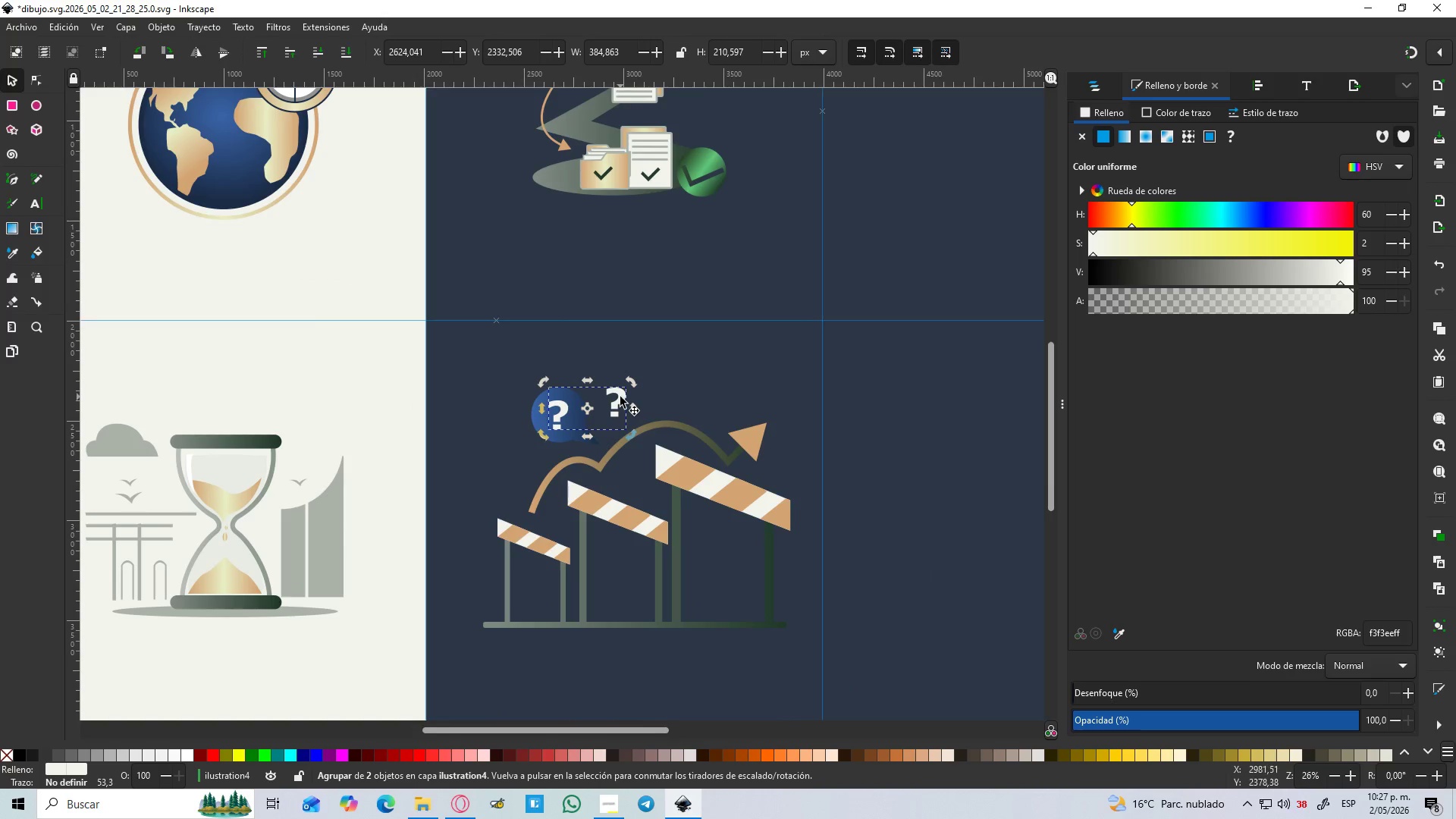 
key(Control+Z)
 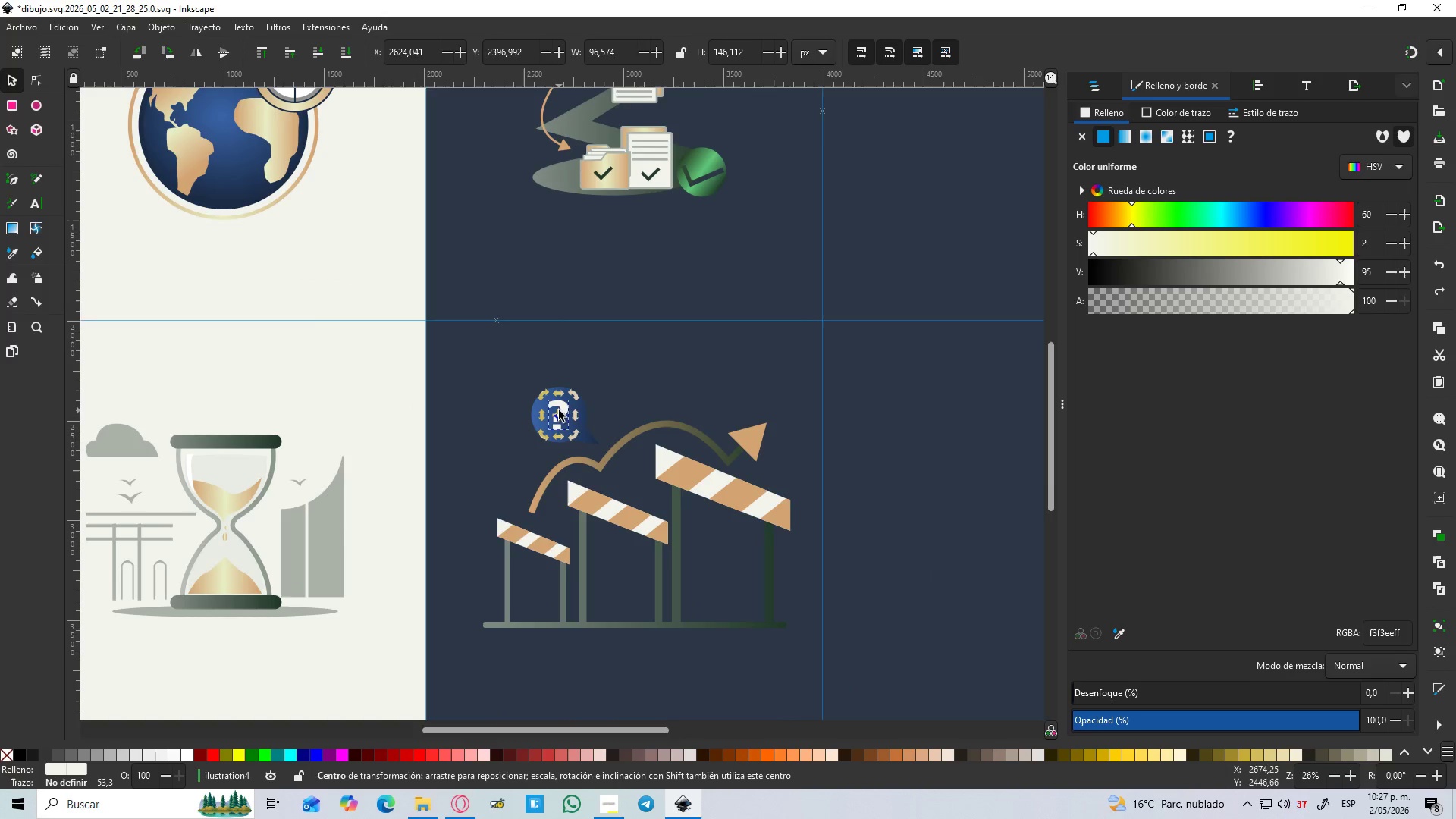 
left_click([565, 406])
 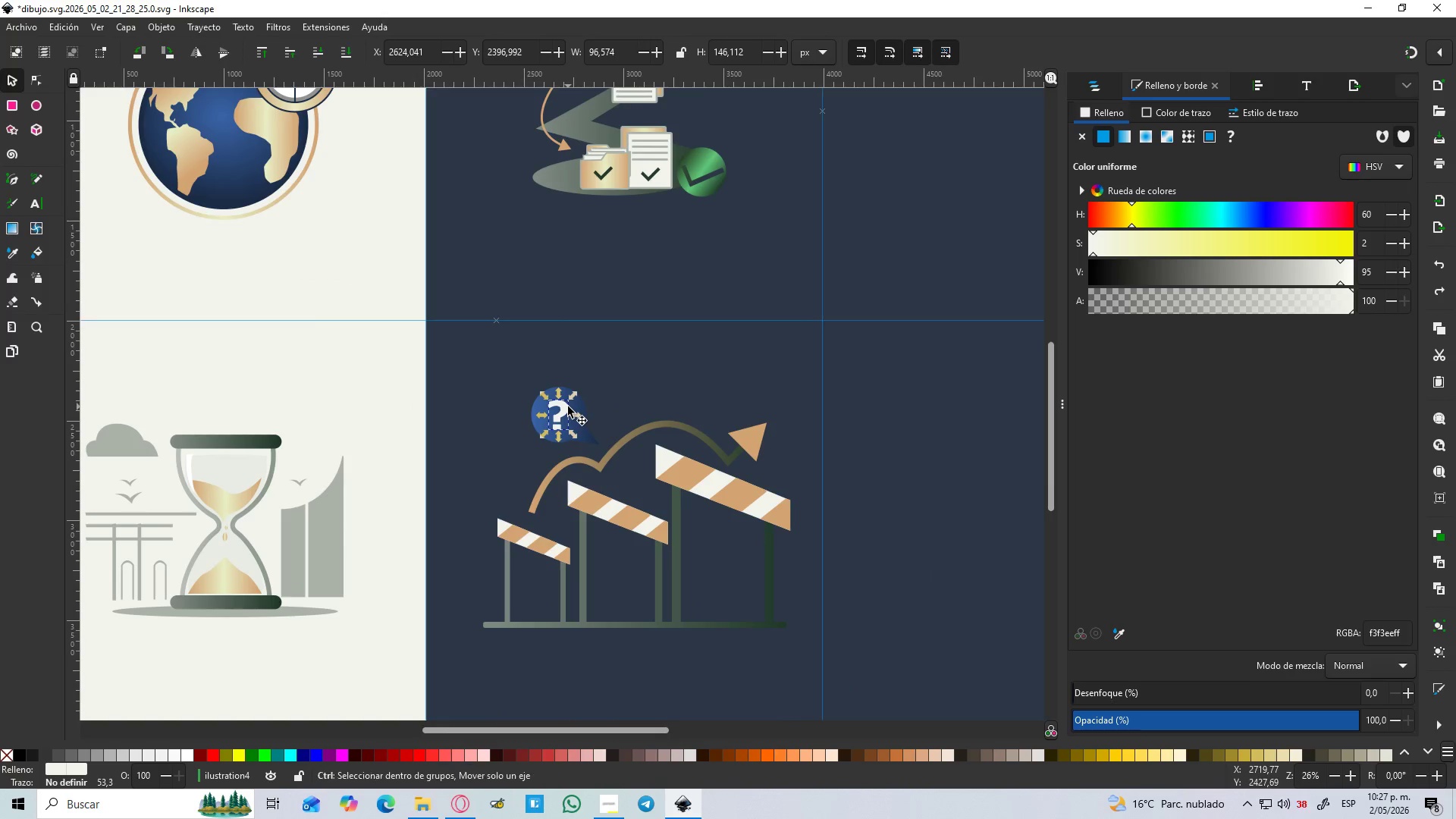 
key(Control+C)
 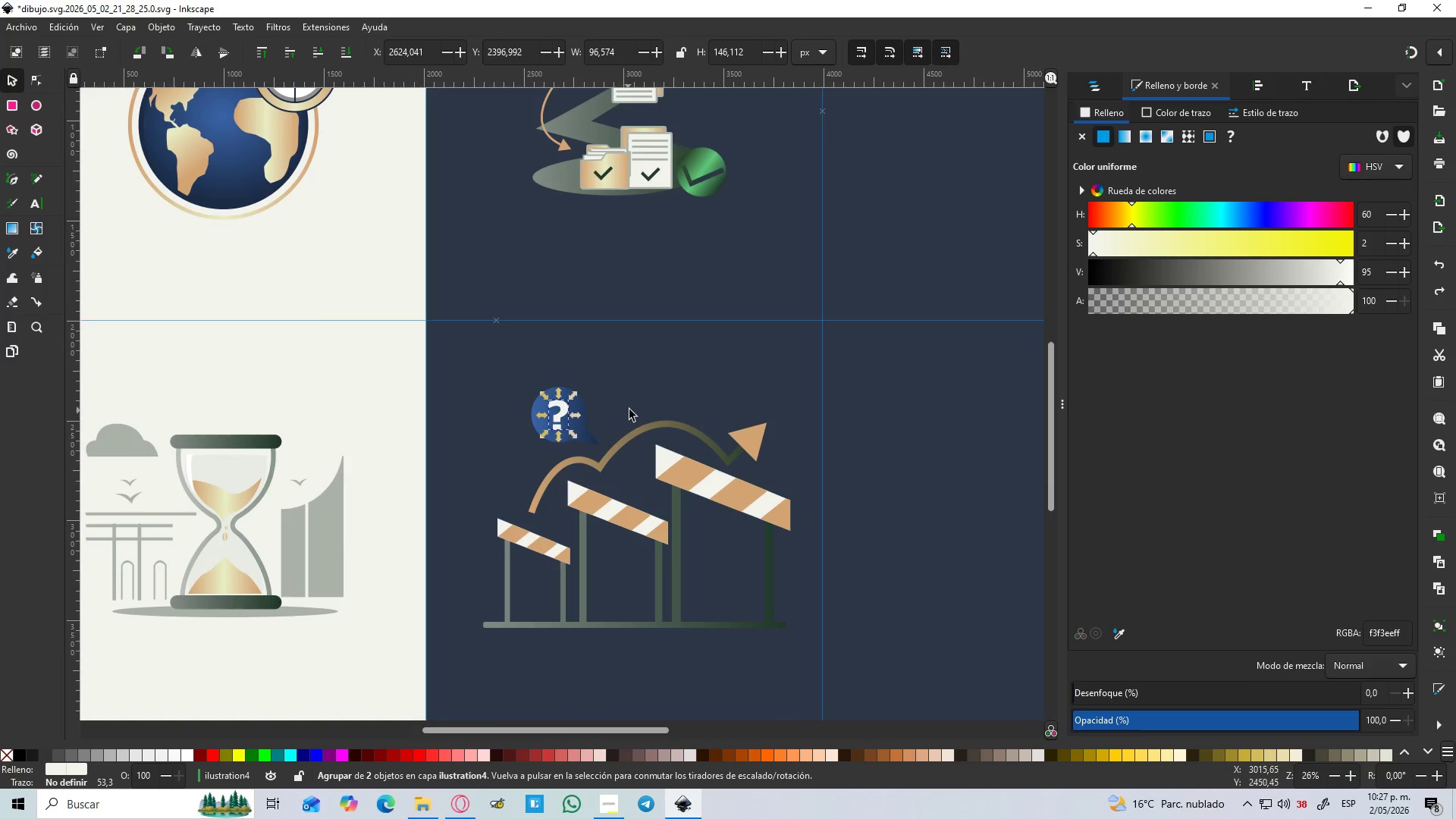 
key(Control+V)
 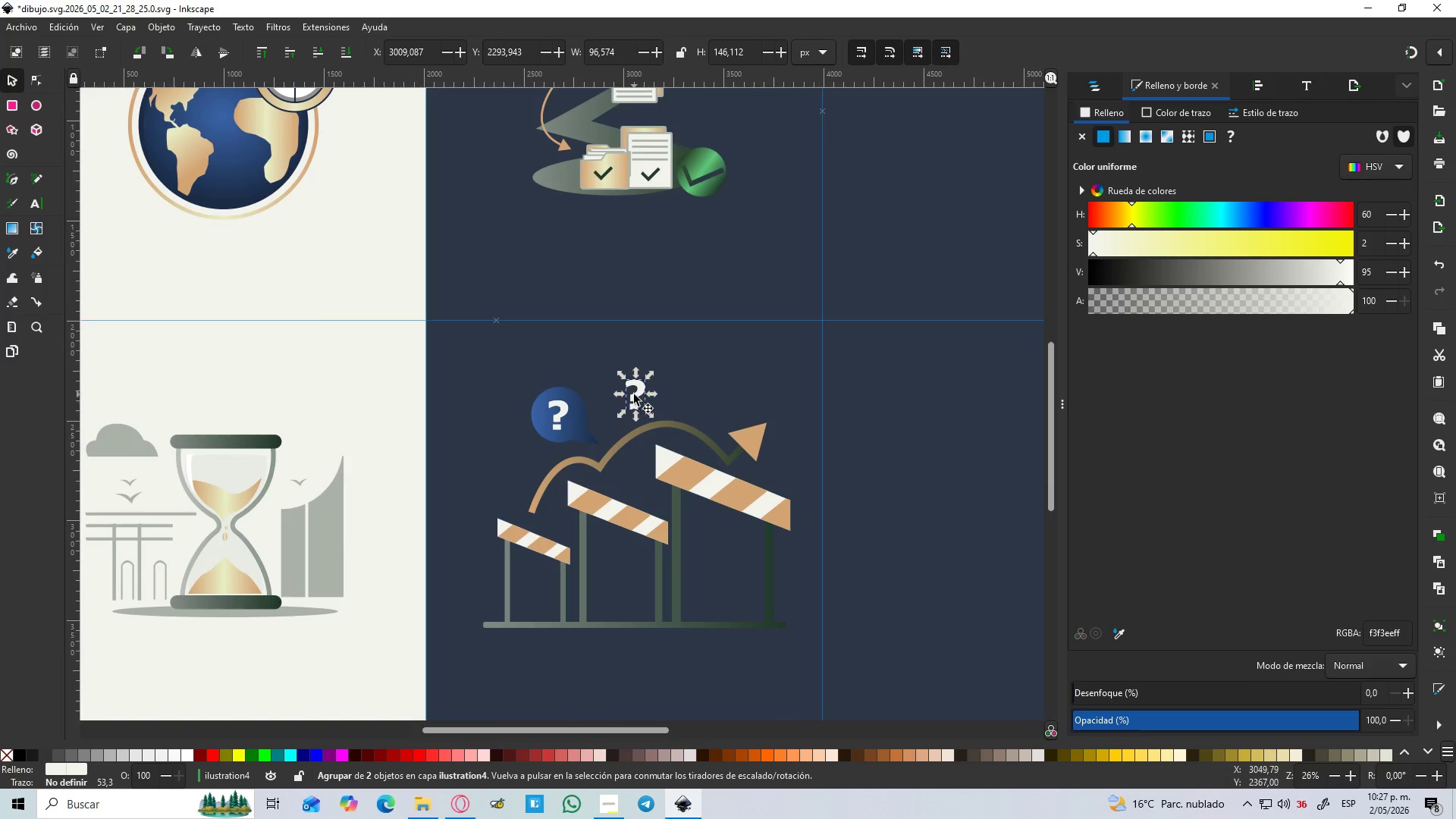 
left_click_drag(start_coordinate=[634, 394], to_coordinate=[618, 399])
 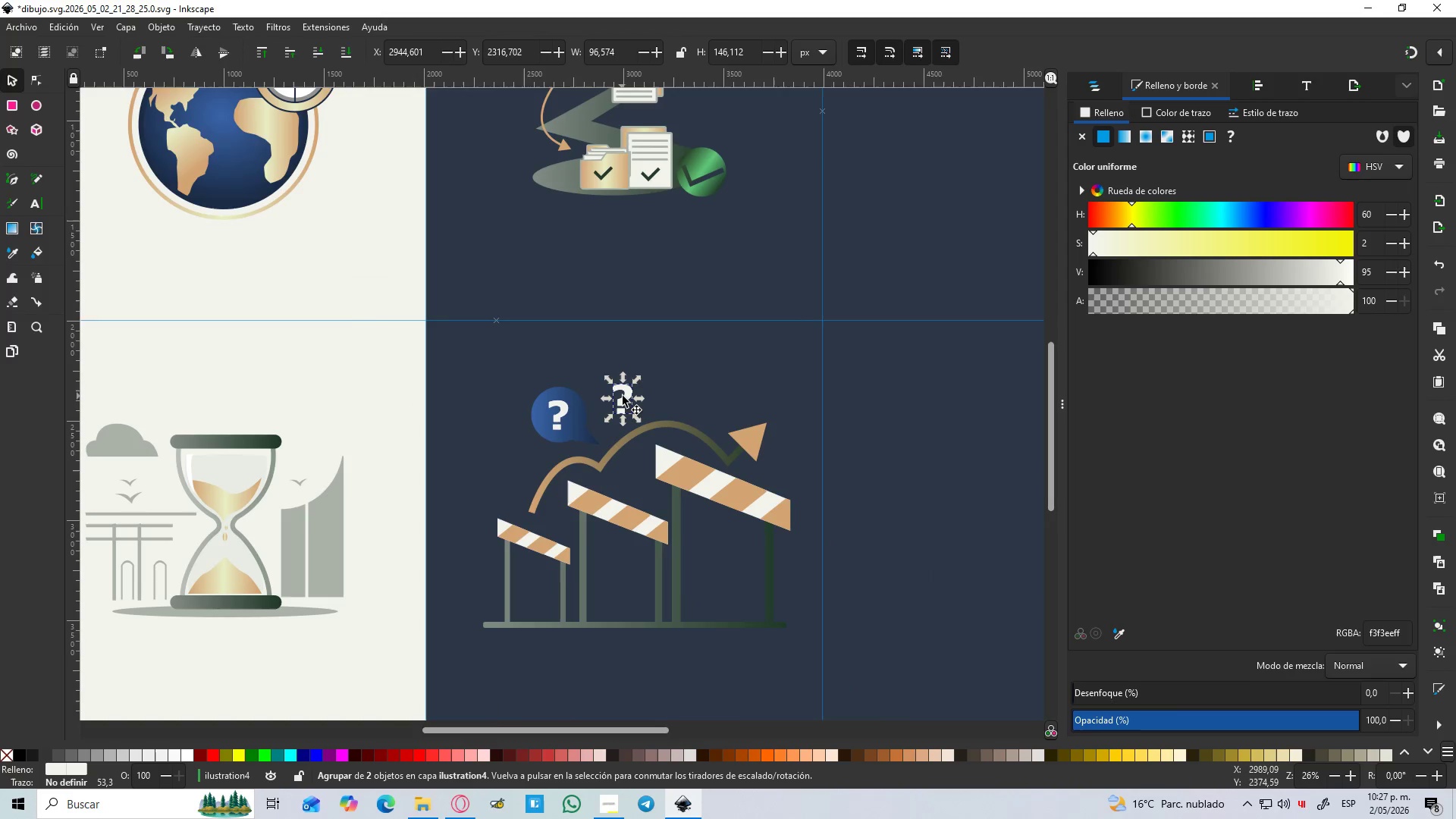 
left_click([623, 396])
 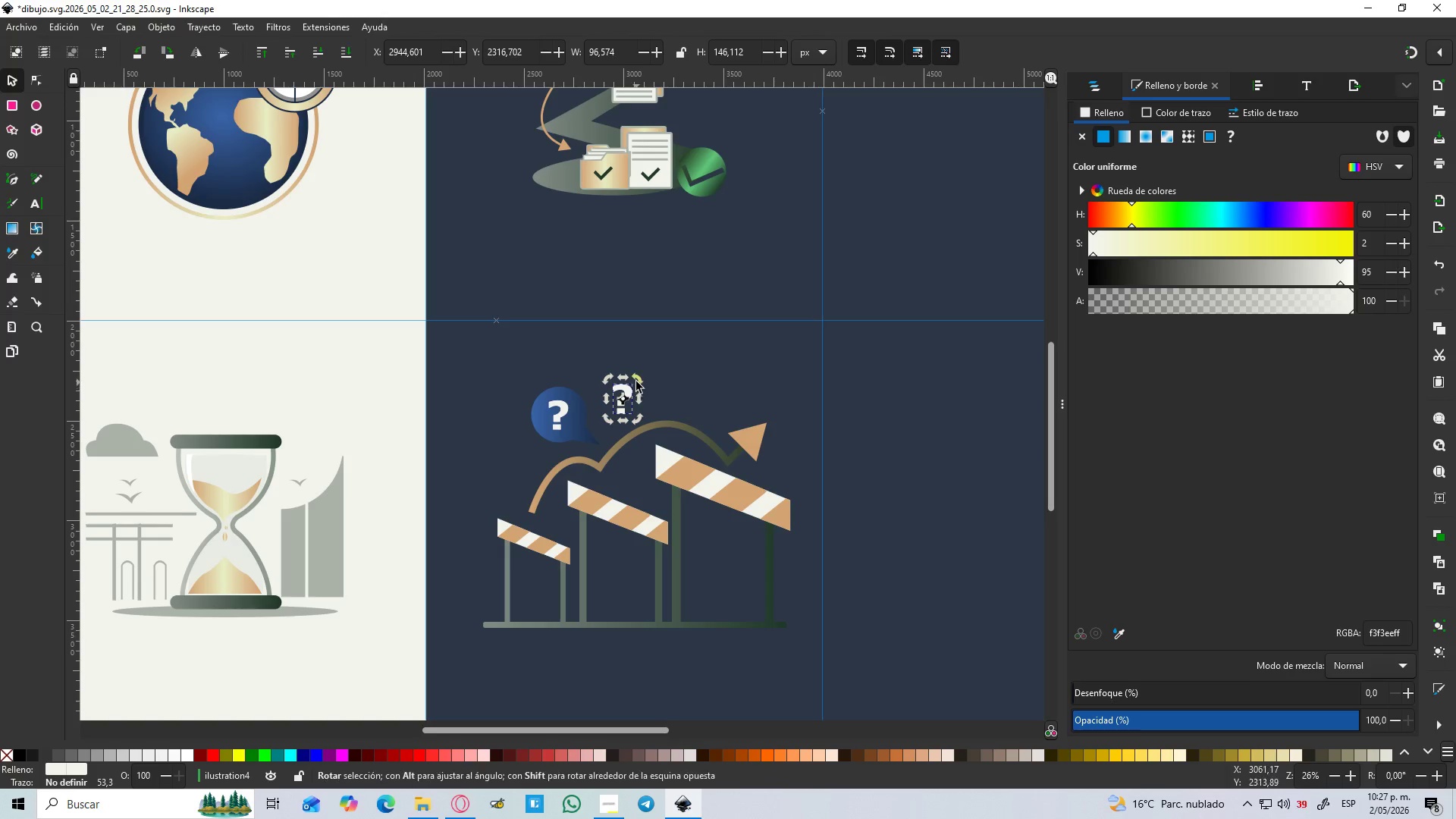 
left_click_drag(start_coordinate=[637, 381], to_coordinate=[641, 391])
 